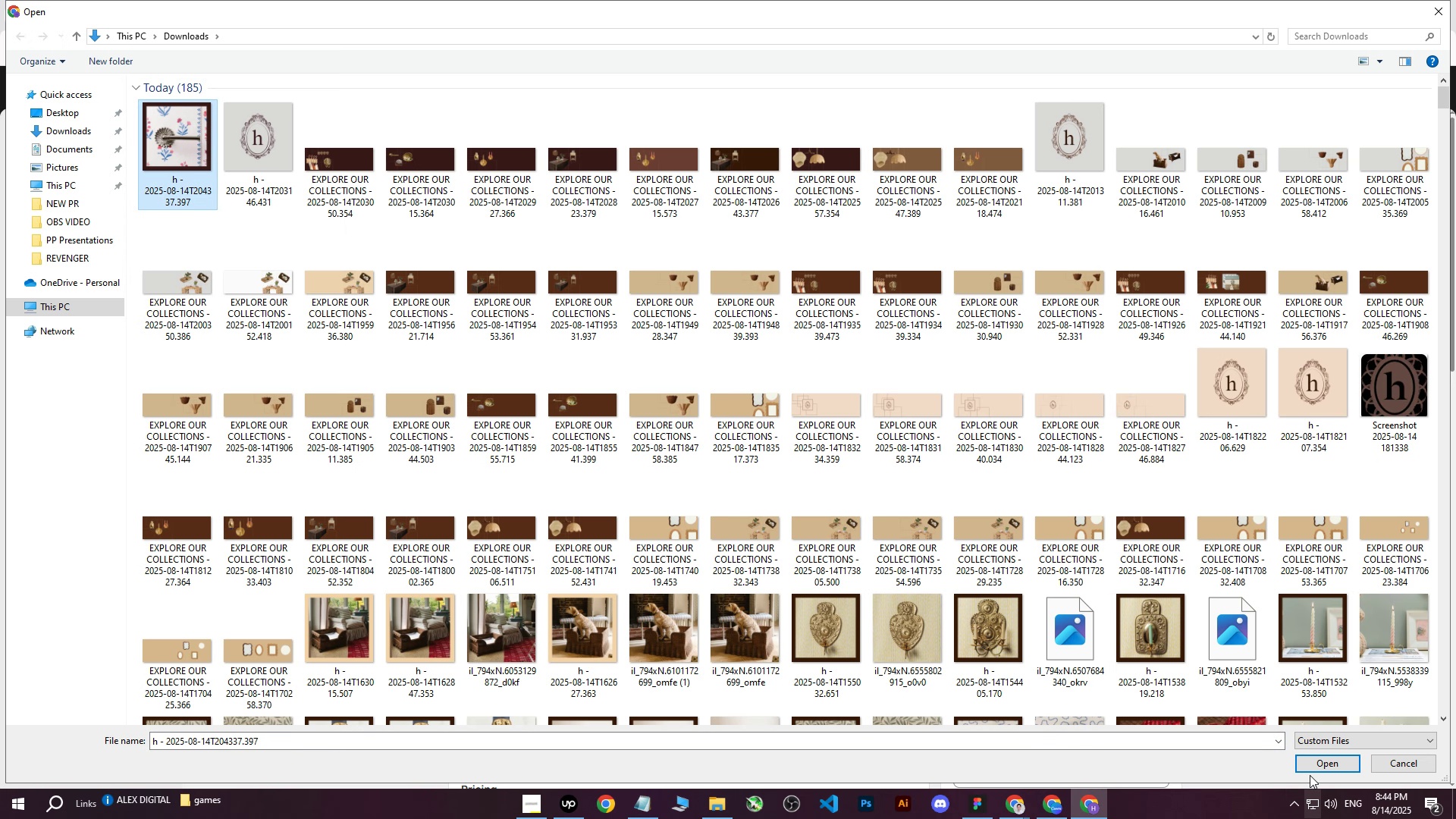 
left_click([1320, 766])
 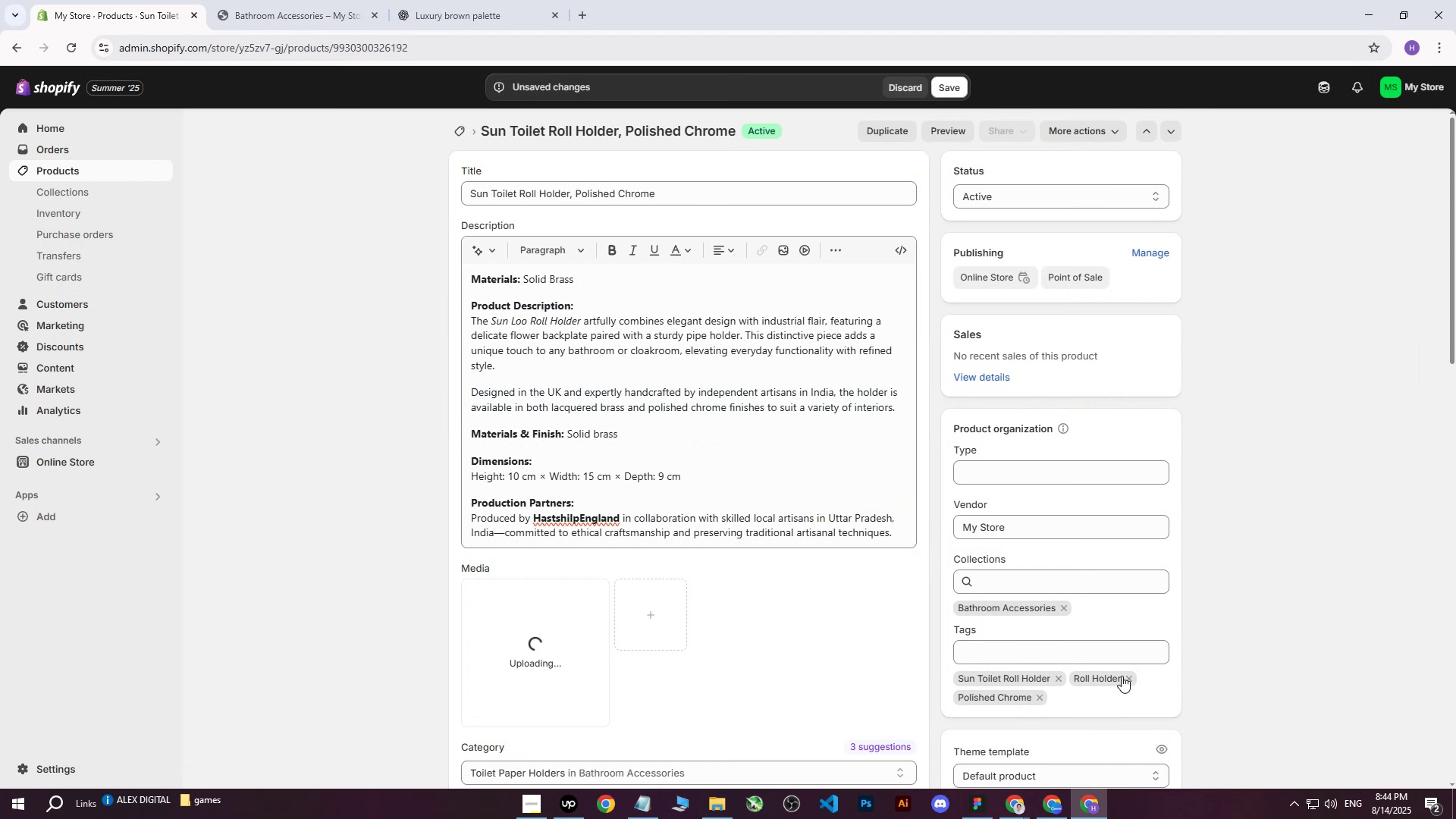 
mouse_move([826, 558])
 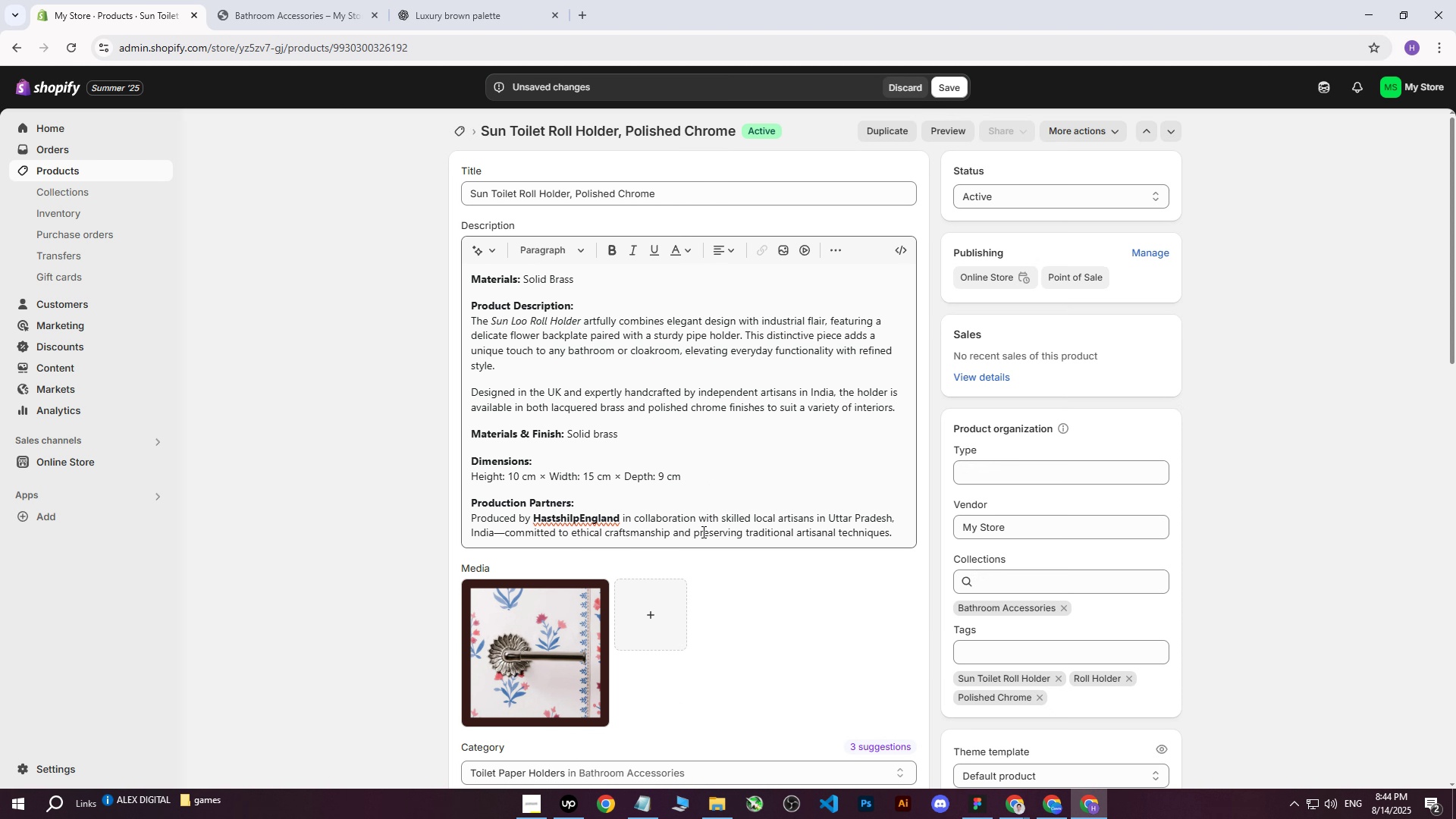 
left_click_drag(start_coordinate=[670, 190], to_coordinate=[441, 196])
 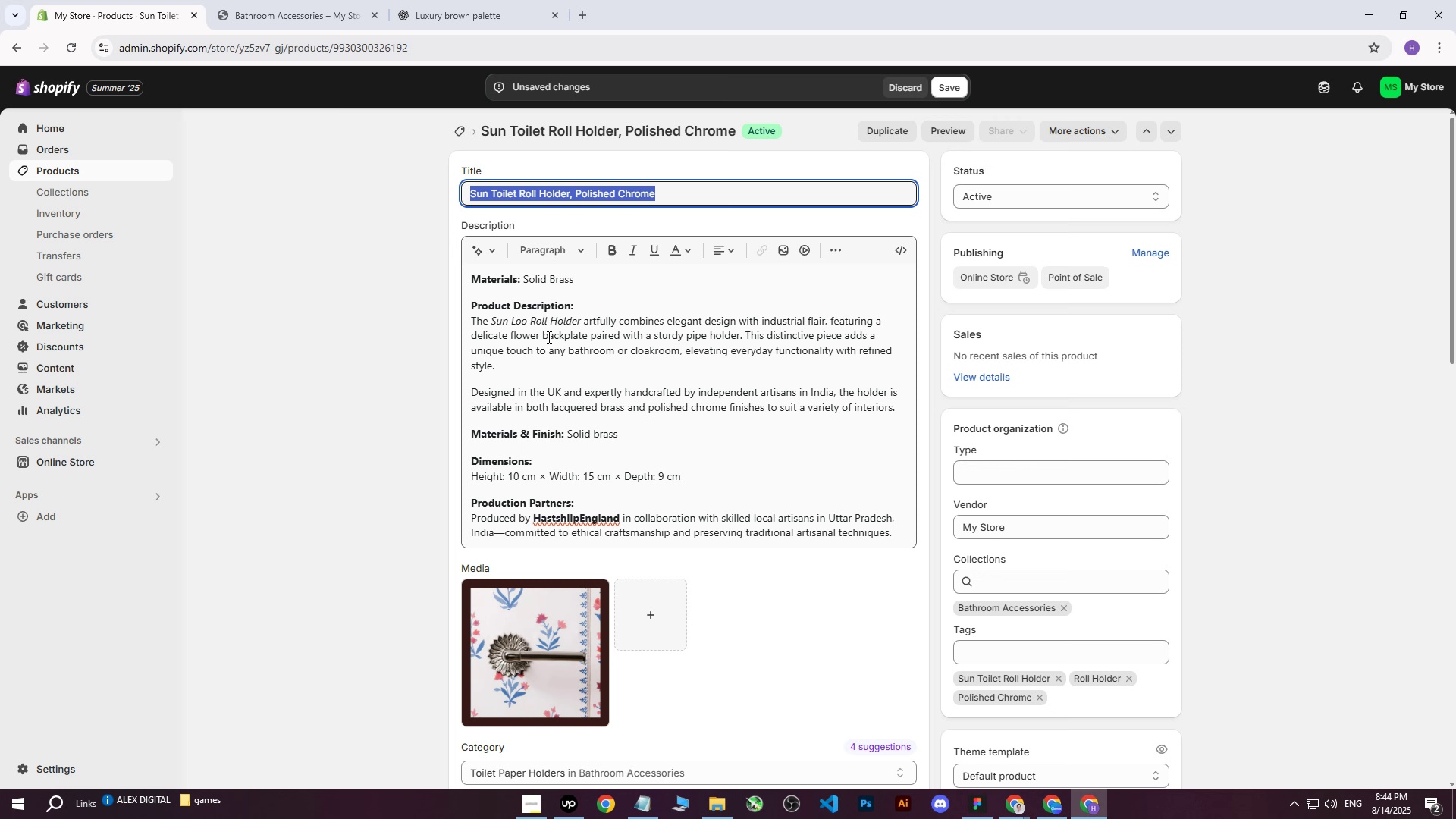 
key(Control+C)
 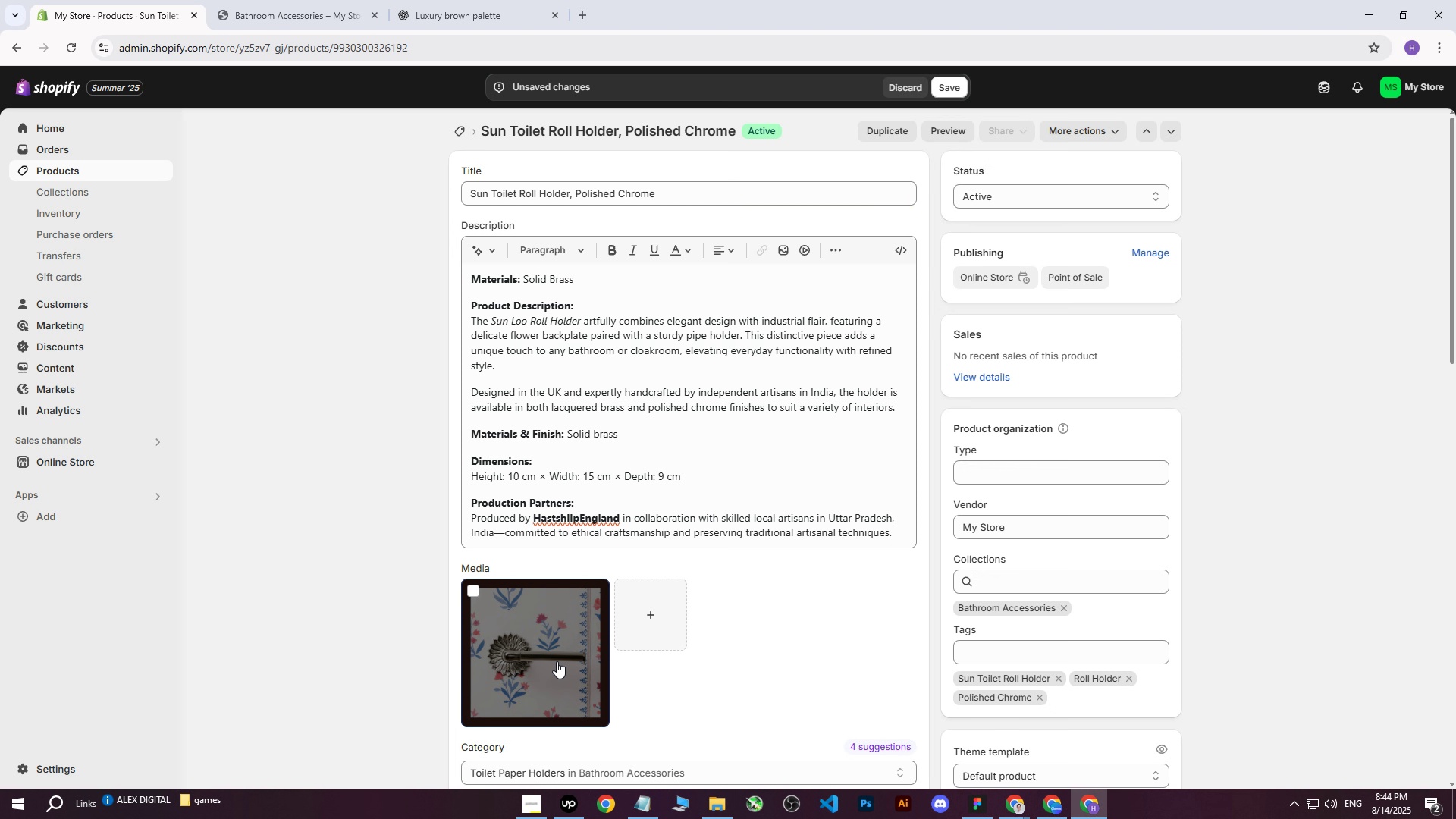 
left_click([557, 661])
 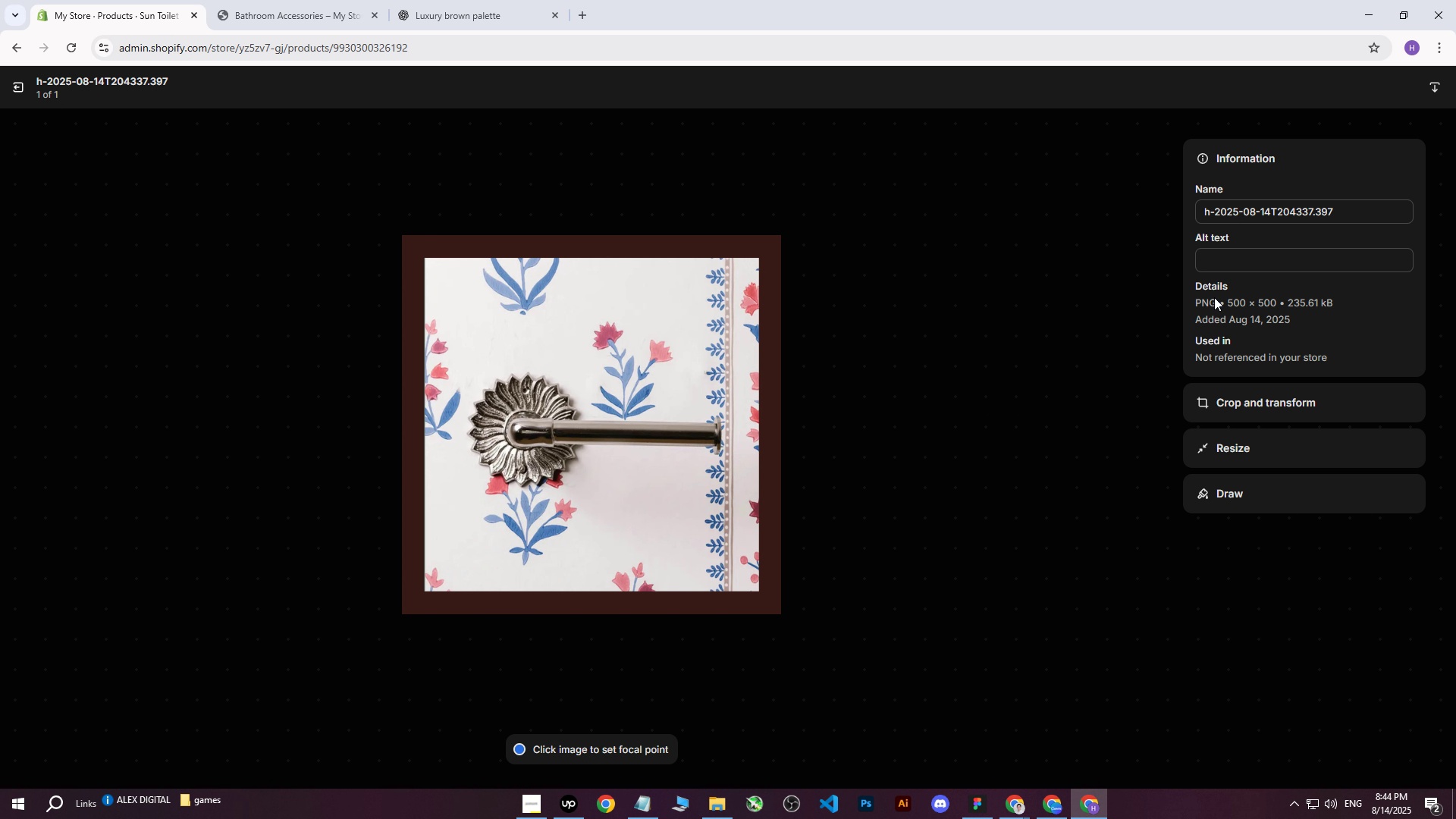 
double_click([1261, 265])
 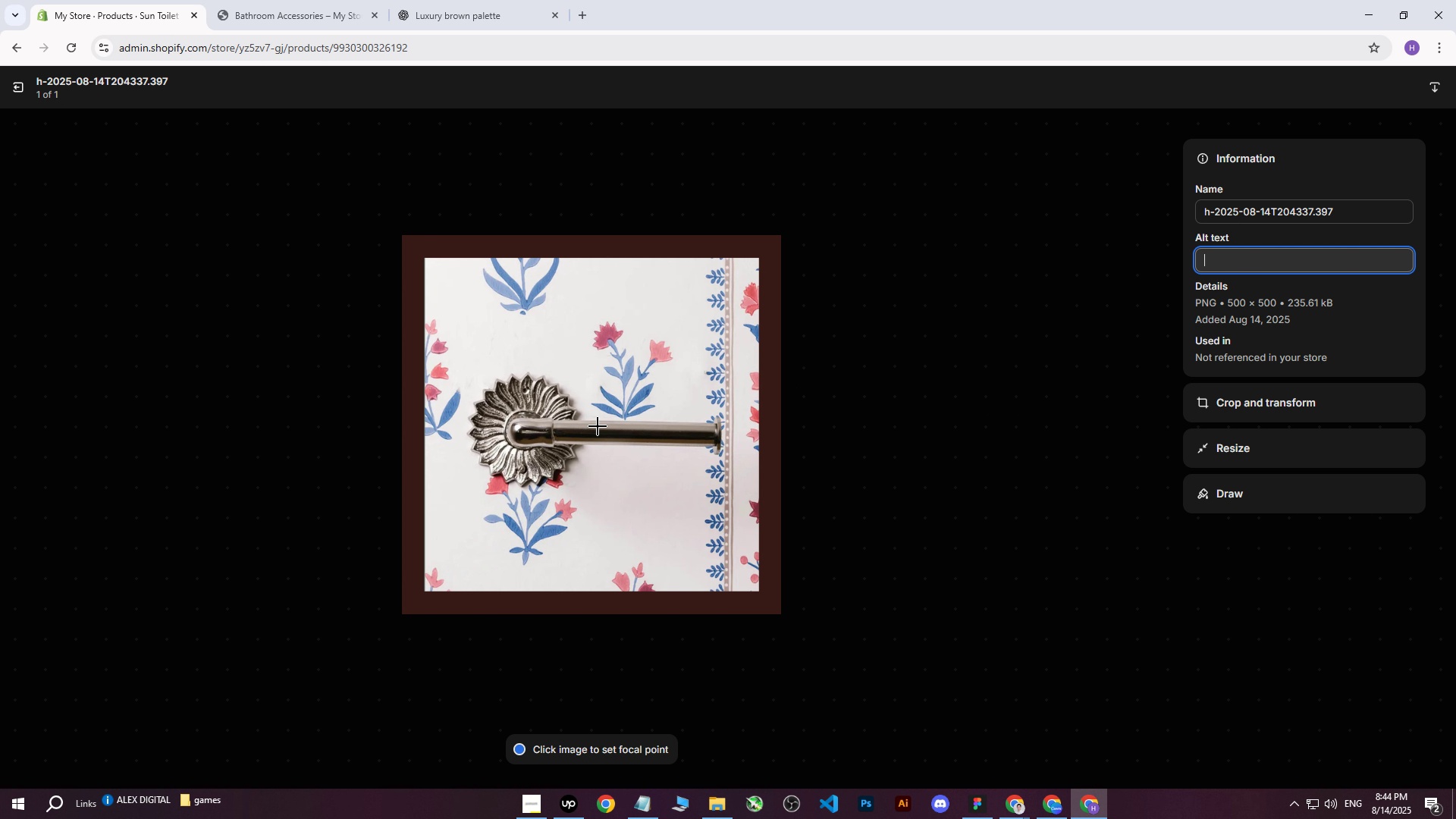 
left_click([601, 425])
 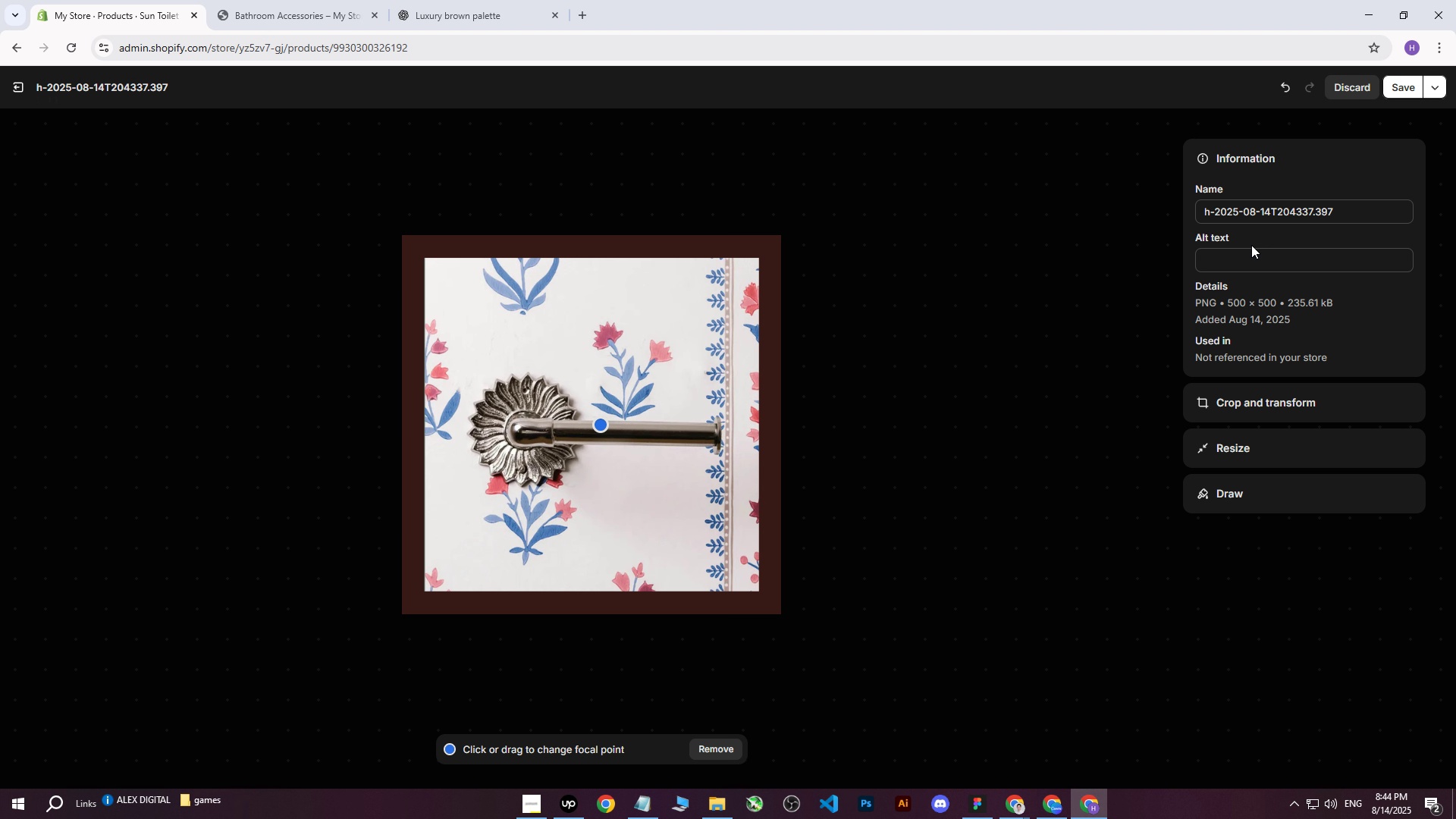 
left_click([1242, 258])
 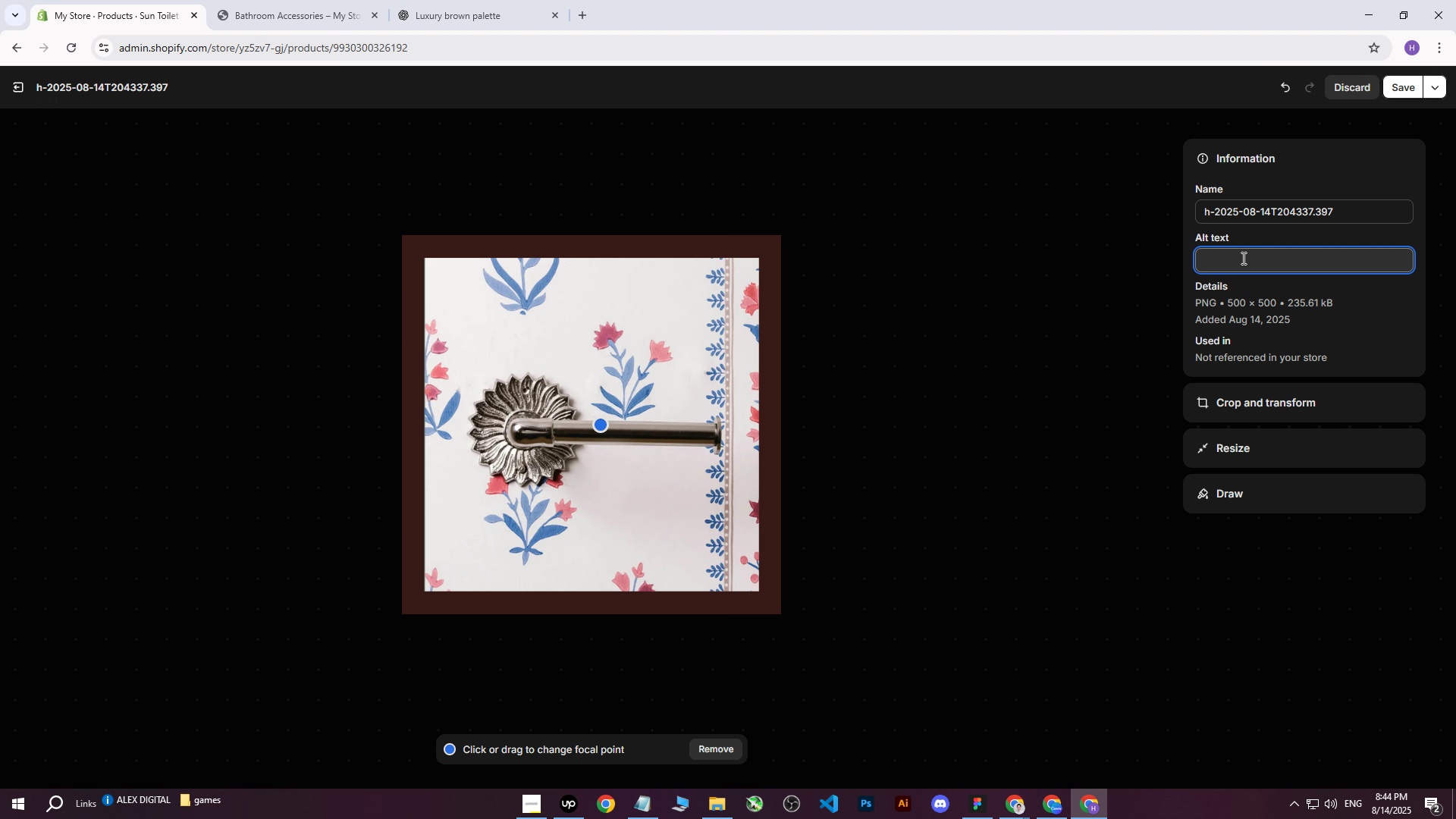 
key(Control+V)
 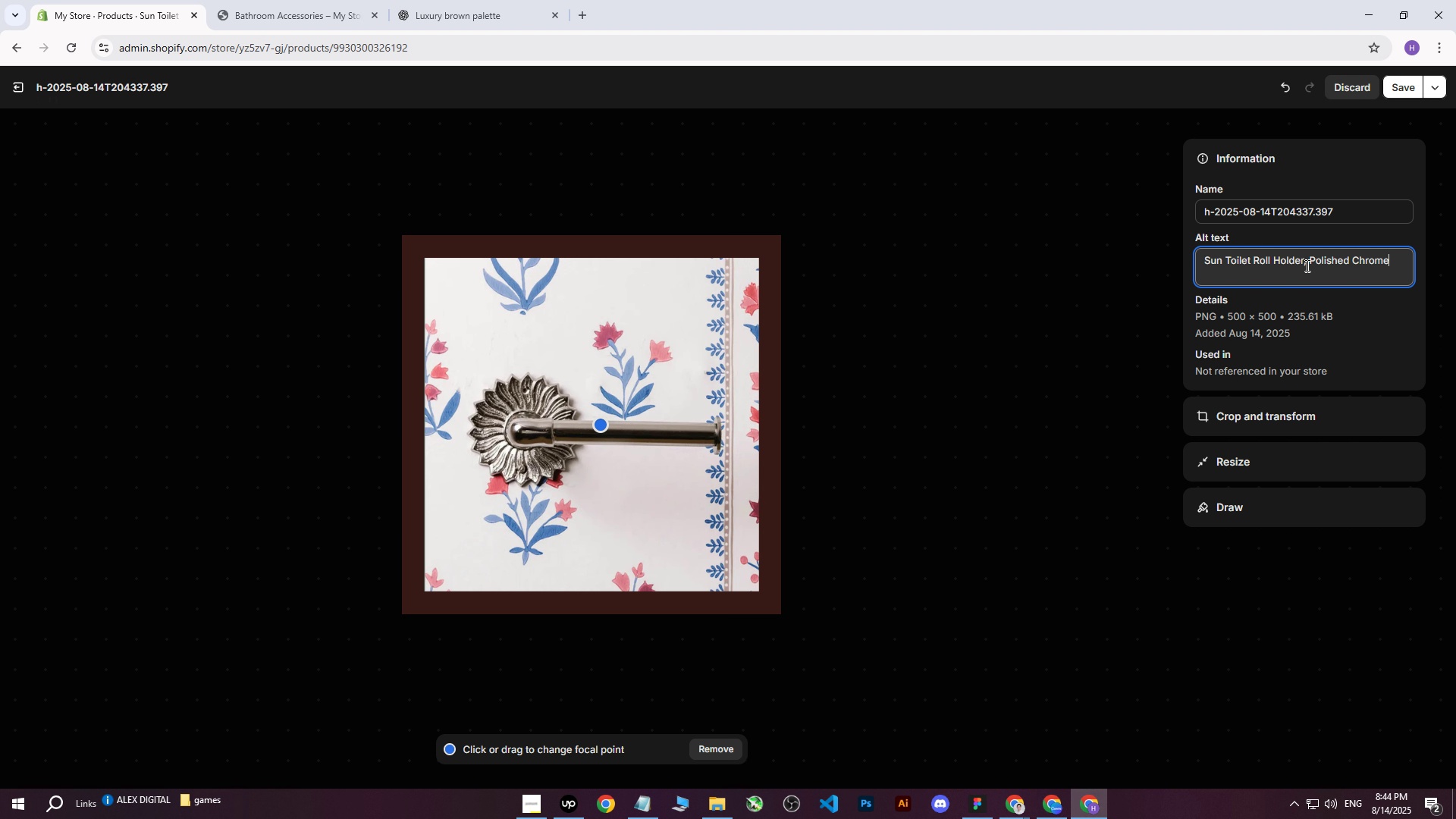 
type( in front of )
 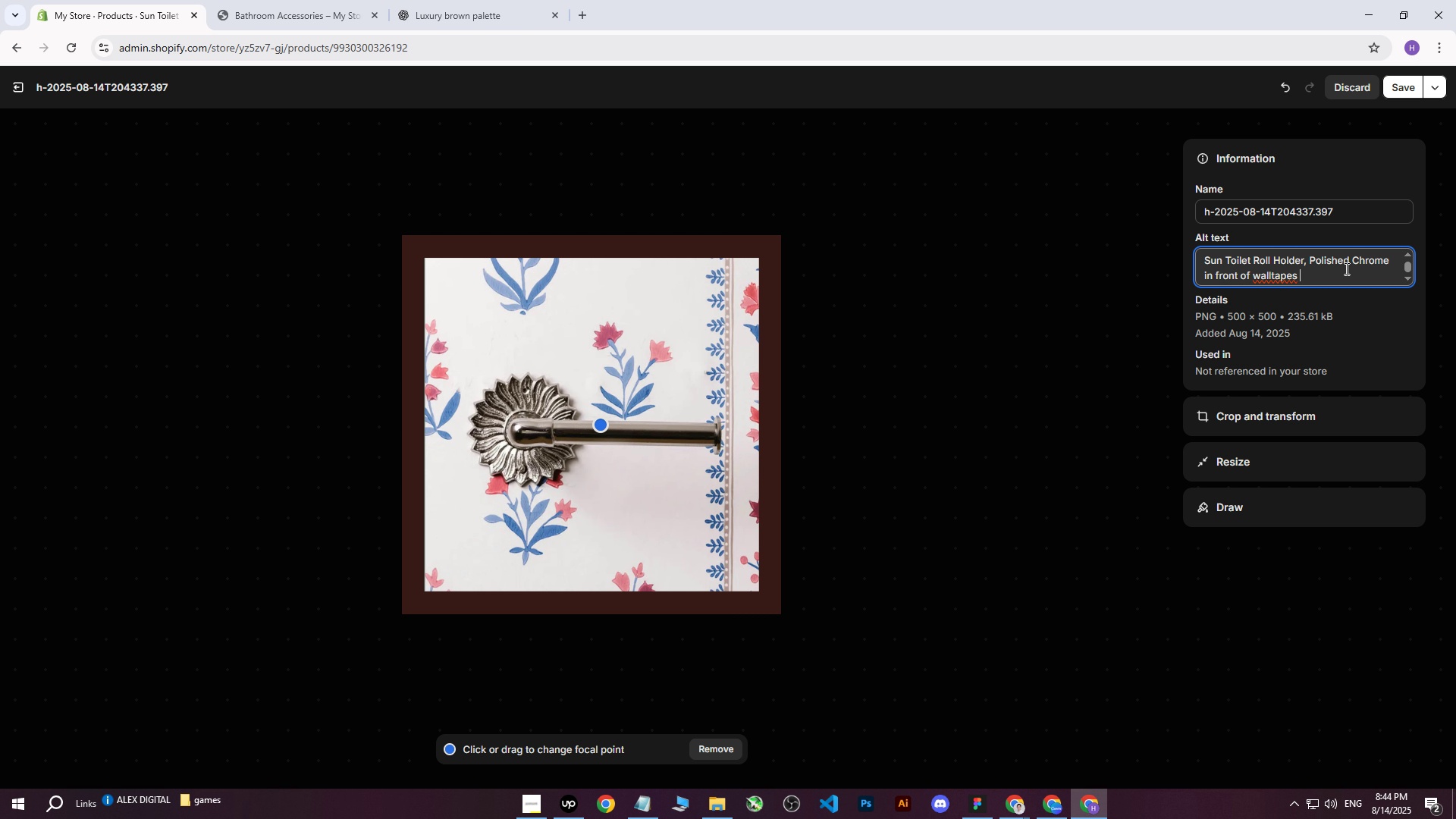 
hold_key(key=W, duration=0.3)
 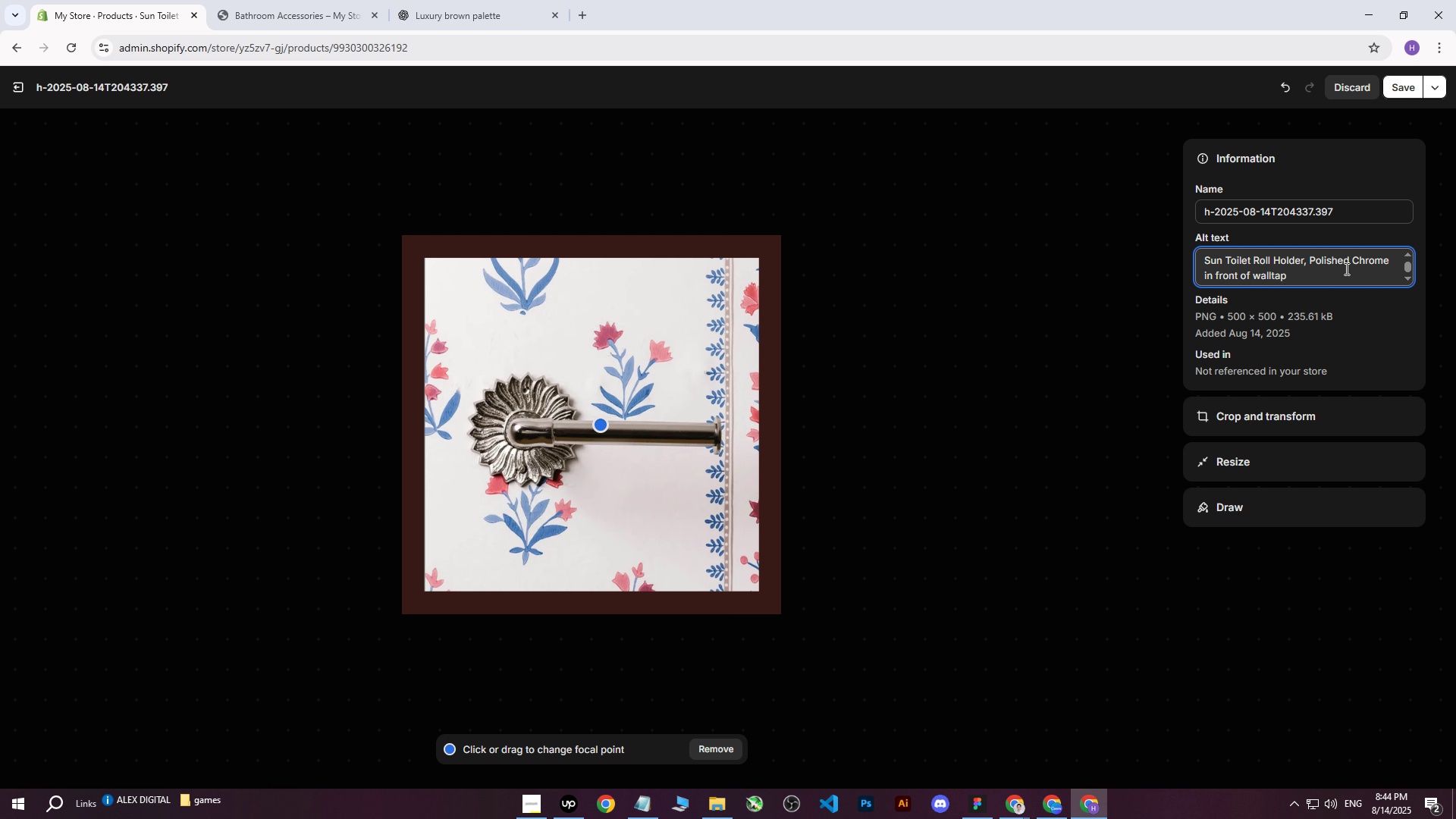 
type(alltapes with )
key(Backspace)
key(Backspace)
key(Backspace)
key(Backspace)
key(Backspace)
key(Backspace)
key(Backspace)
key(Backspace)
key(Backspace)
key(Backspace)
type(hanging on walla )
key(Backspace)
key(Backspace)
type( with red/blue flower tapes.)
key(Backspace)
key(Backspace)
key(Backspace)
key(Backspace)
key(Backspace)
key(Backspace)
type(walltapes.)
 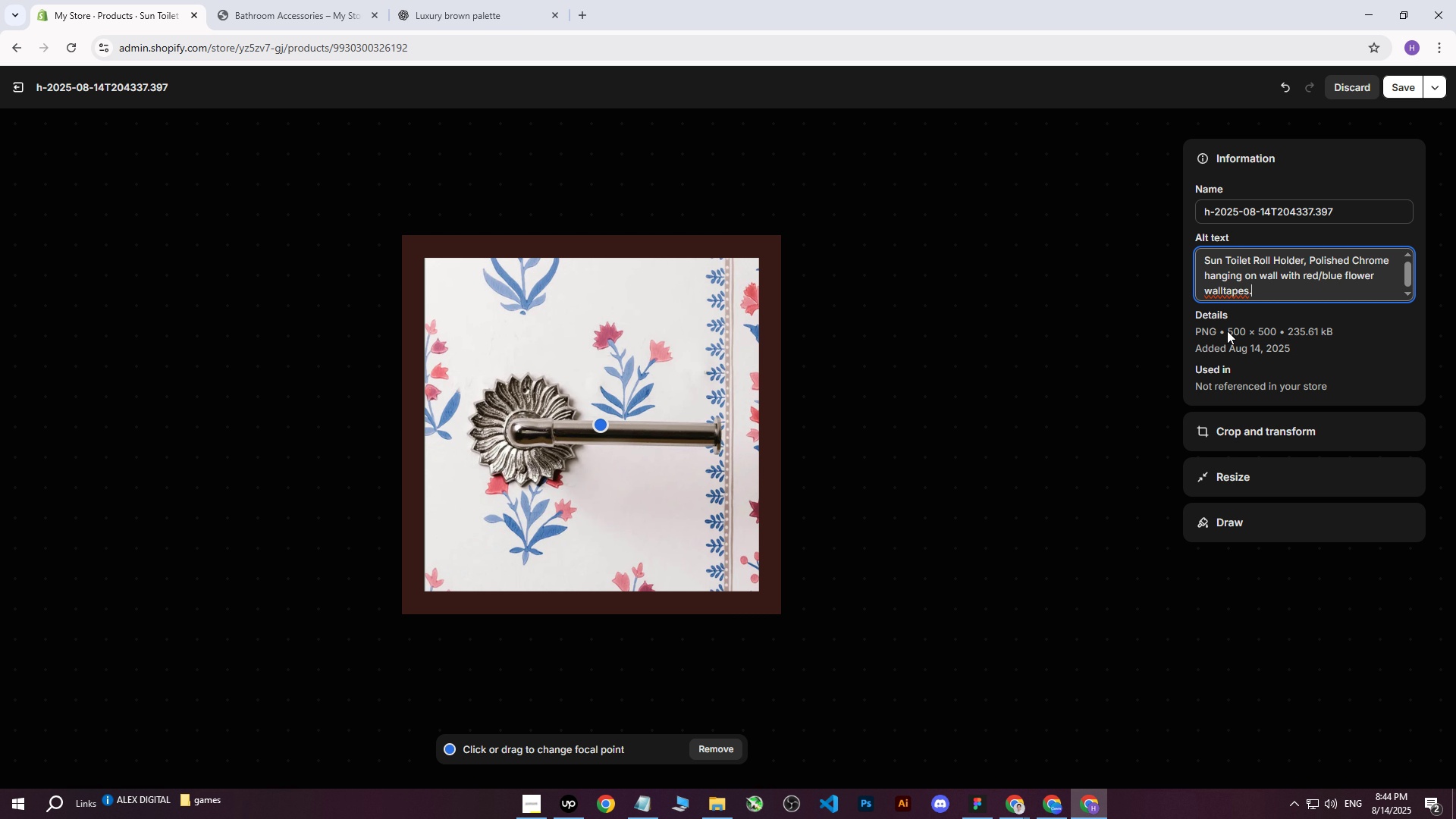 
wait(5.13)
 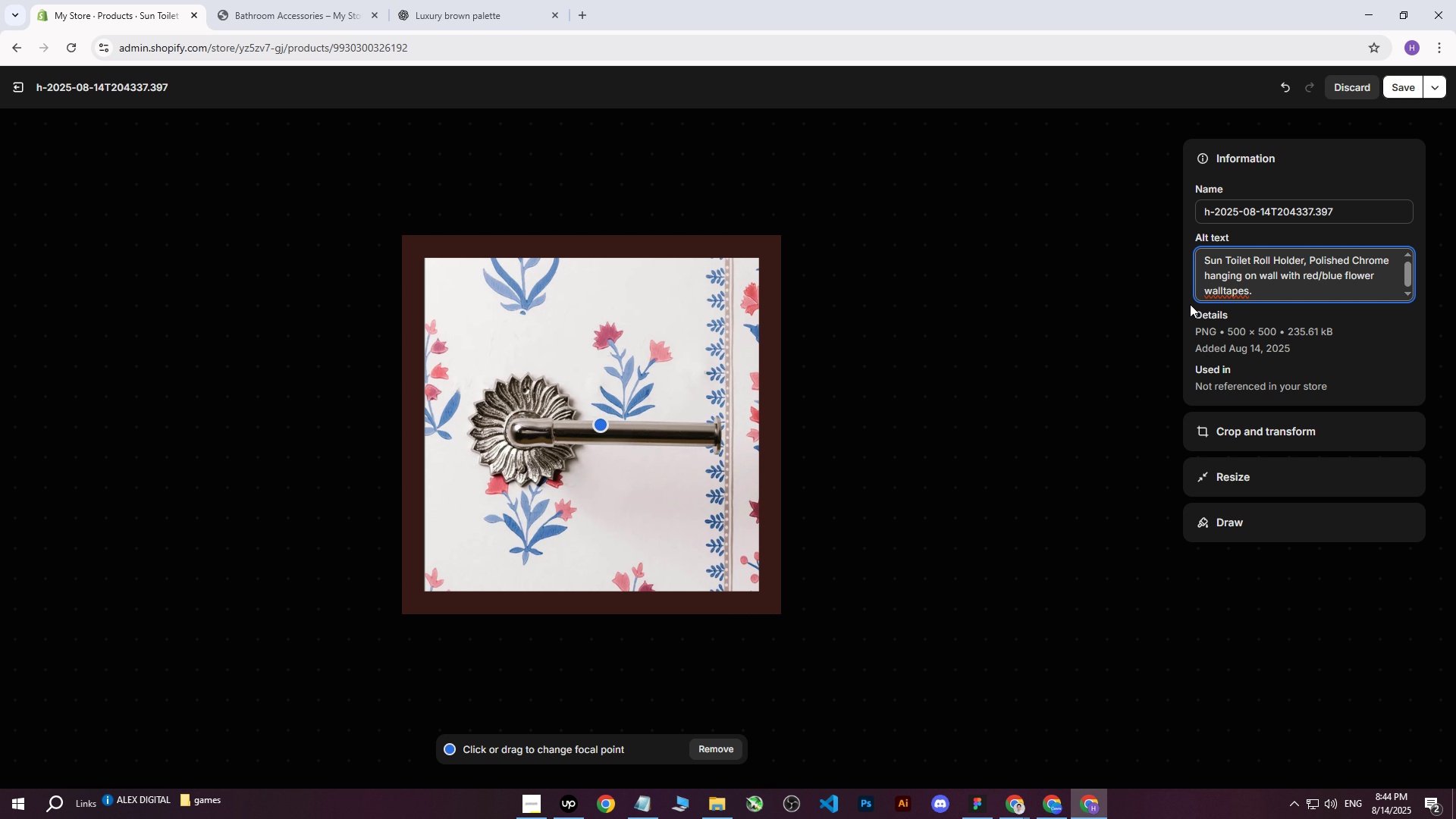 
left_click([13, 88])
 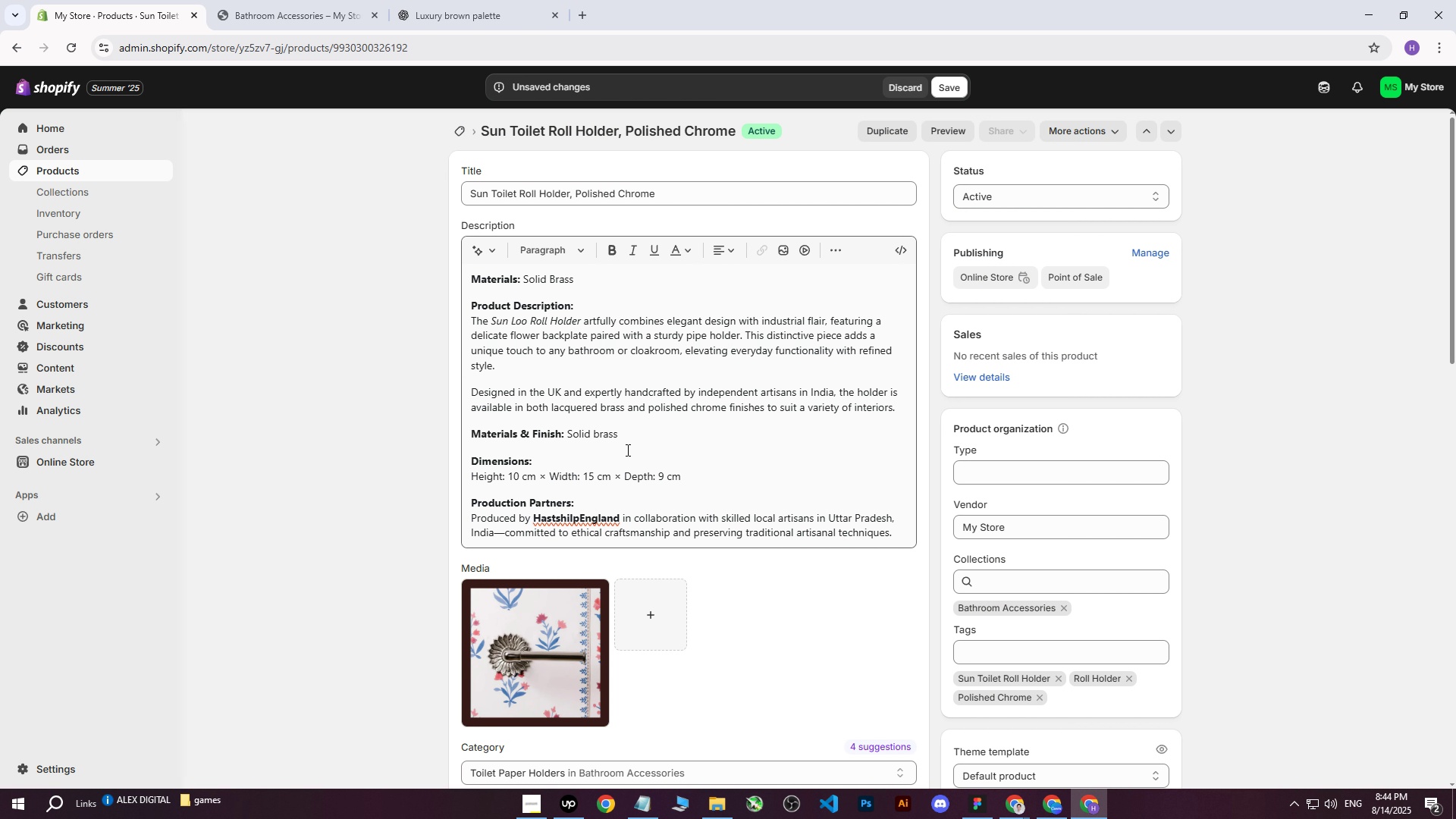 
scroll: coordinate [630, 449], scroll_direction: down, amount: 2.0
 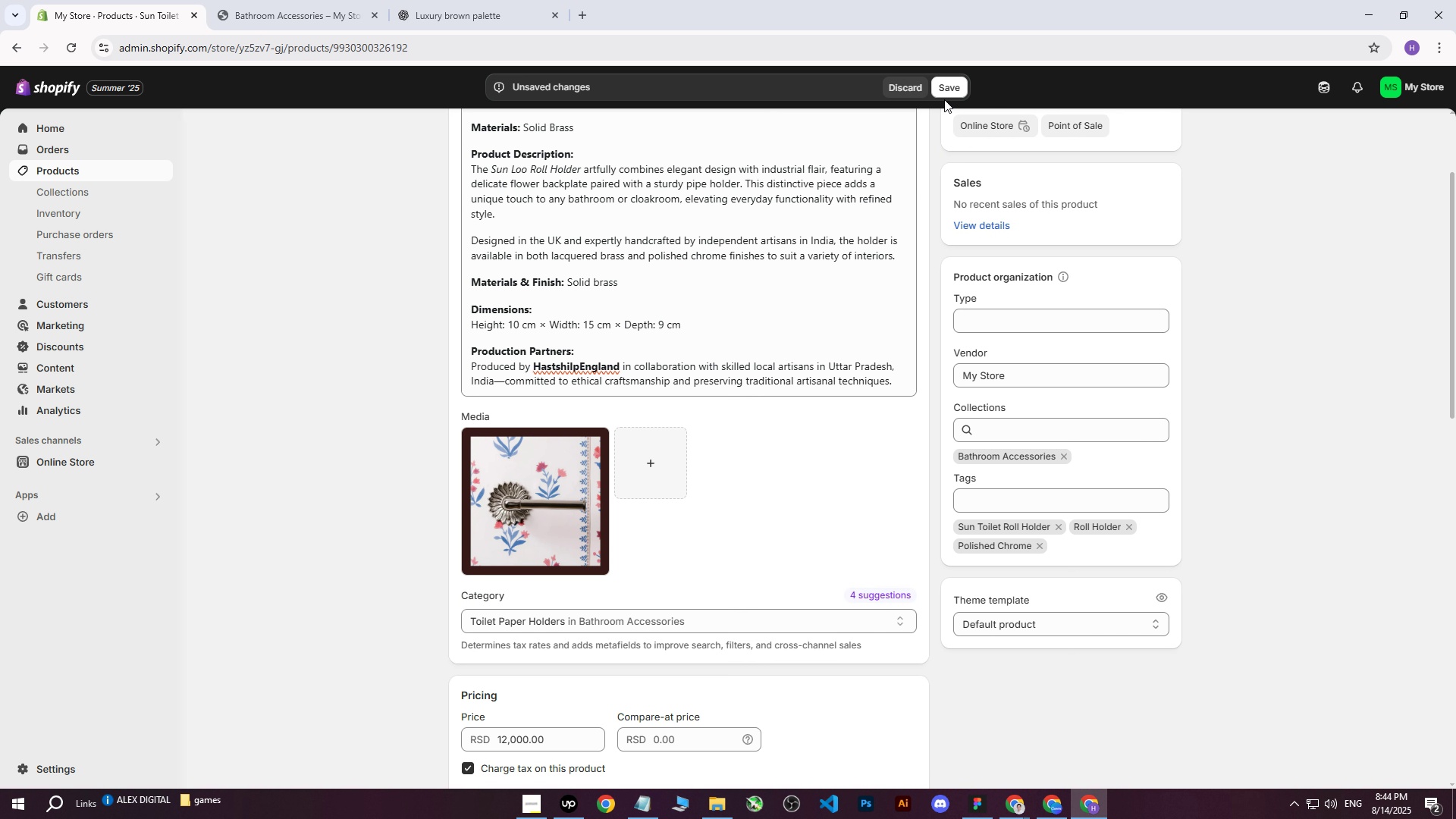 
double_click([944, 99])
 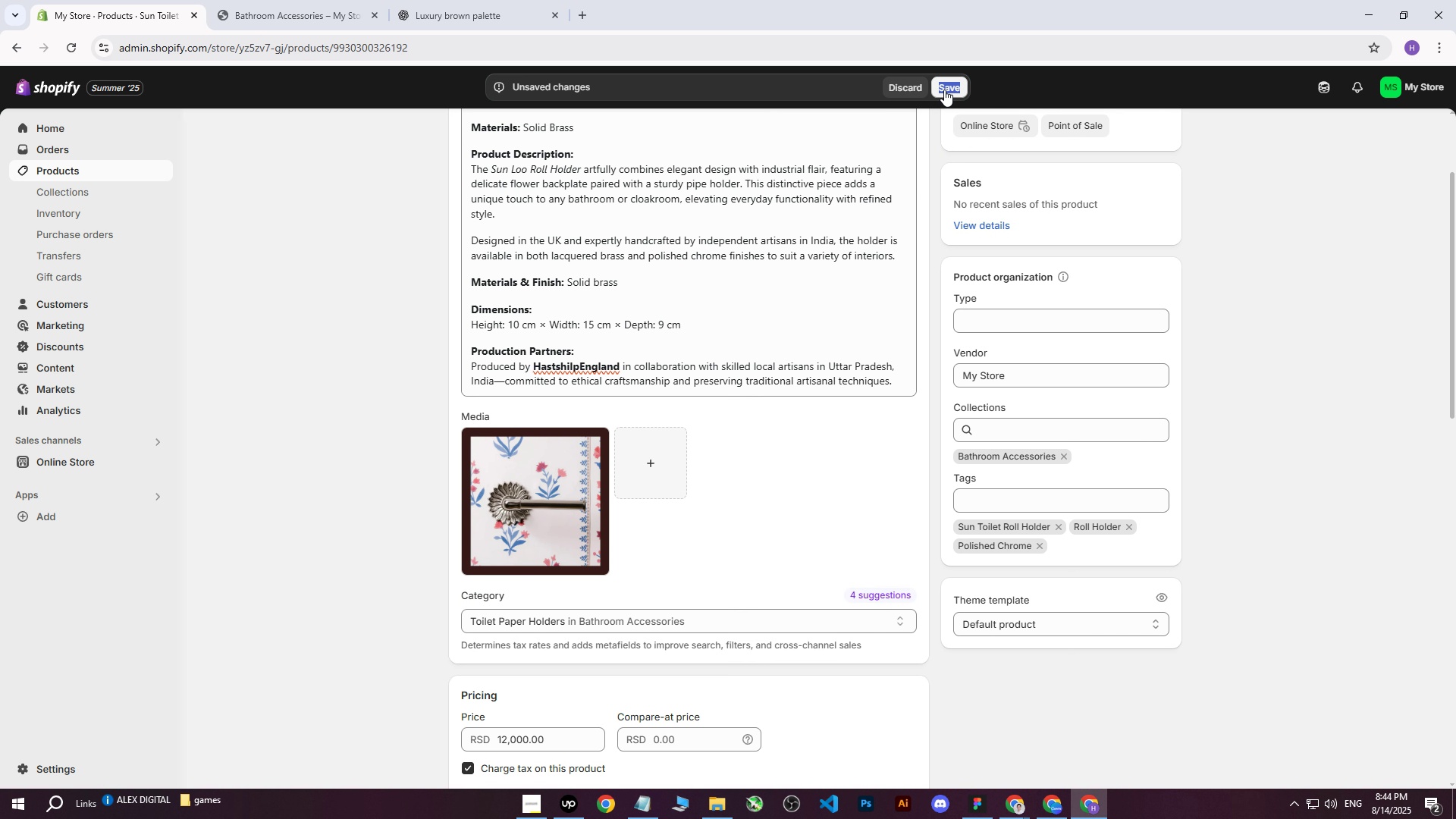 
triple_click([944, 89])
 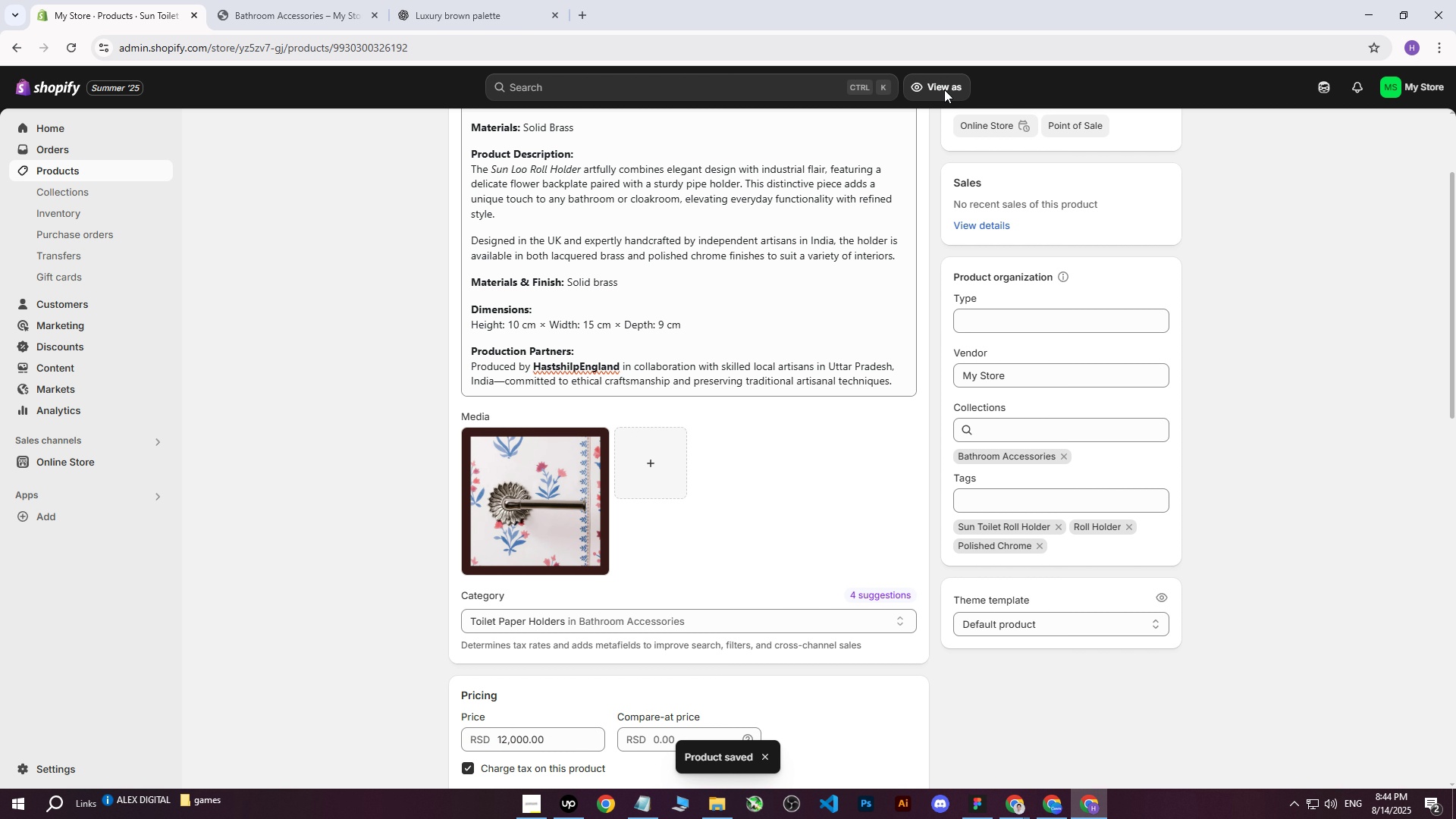 
left_click([268, 0])
 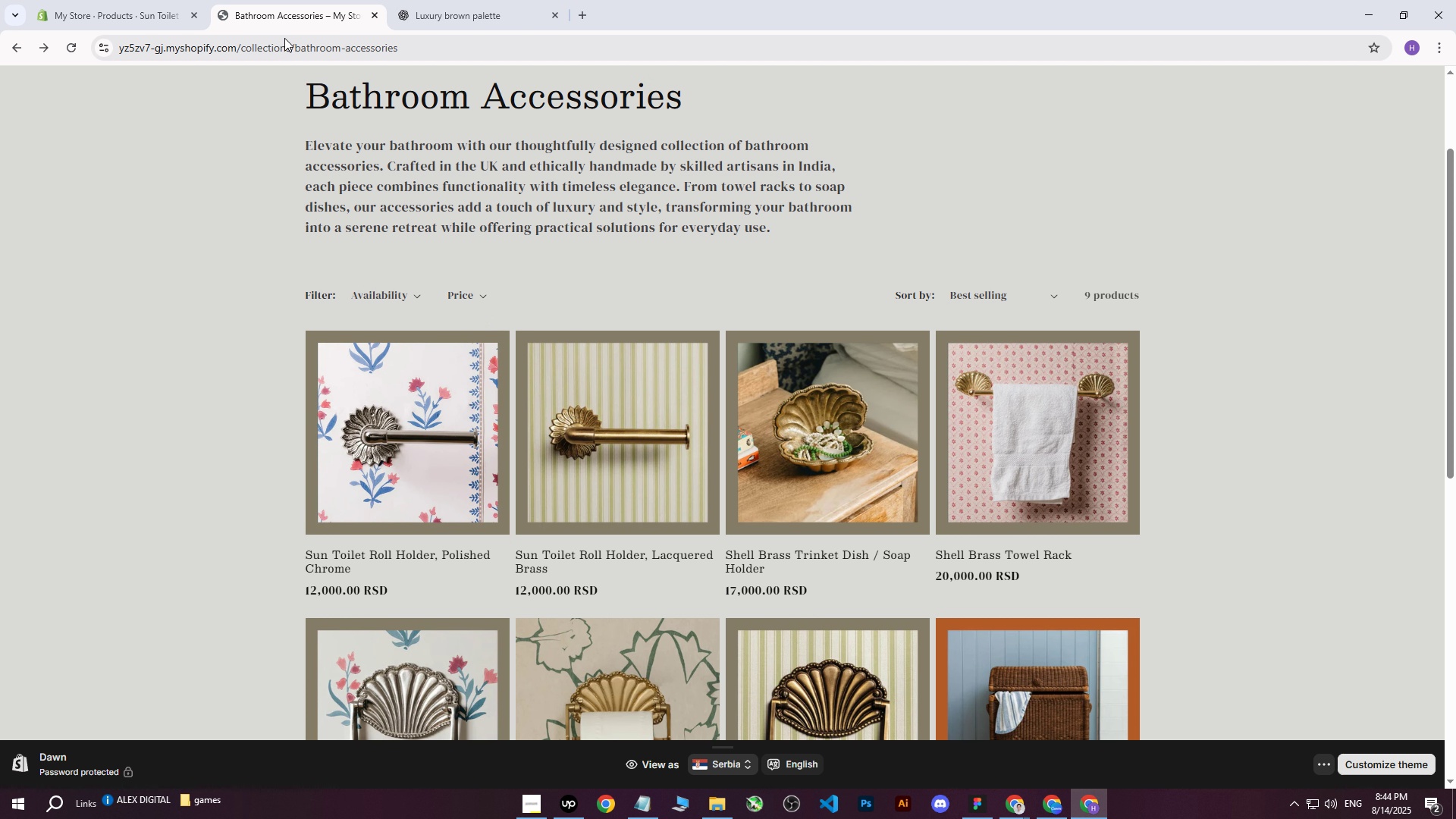 
left_click([78, 51])
 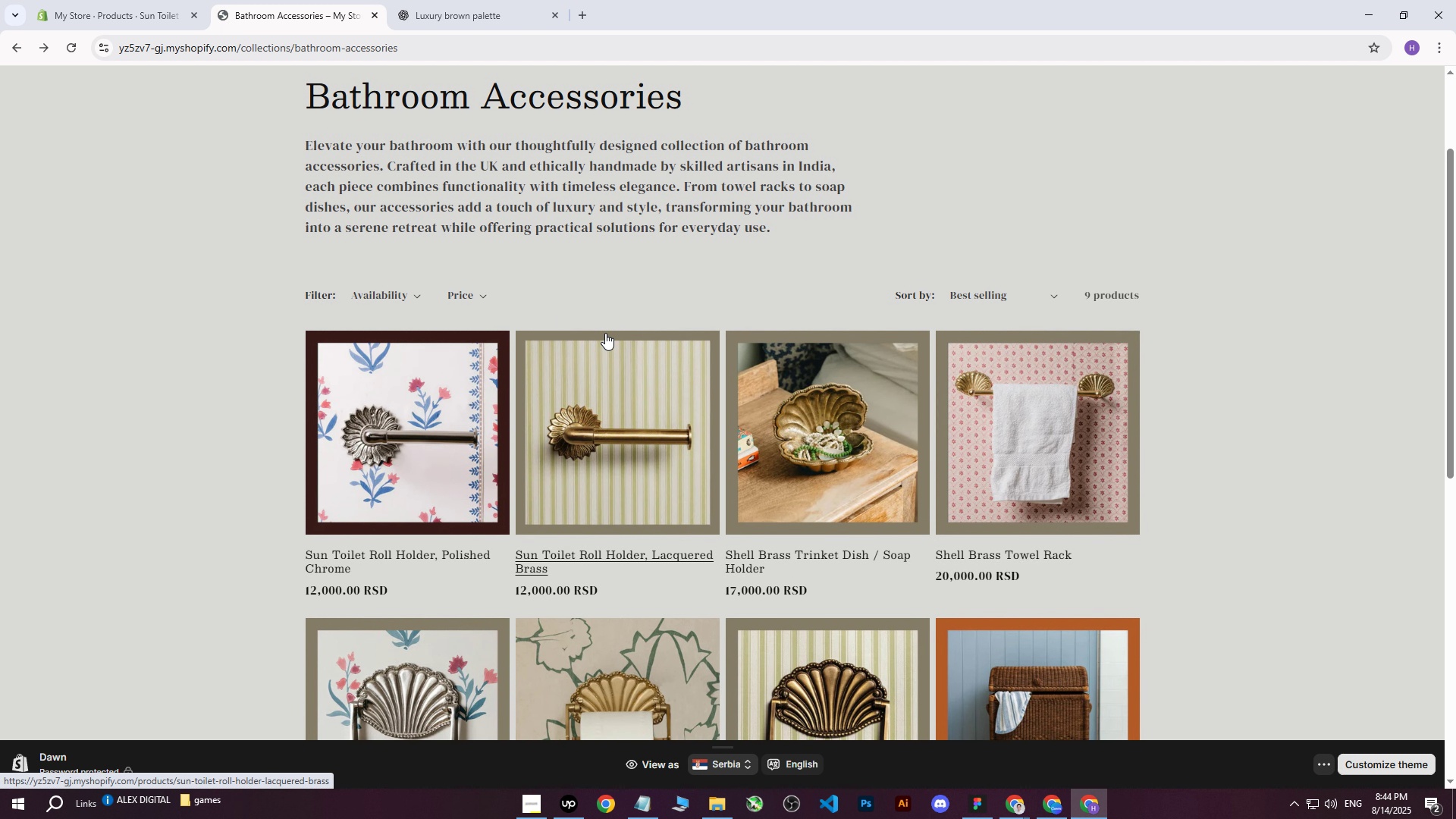 
left_click([126, 0])
 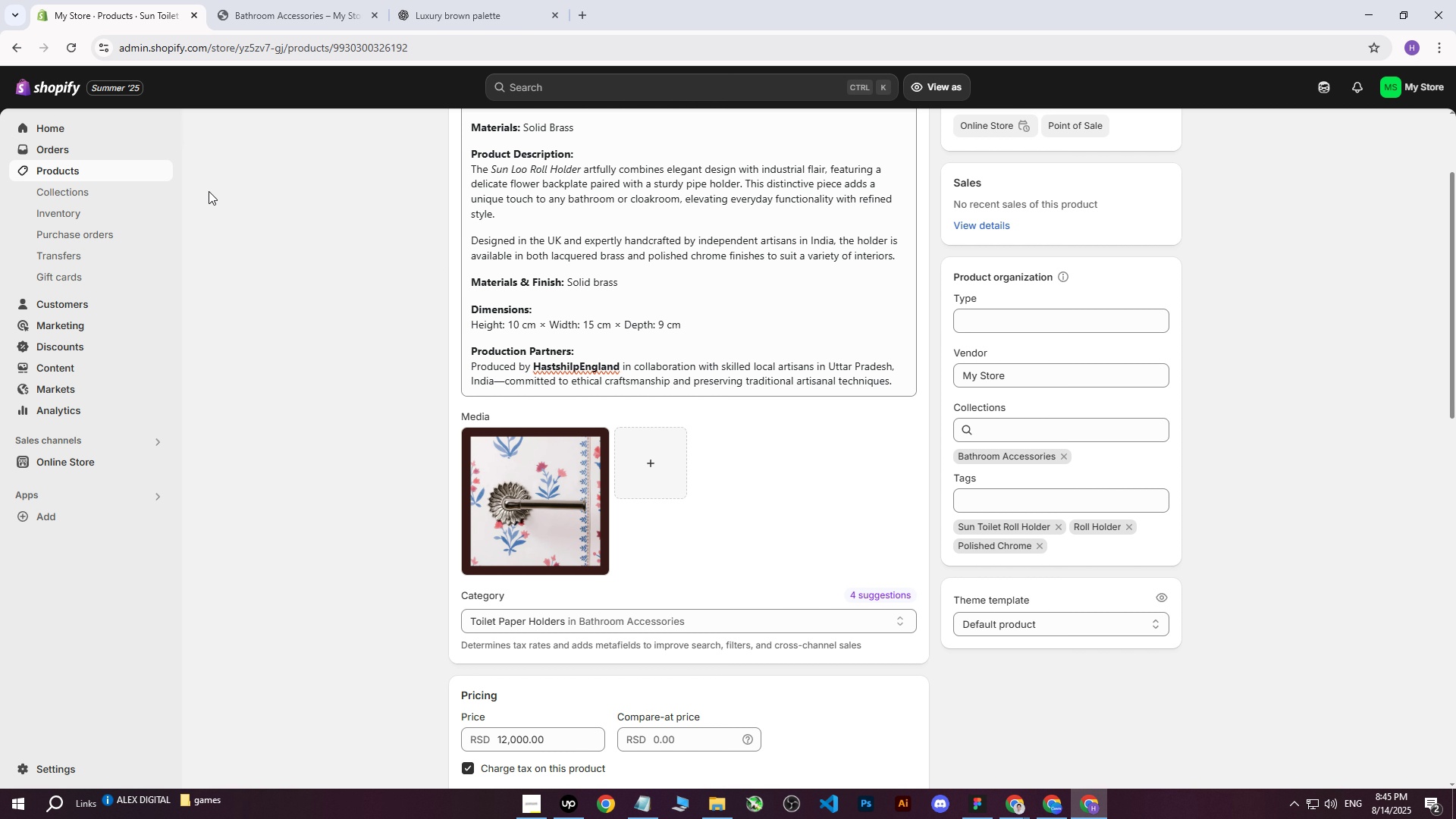 
left_click([67, 174])
 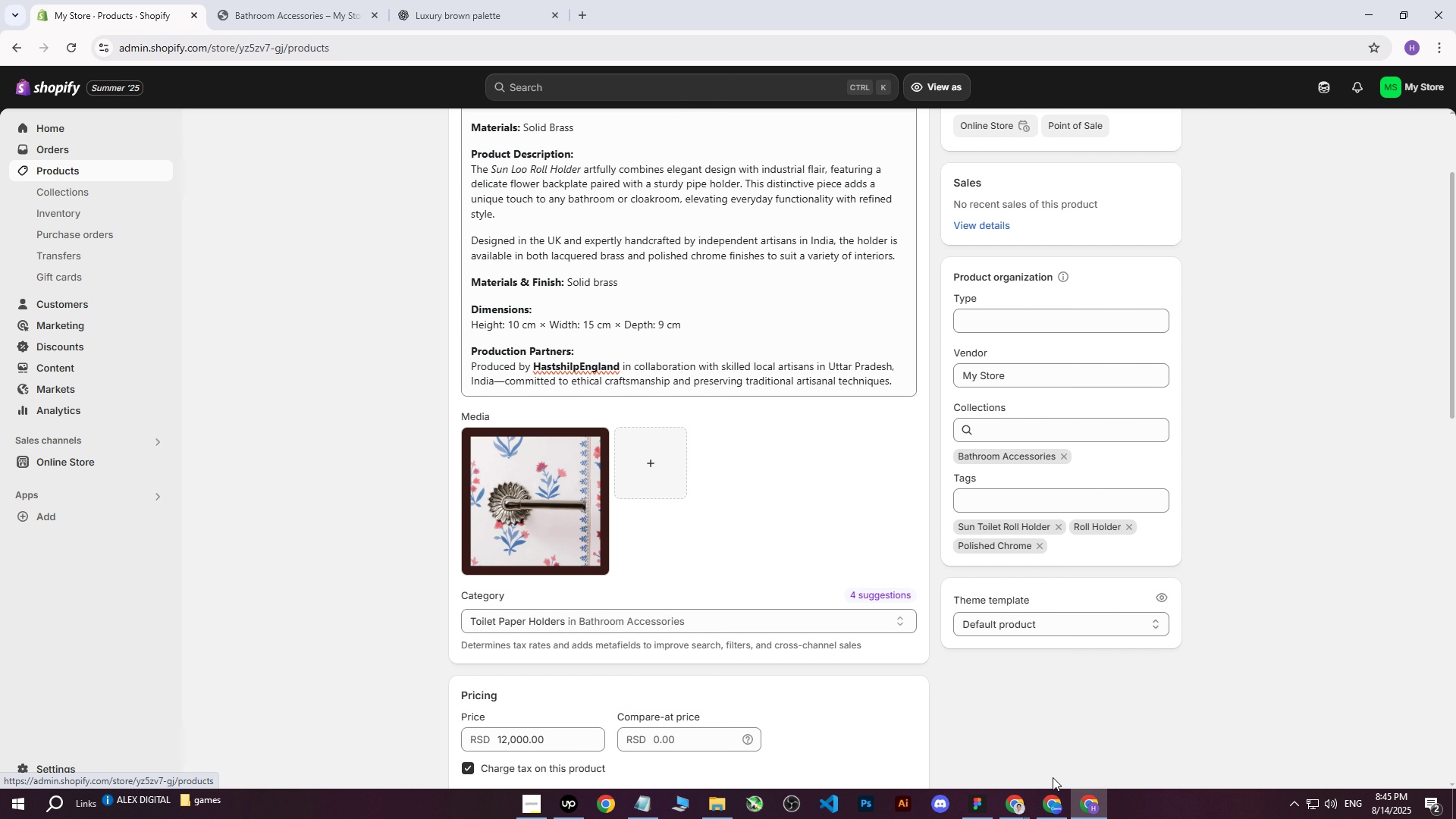 
left_click([1056, 809])
 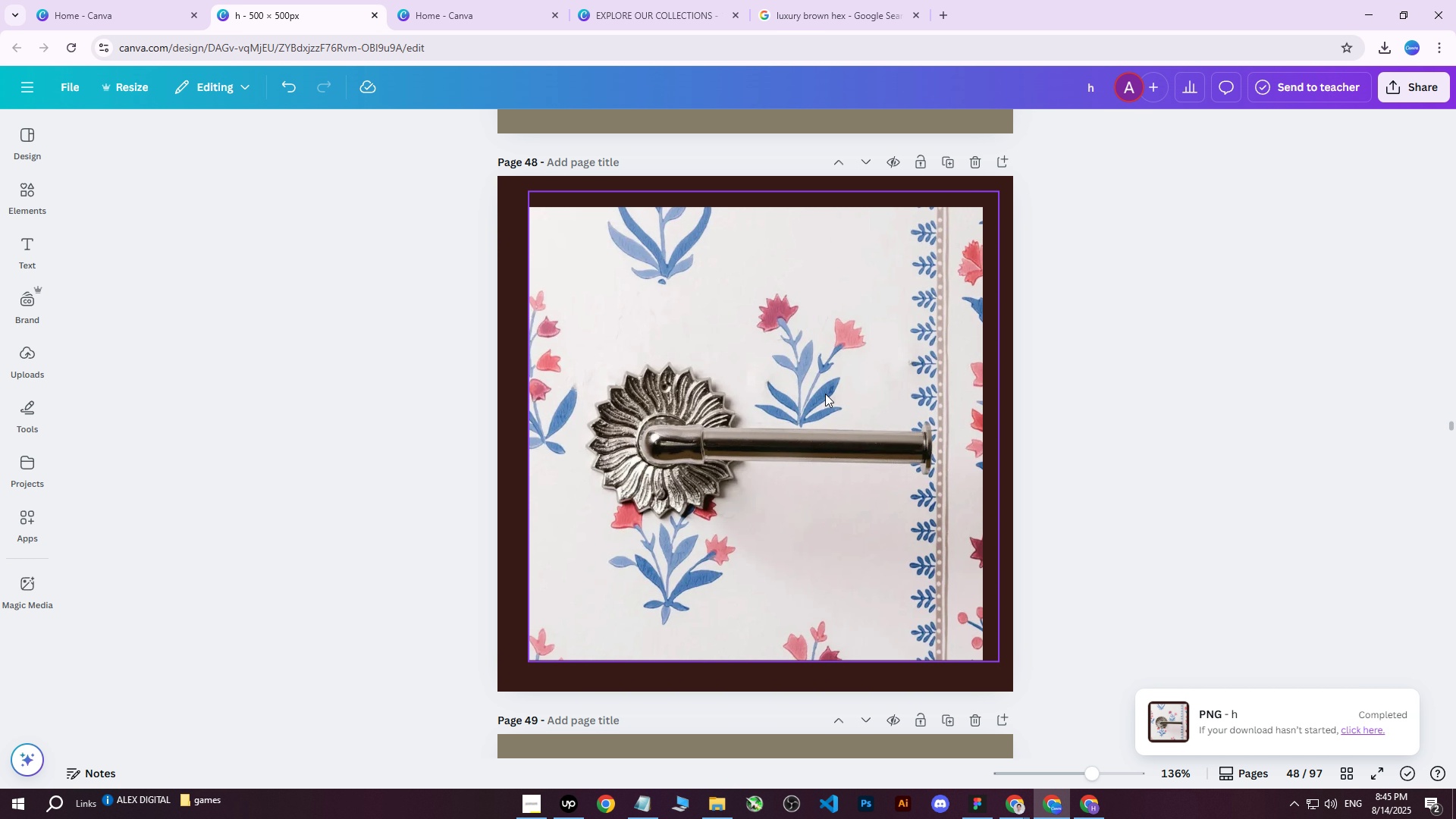 
scroll: coordinate [839, 416], scroll_direction: down, amount: 7.0
 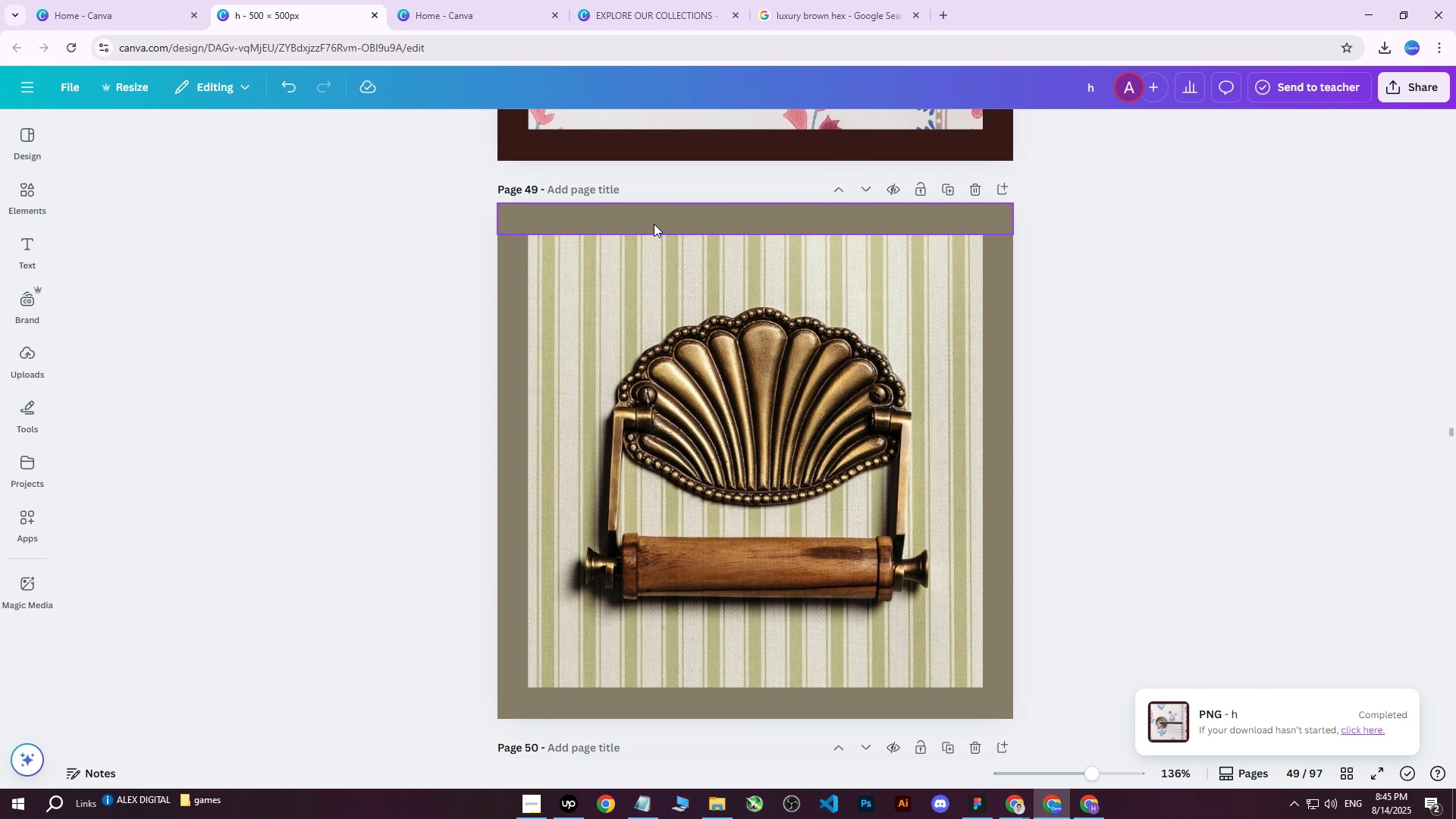 
left_click([651, 215])
 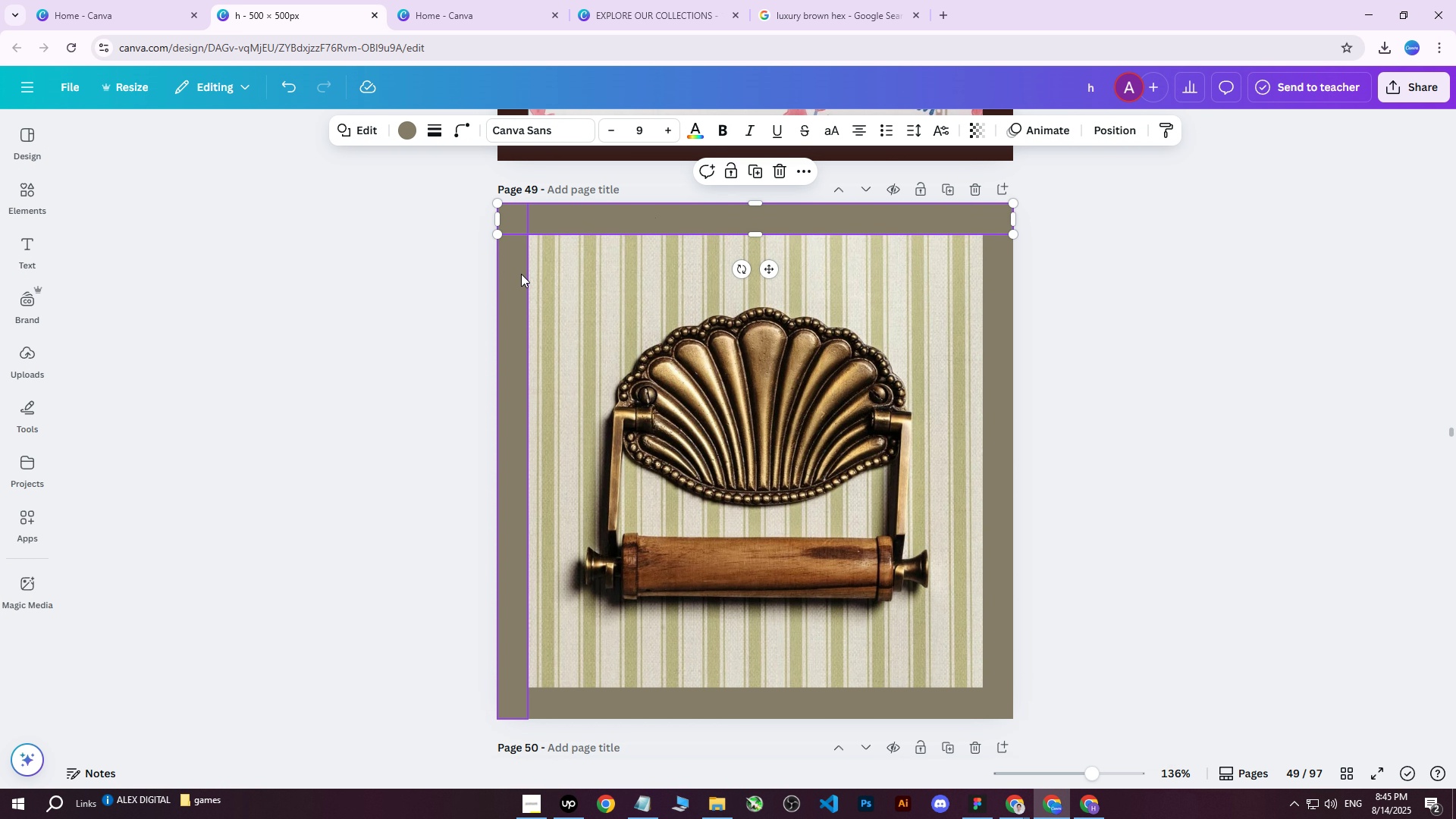 
hold_key(key=ShiftLeft, duration=1.53)
left_click([501, 289])
 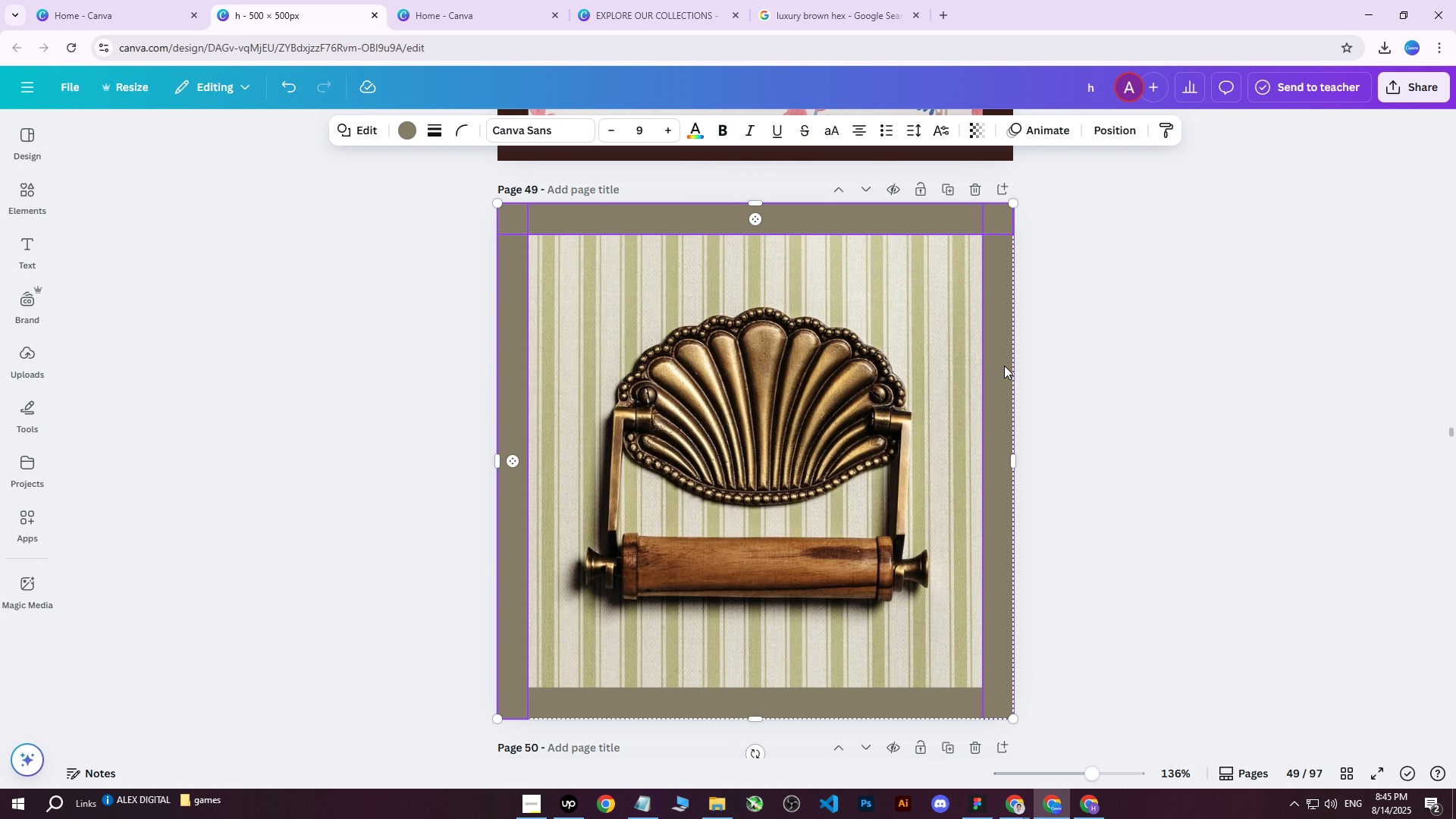 
left_click([1004, 366])
 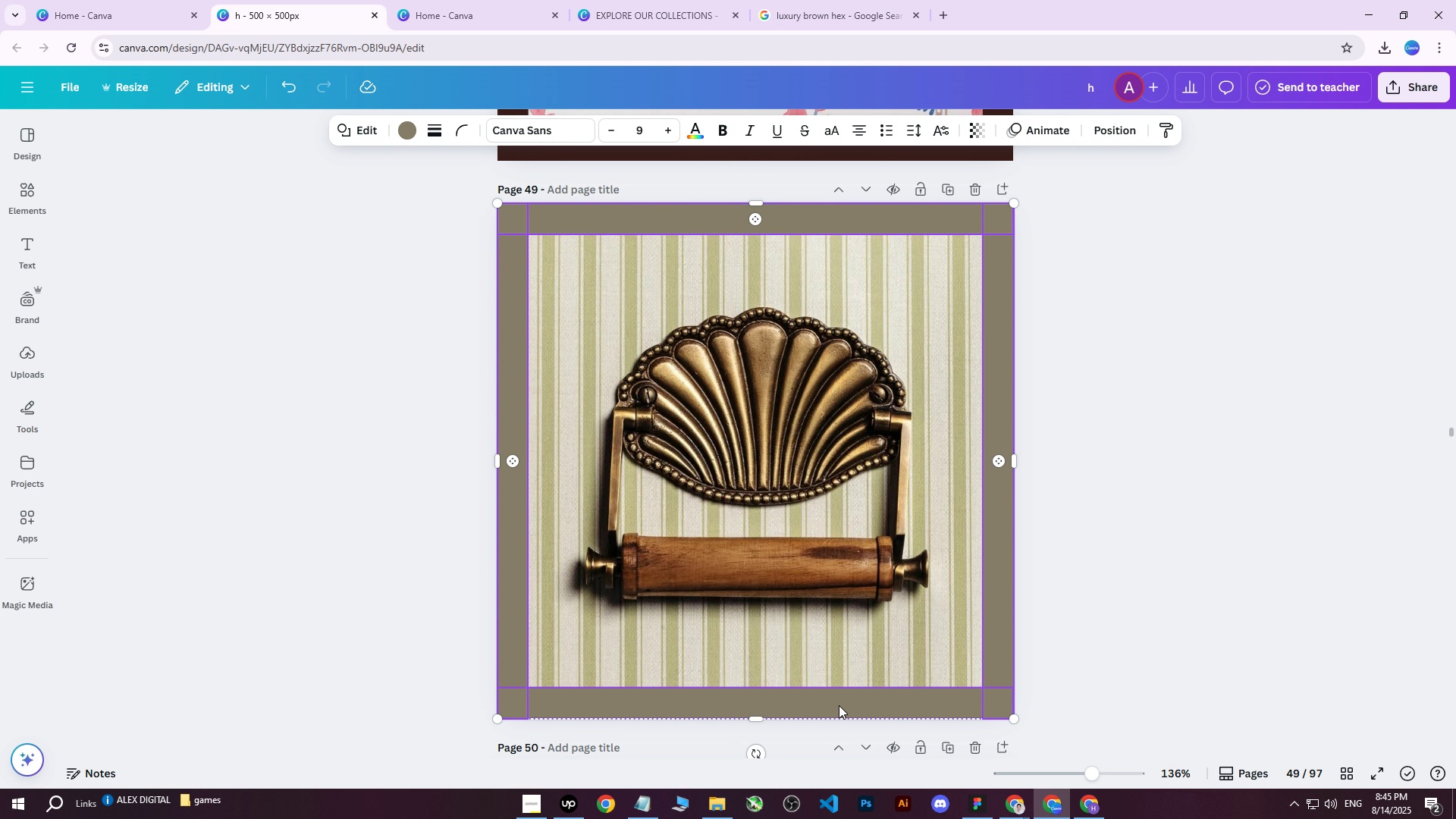 
key(Shift+ShiftLeft)
 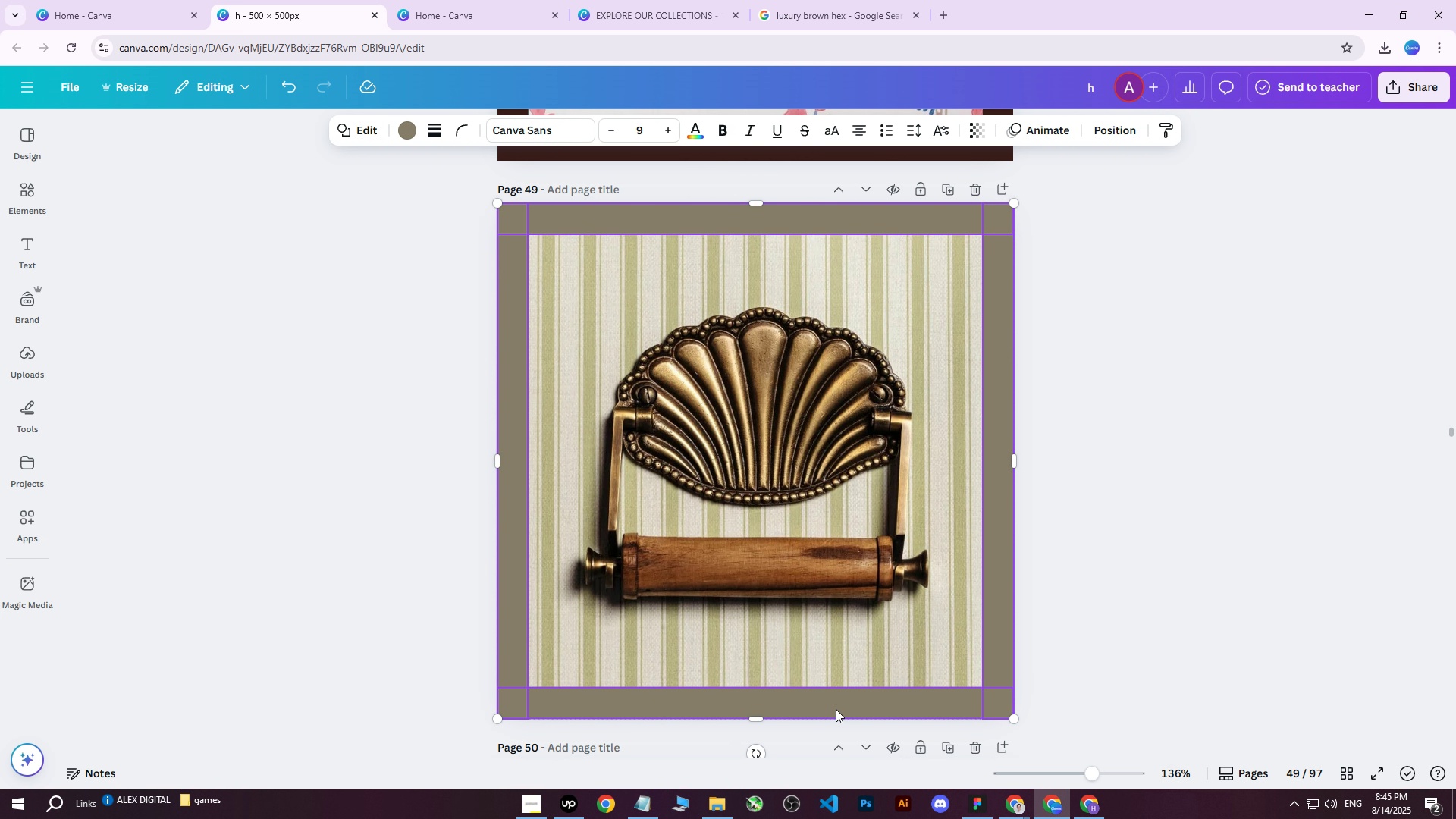 
left_click([836, 709])
 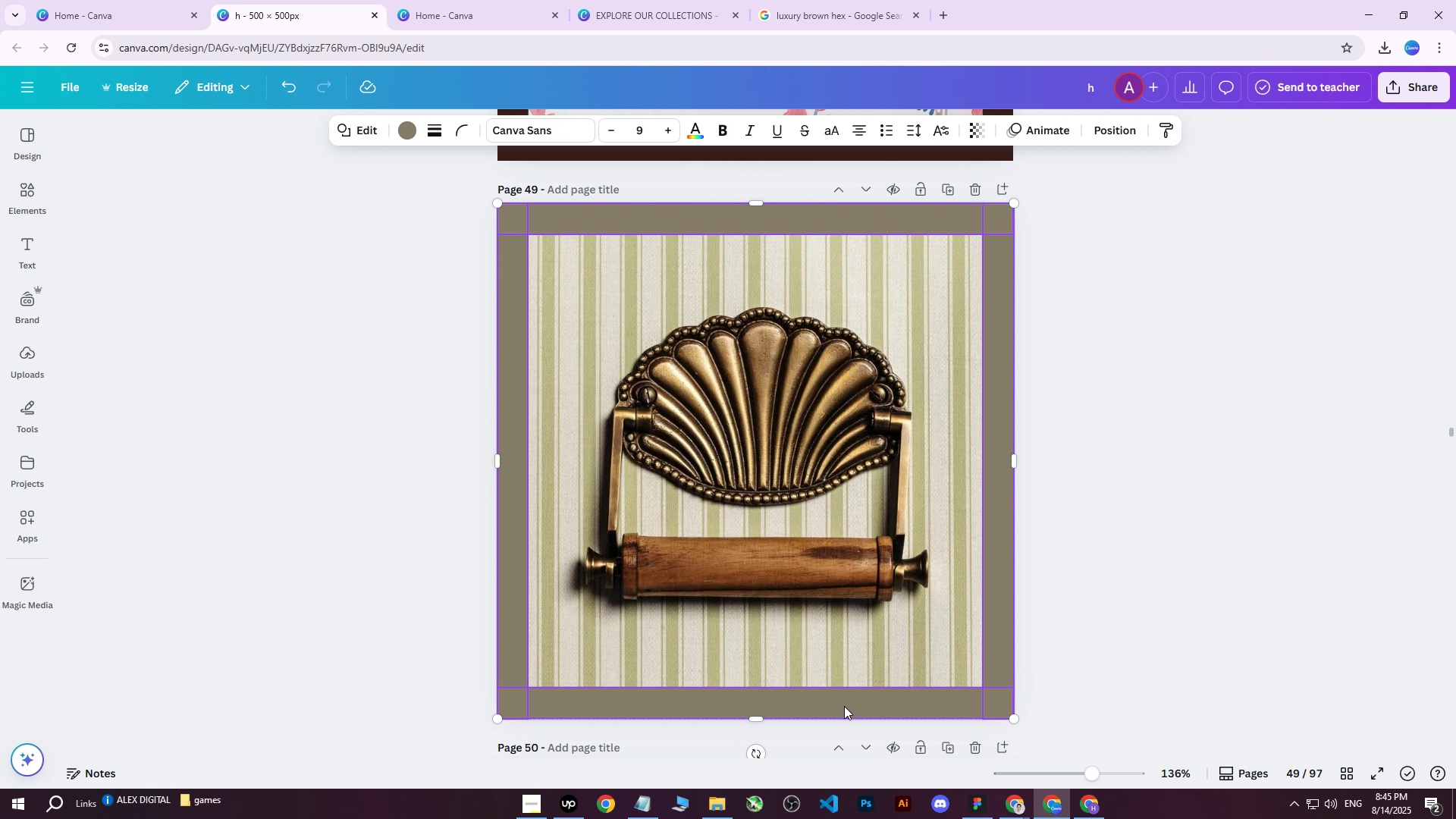 
key(Shift+ShiftLeft)
 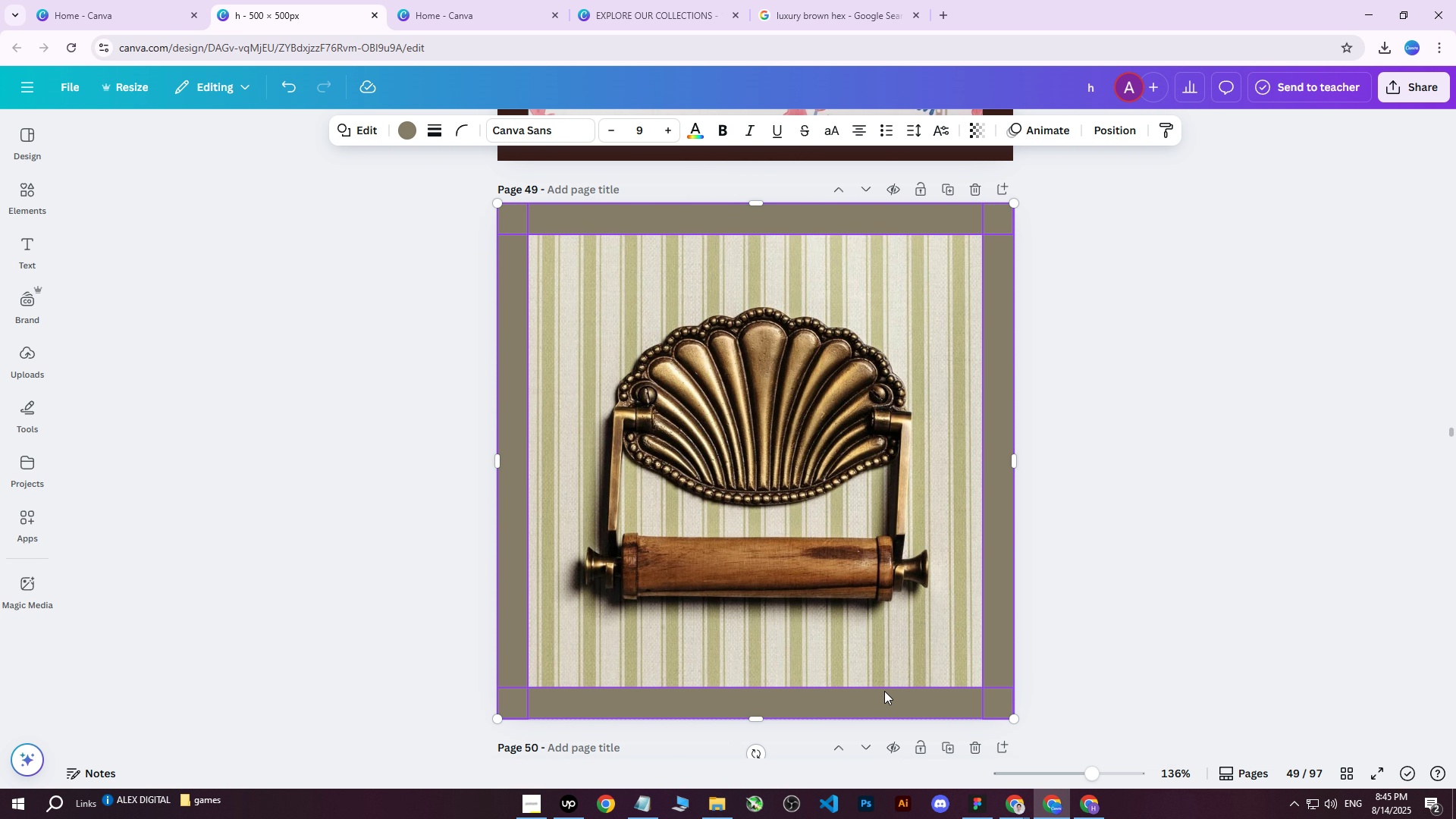 
key(Shift+ShiftLeft)
 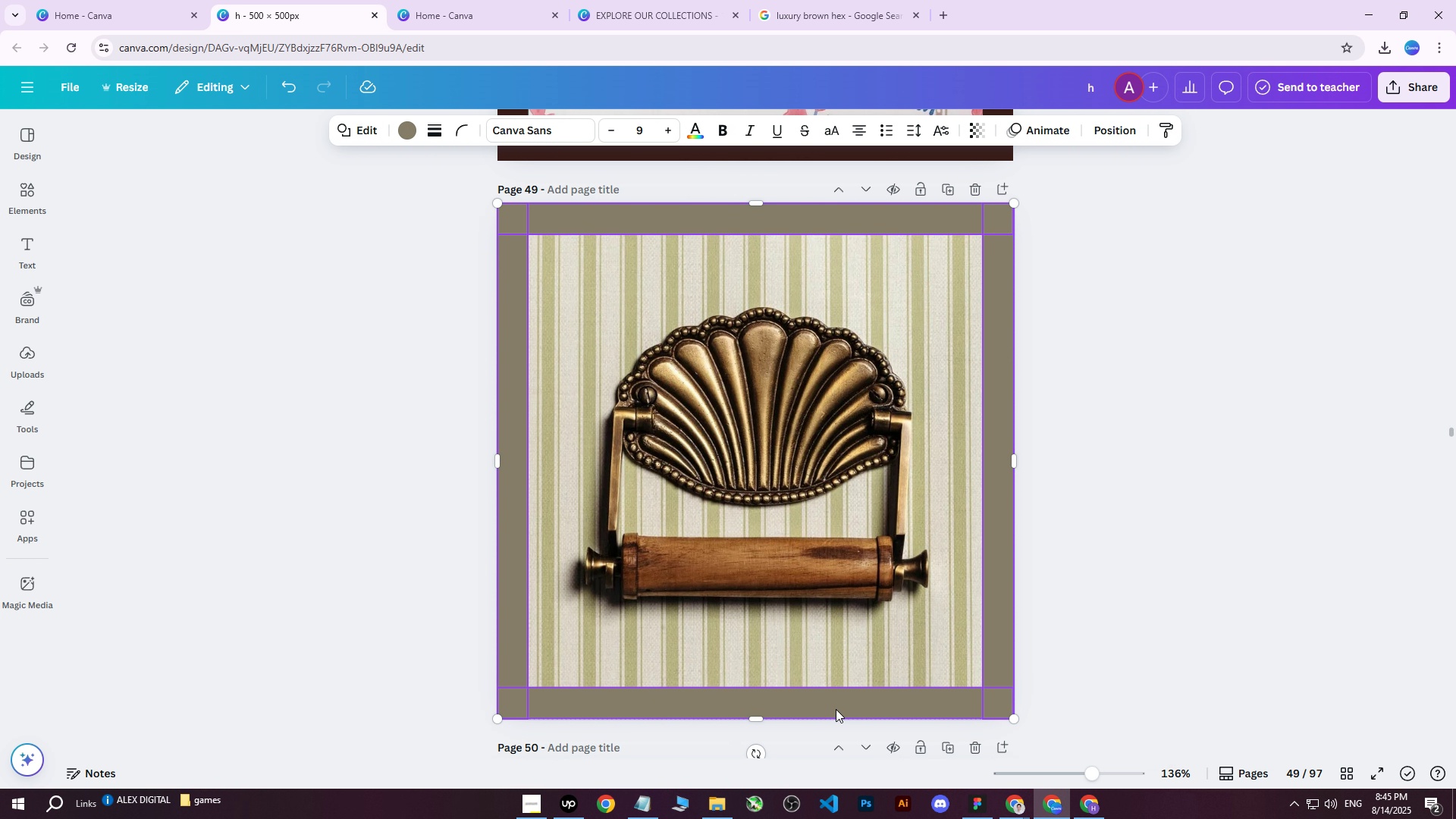 
key(Shift+ShiftLeft)
 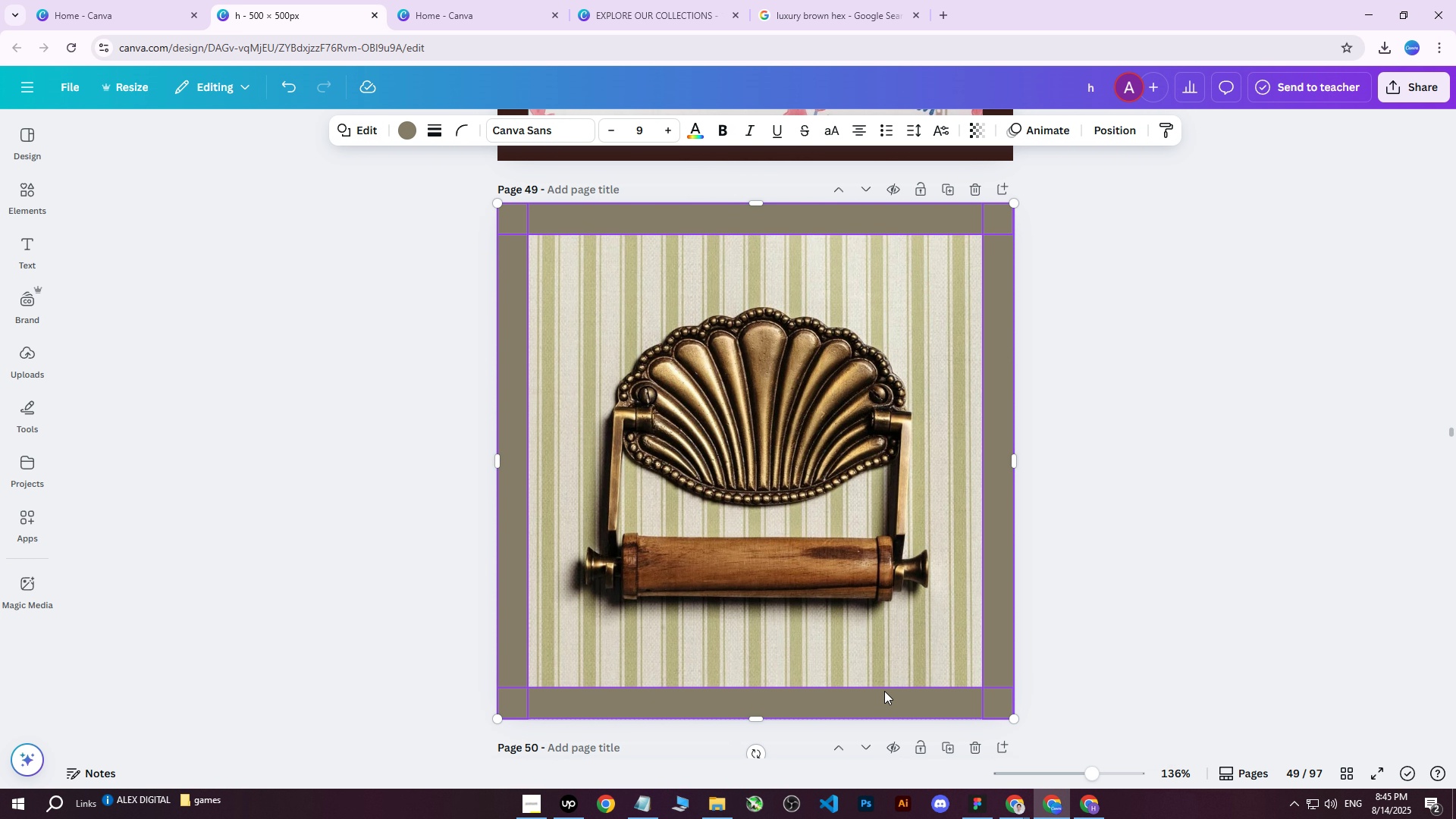 
key(Shift+ShiftLeft)
 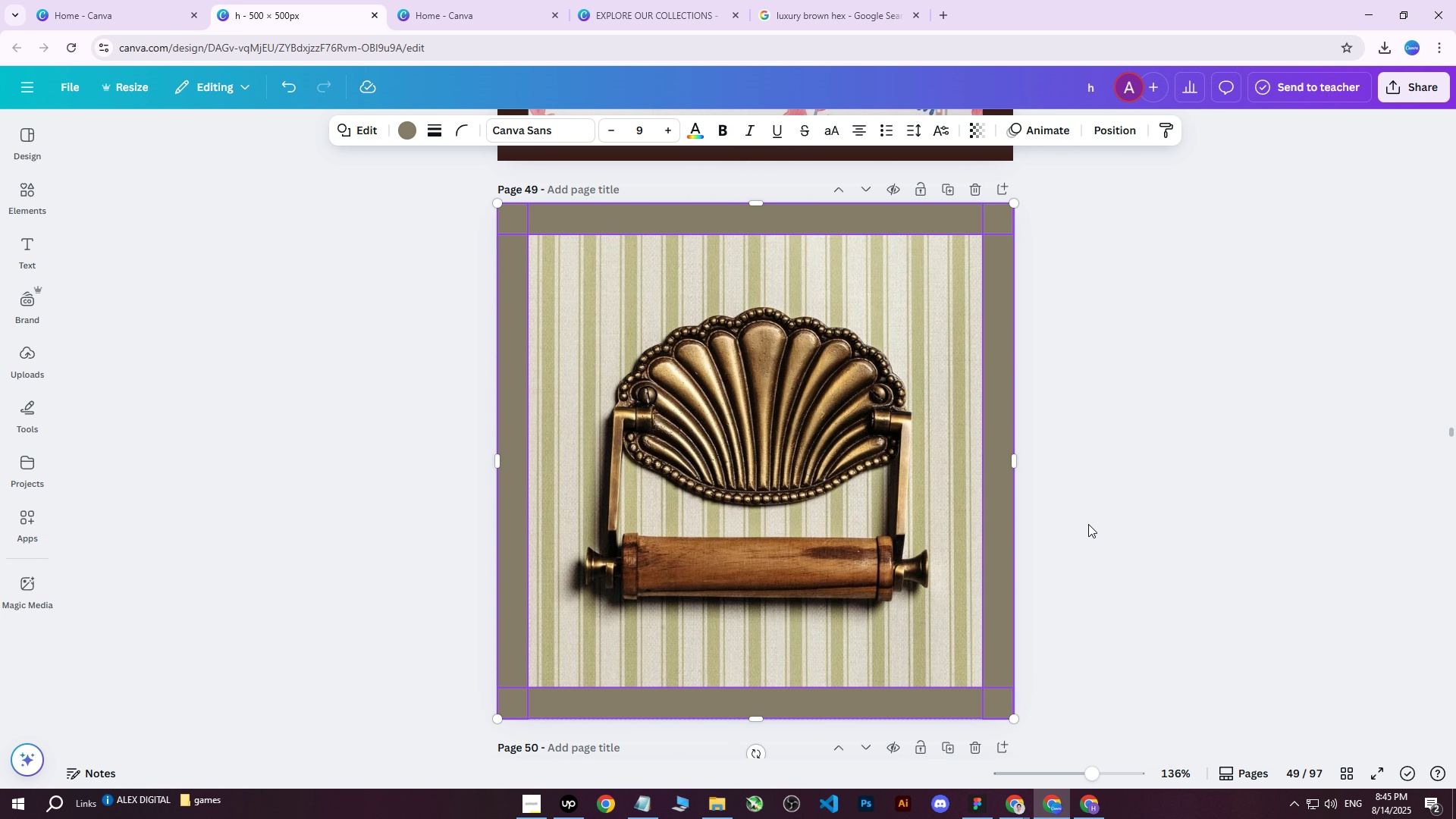 
key(Shift+ShiftLeft)
 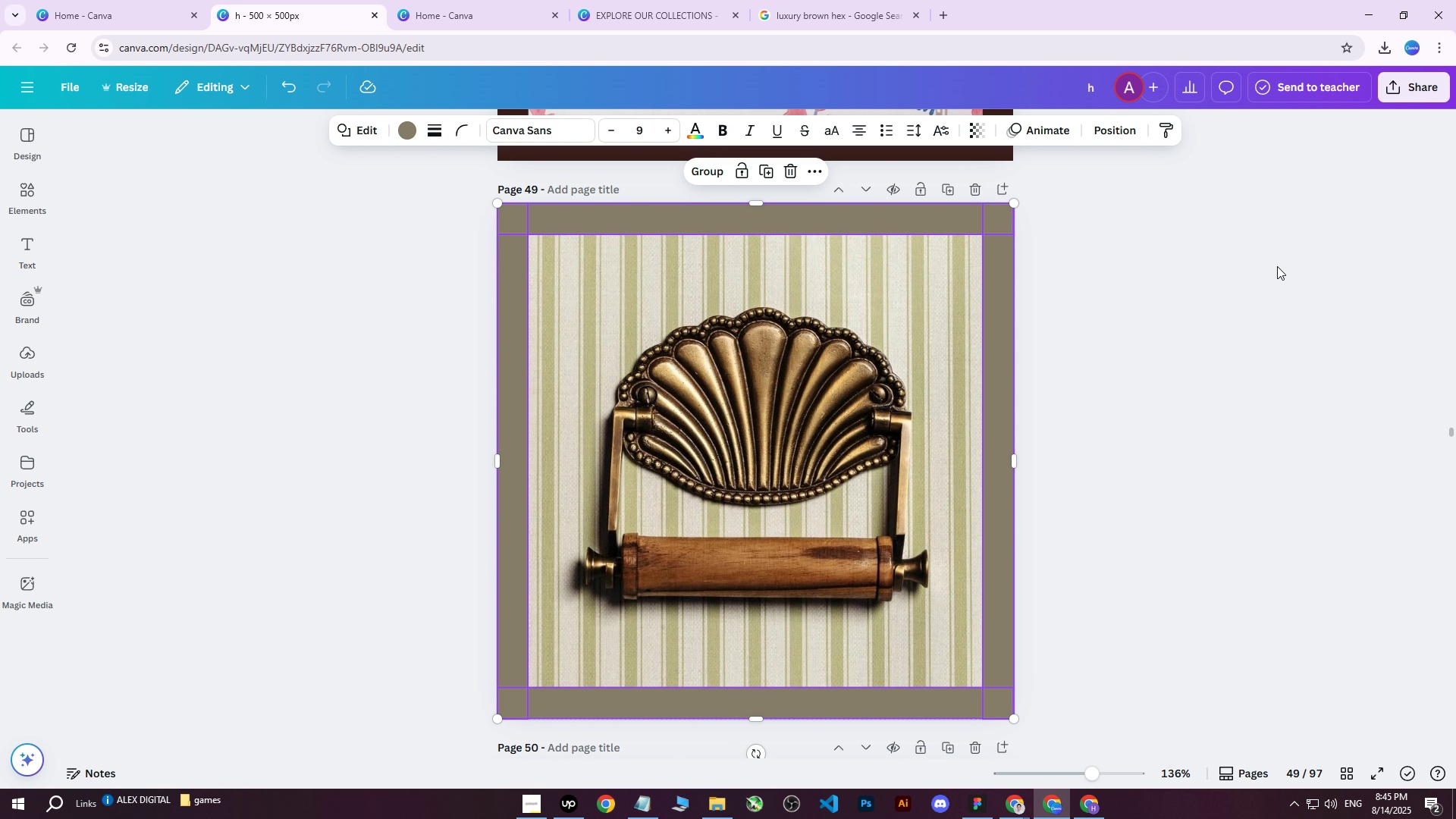 
key(Shift+ShiftLeft)
 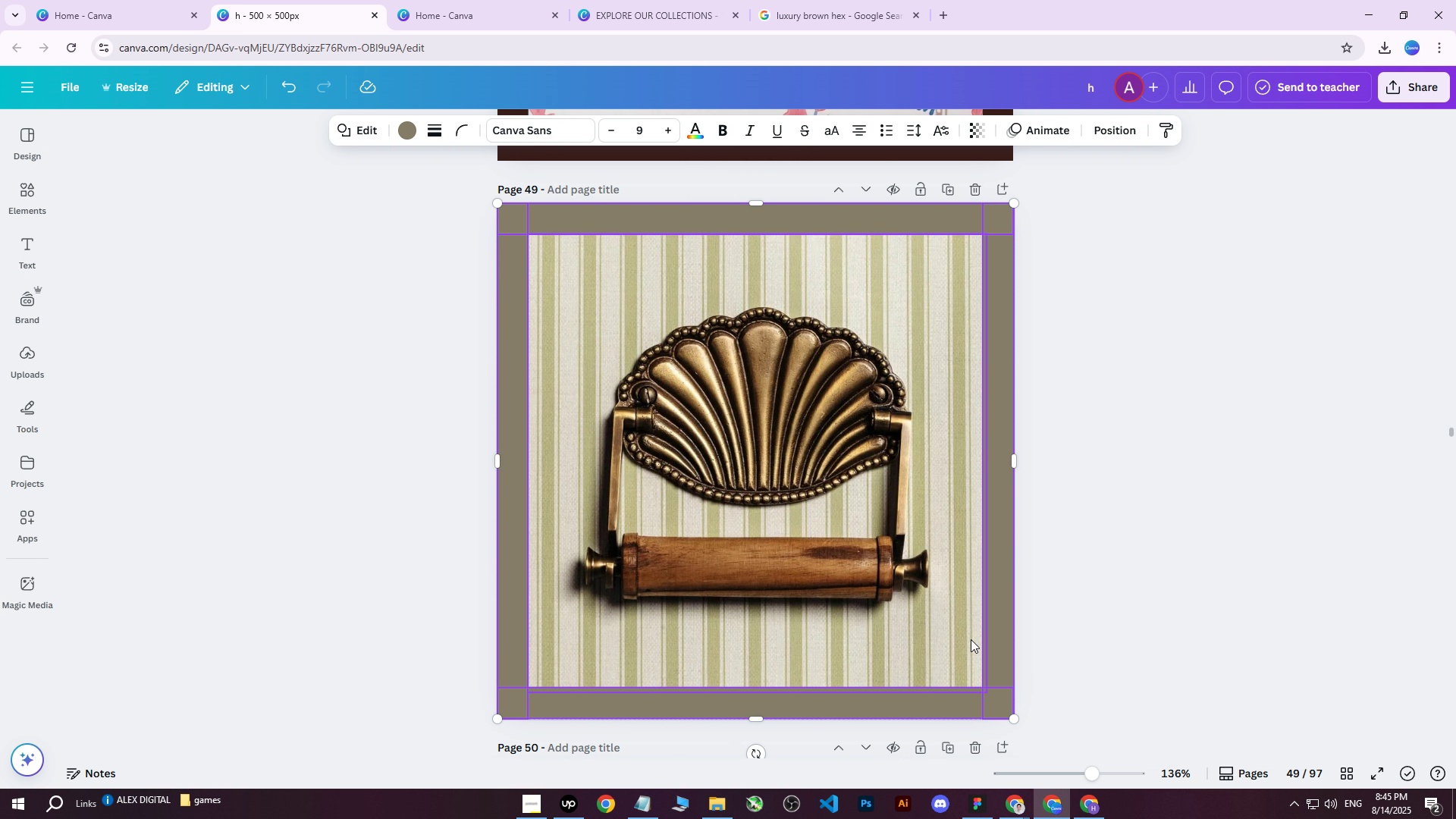 
key(Shift+ShiftLeft)
 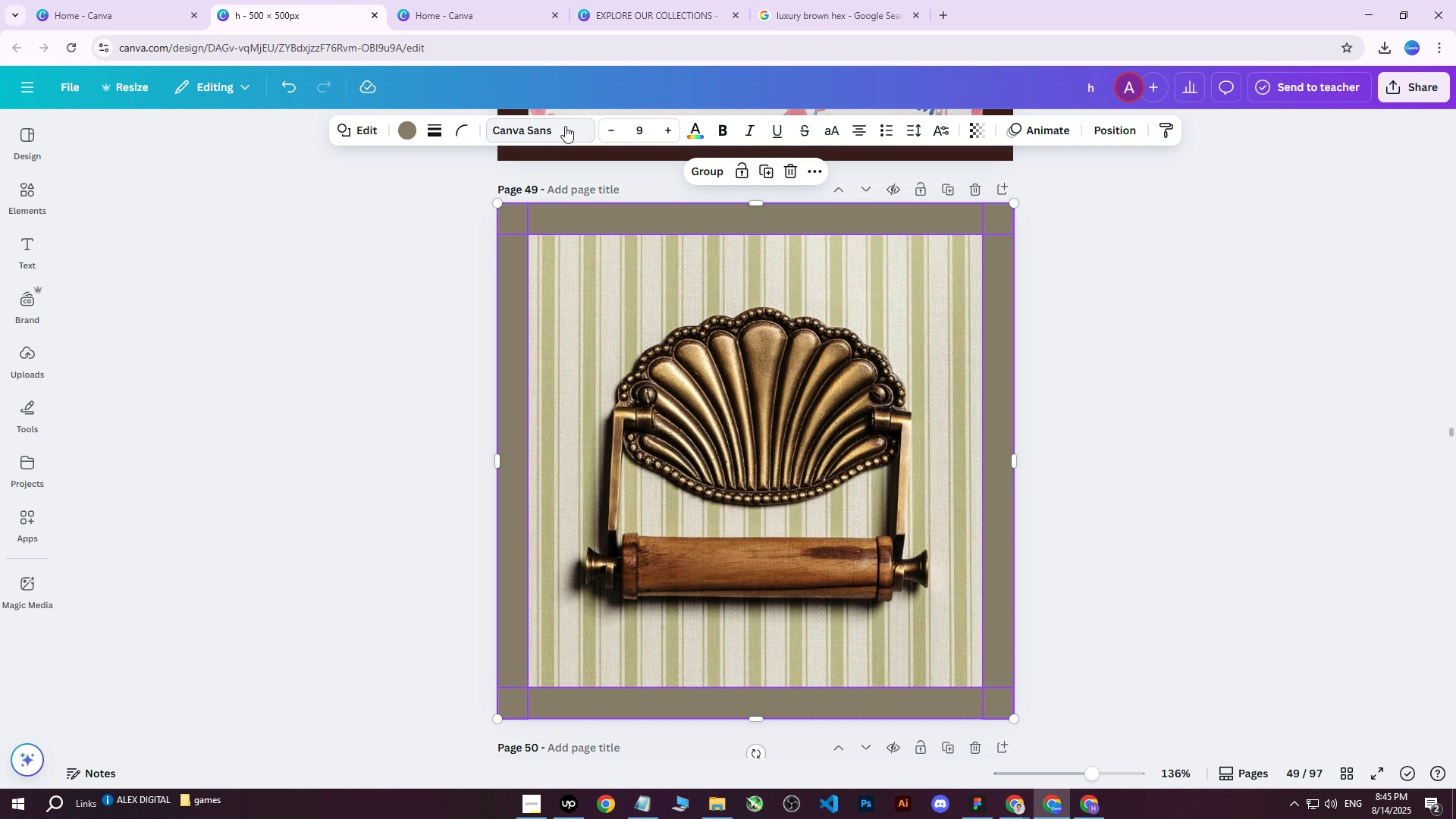 
left_click([412, 127])
 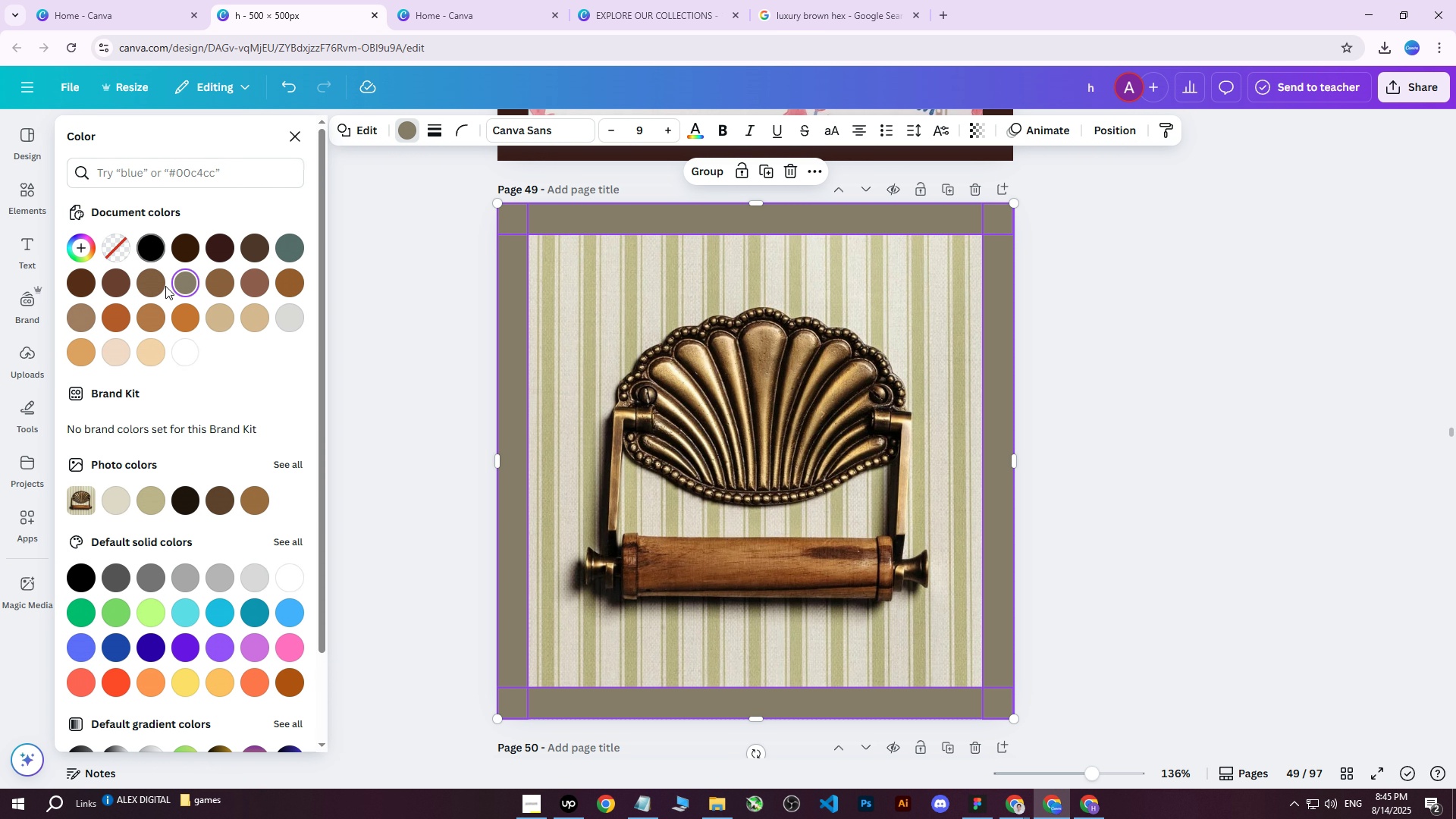 
double_click([184, 284])
 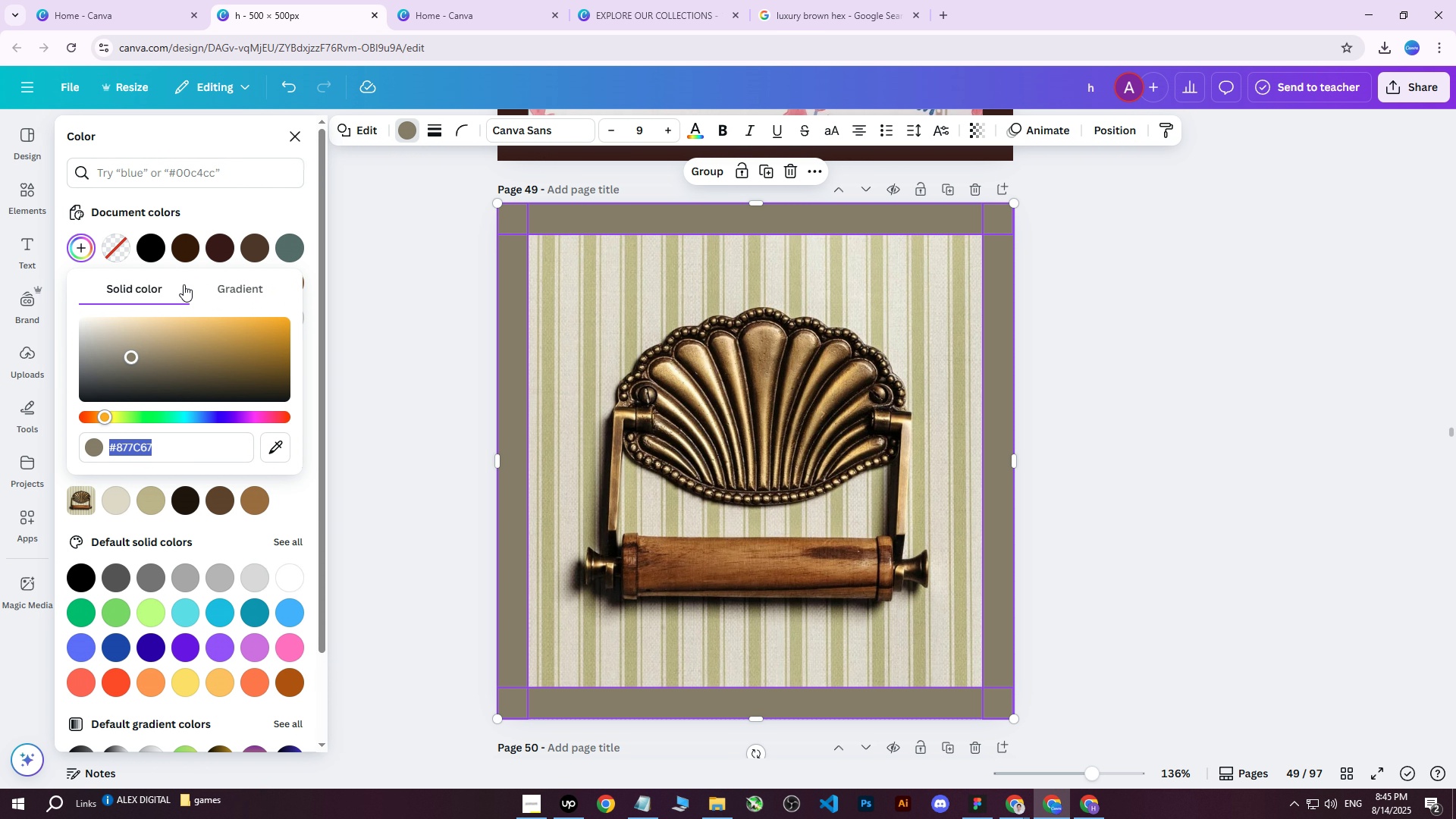 
key(Control+V)
 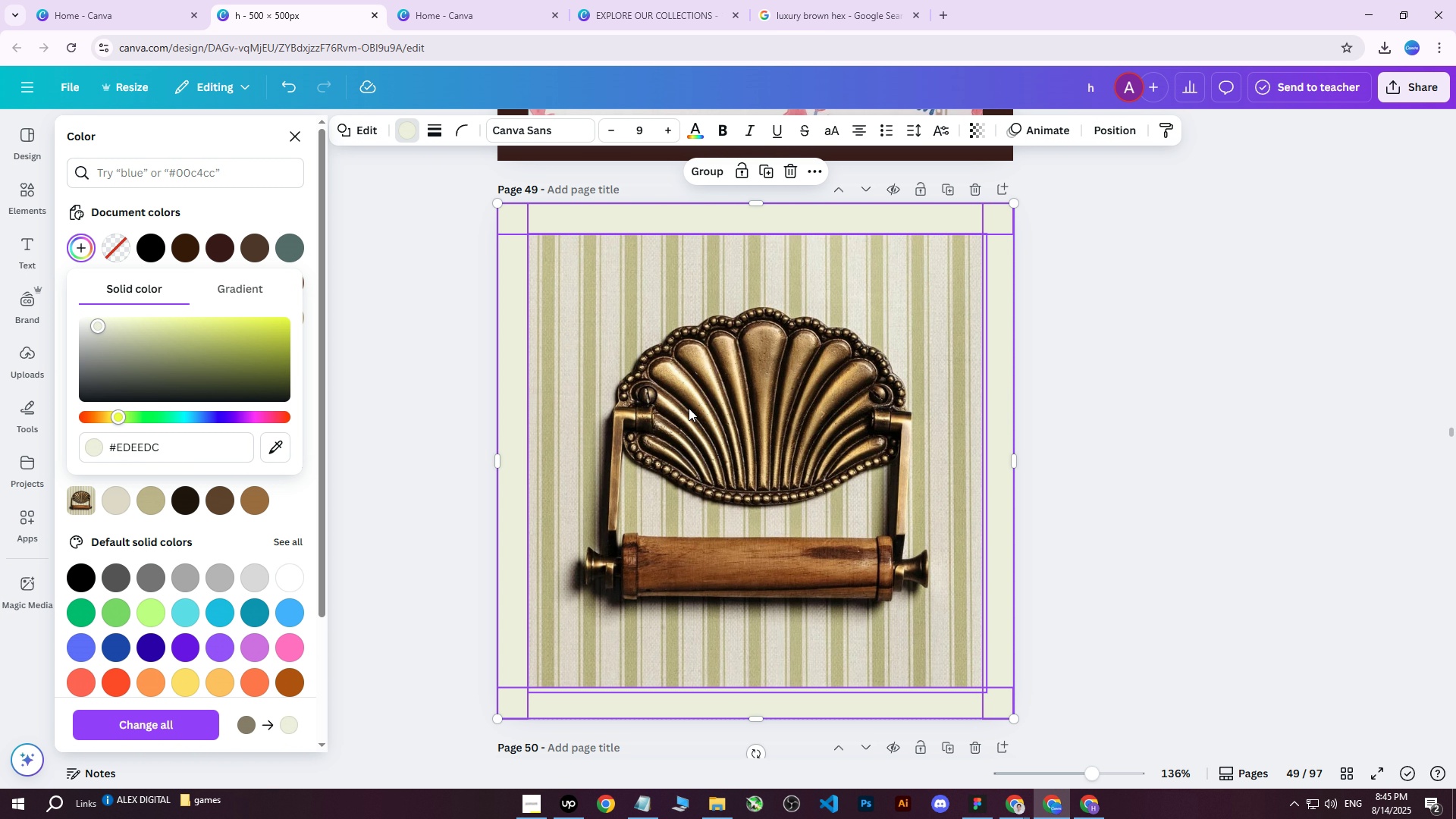 
key(Control+Z)
 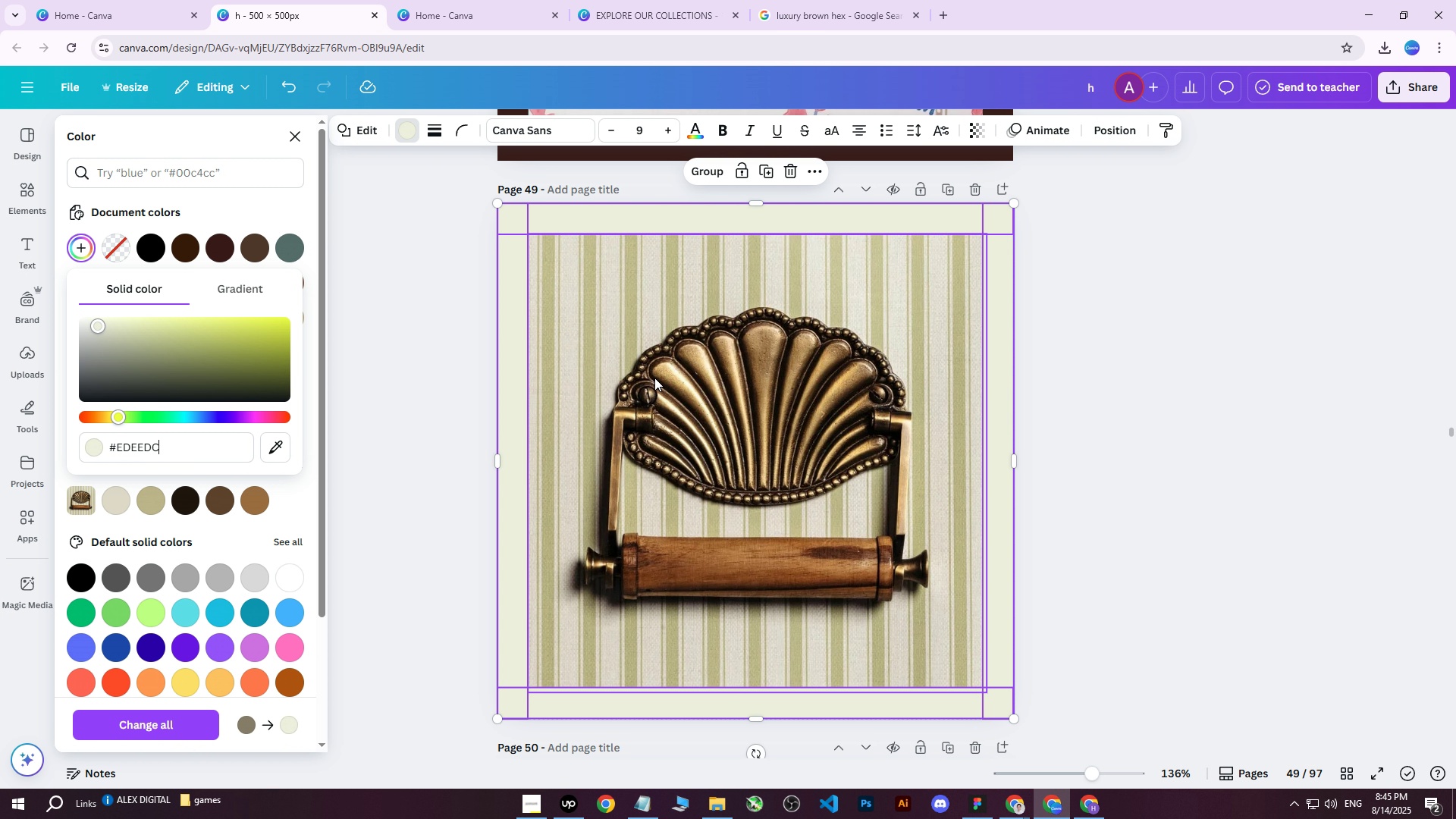 
key(Control+Z)
 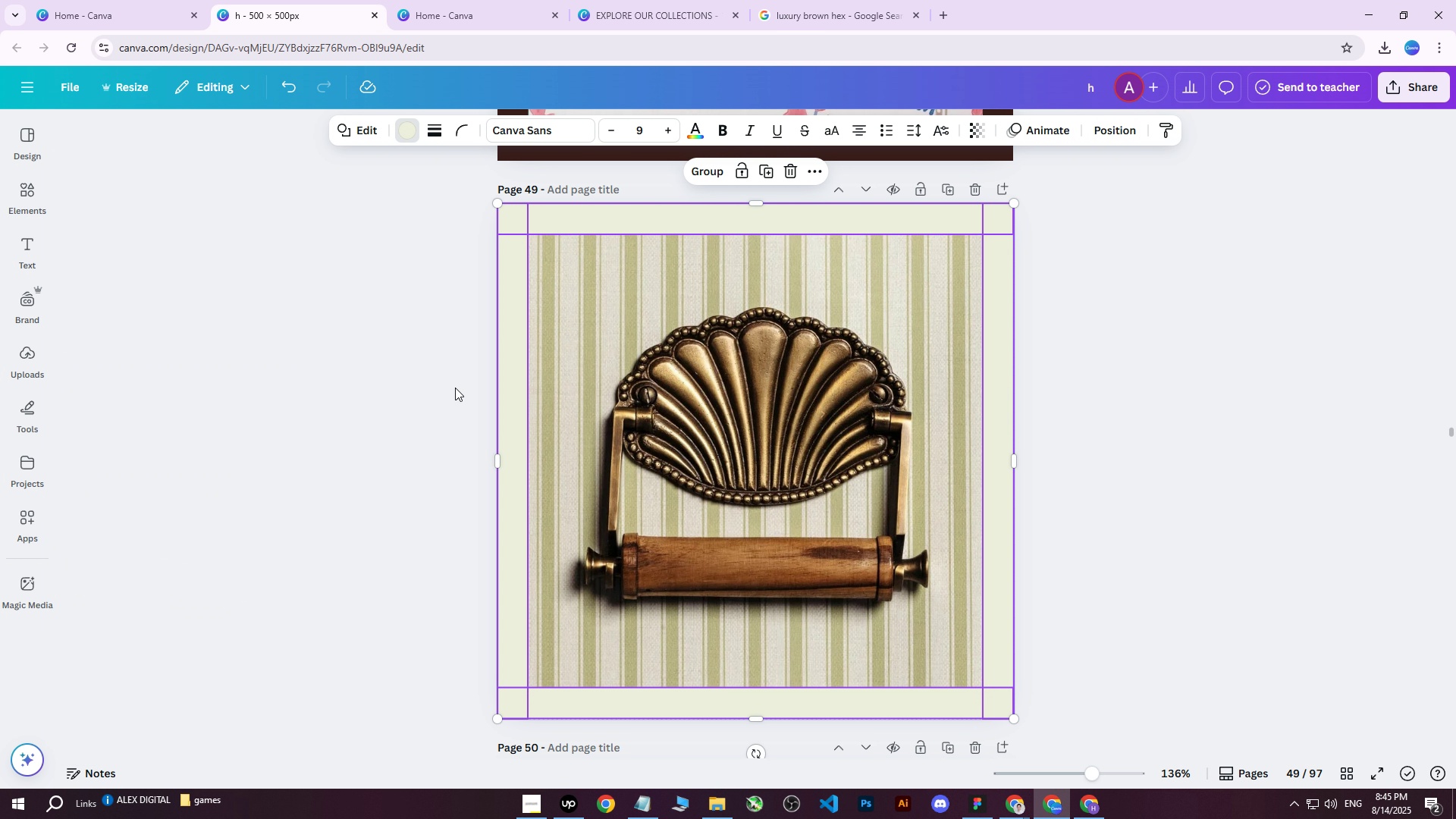 
left_click([455, 388])
 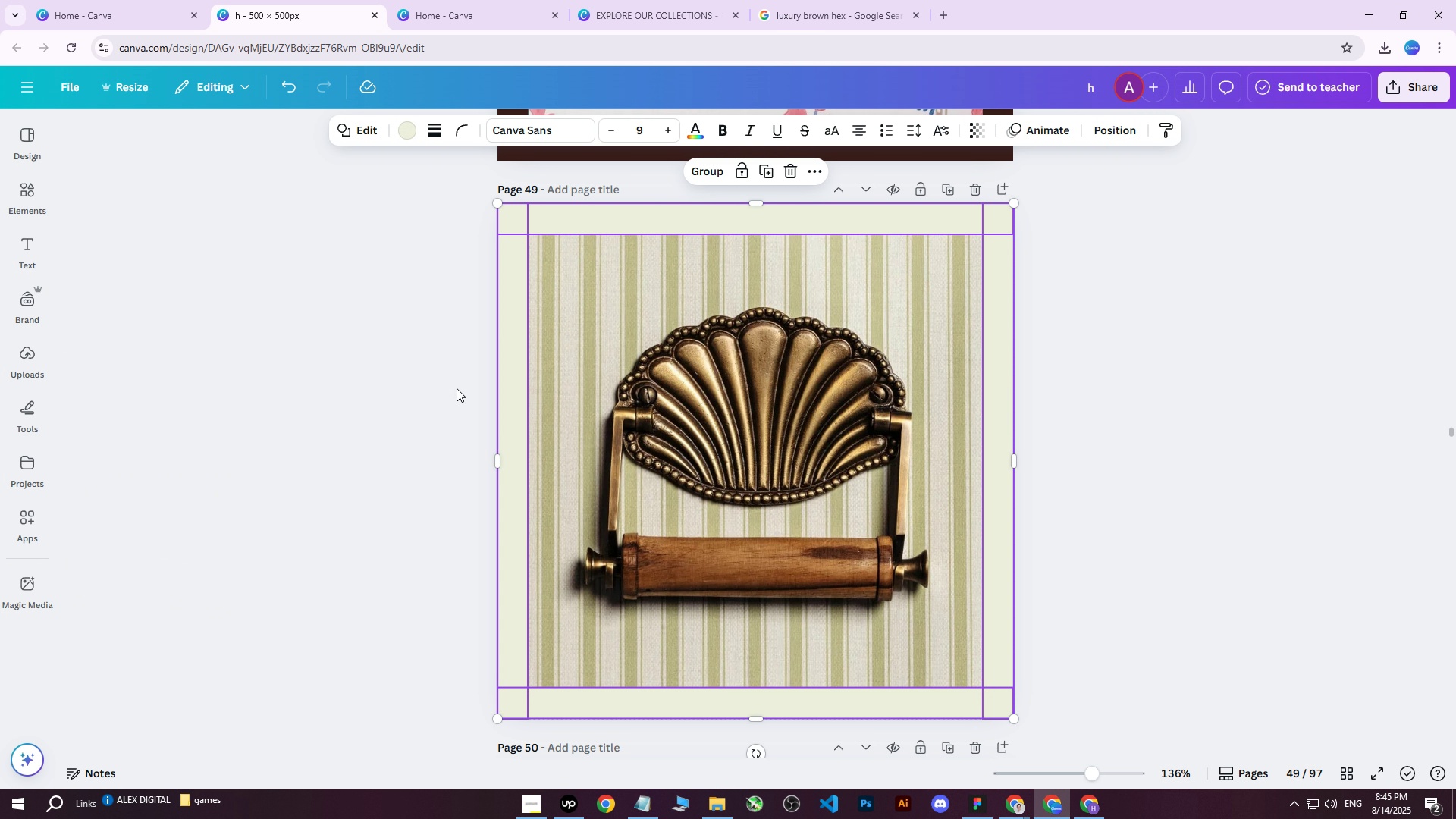 
scroll: coordinate [457, 388], scroll_direction: up, amount: 3.0
 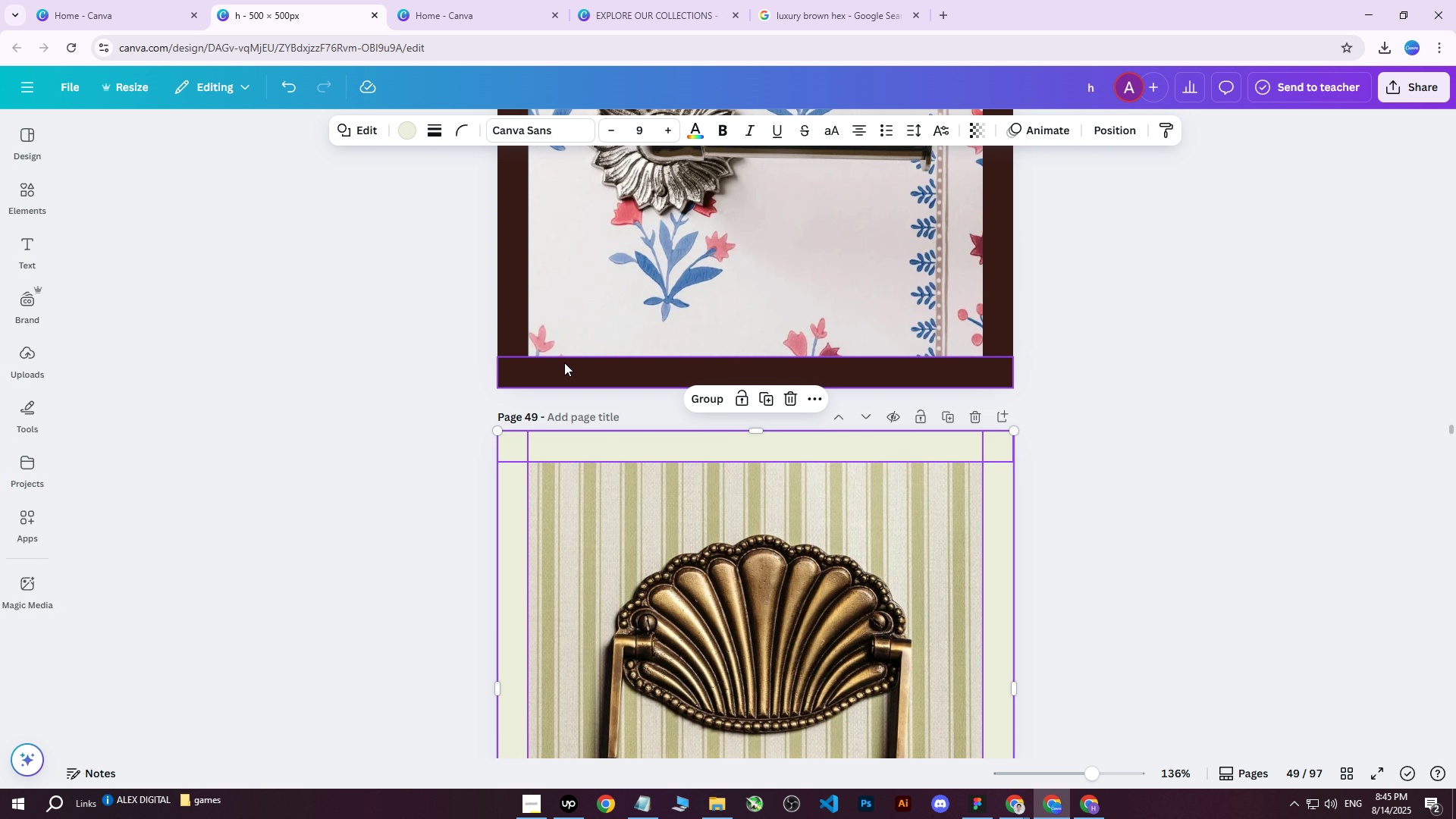 
left_click([563, 373])
 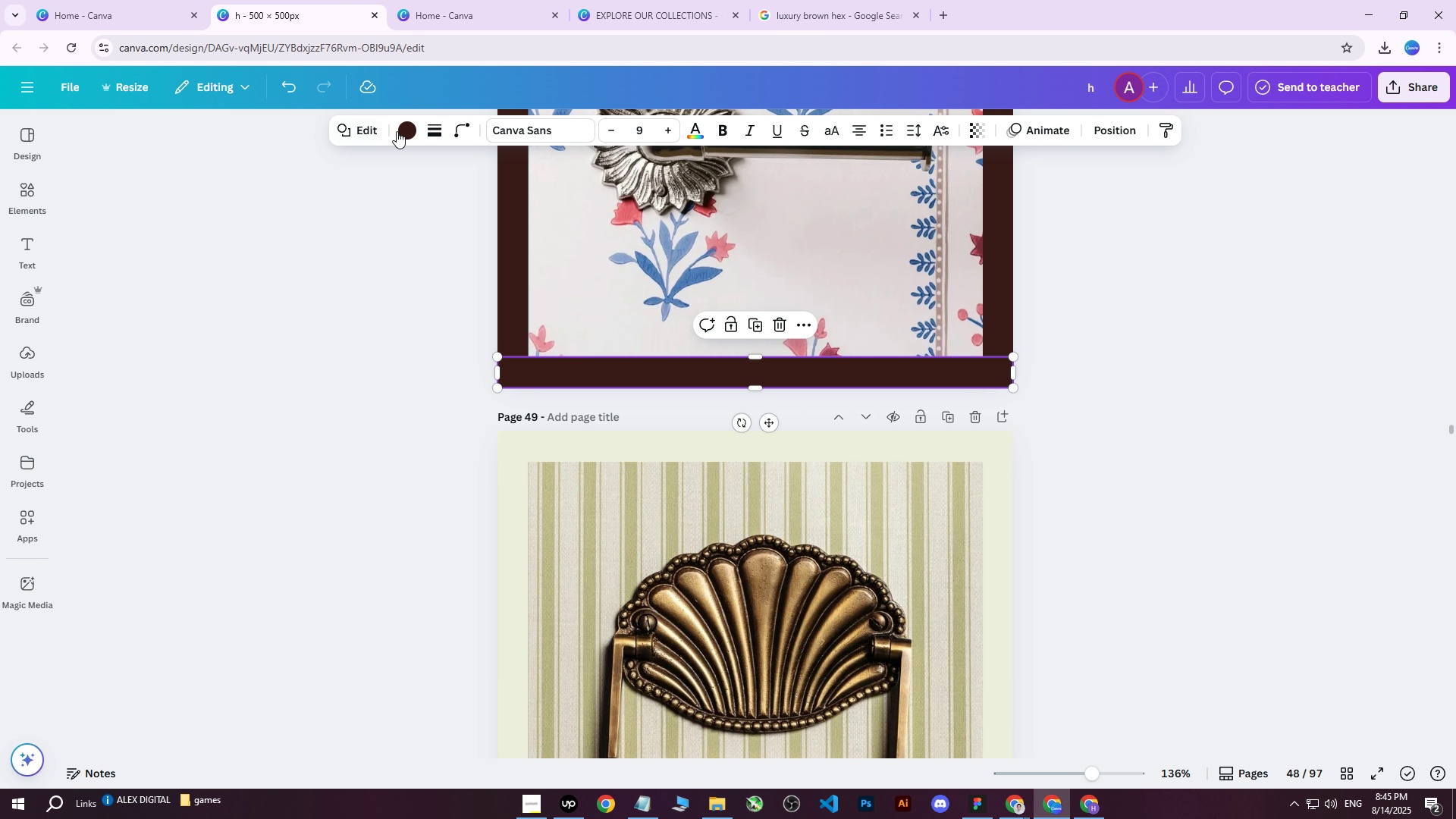 
double_click([399, 130])
 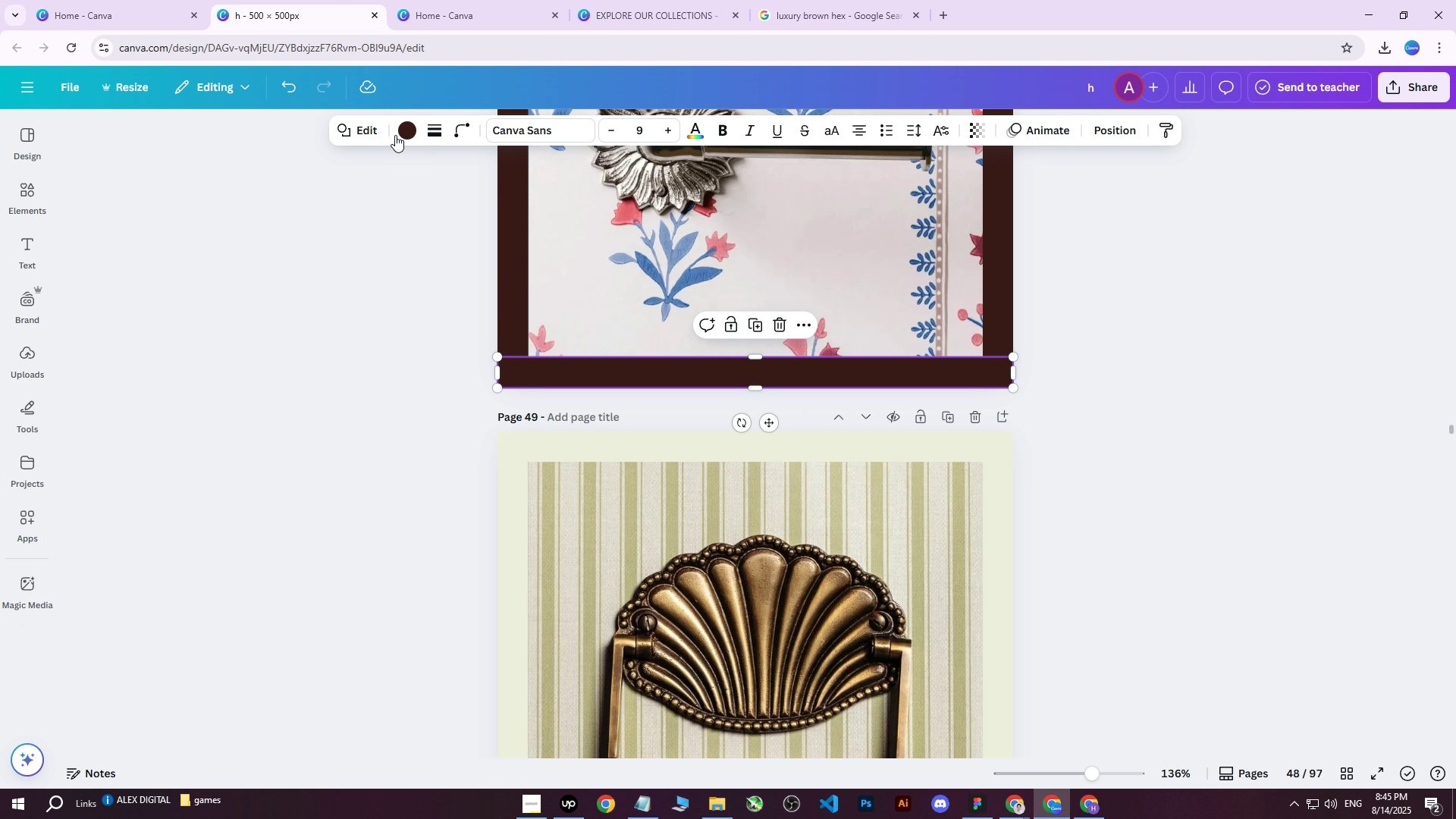 
left_click([400, 133])
 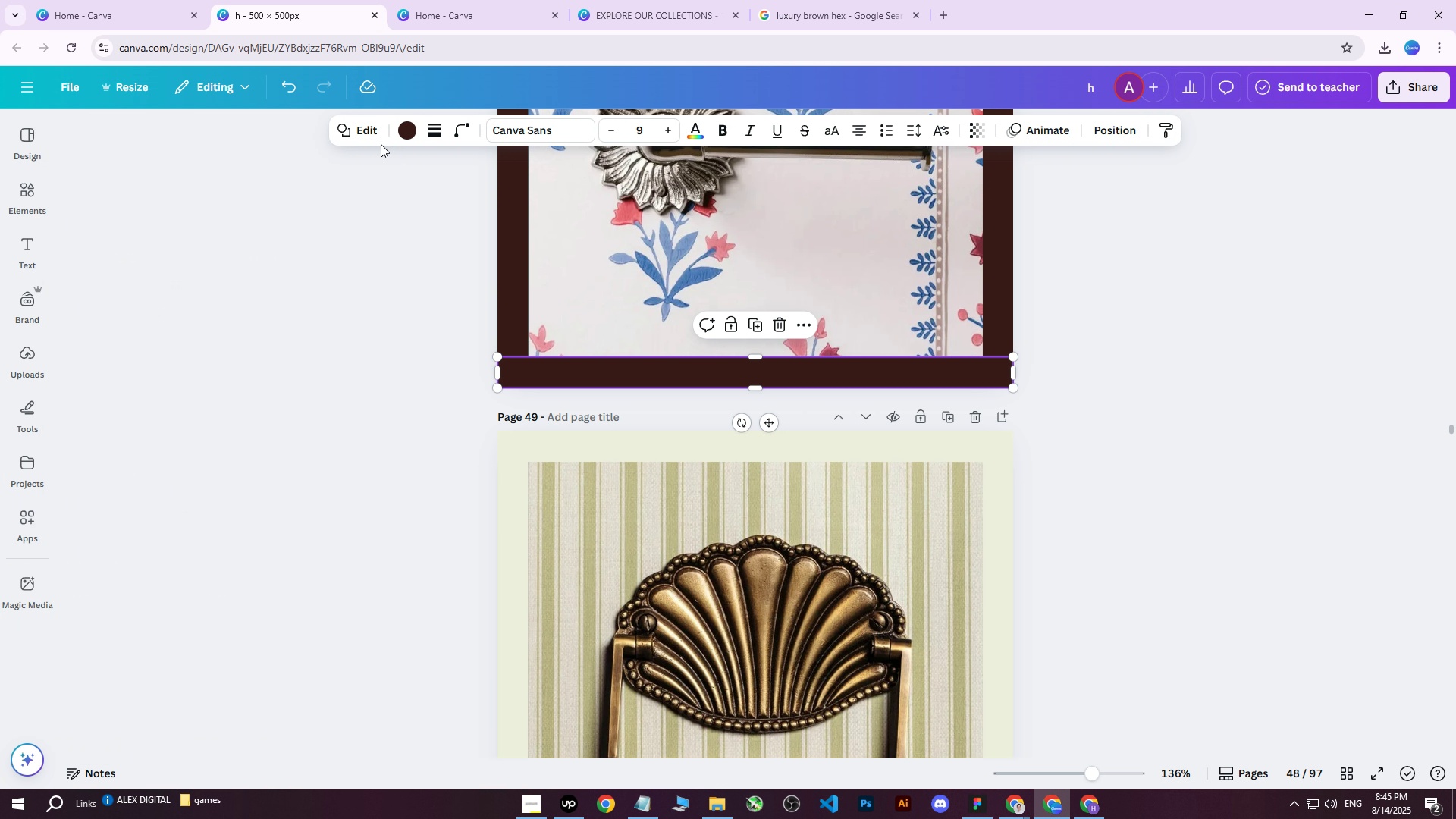 
left_click([404, 129])
 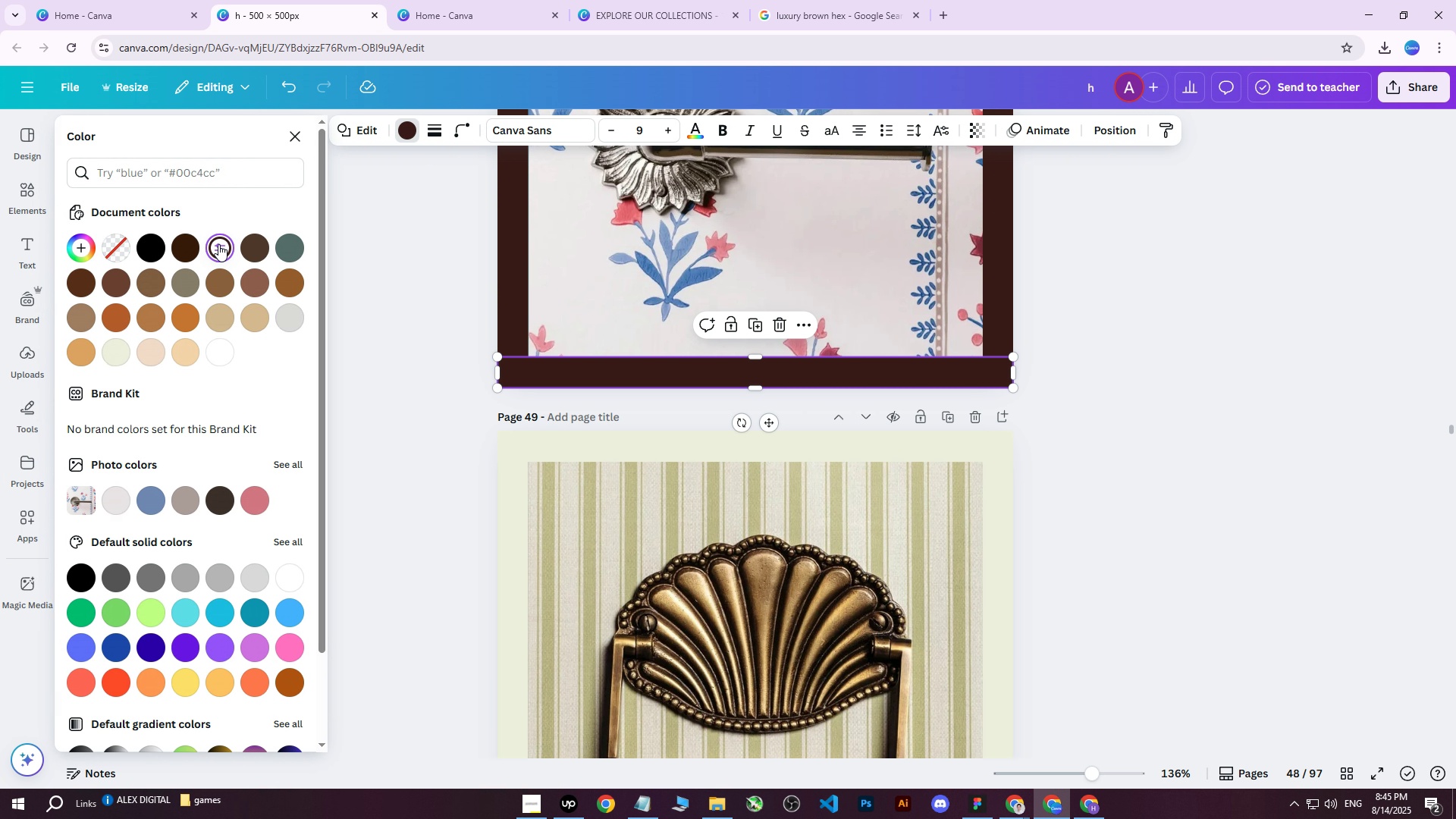 
double_click([218, 244])
 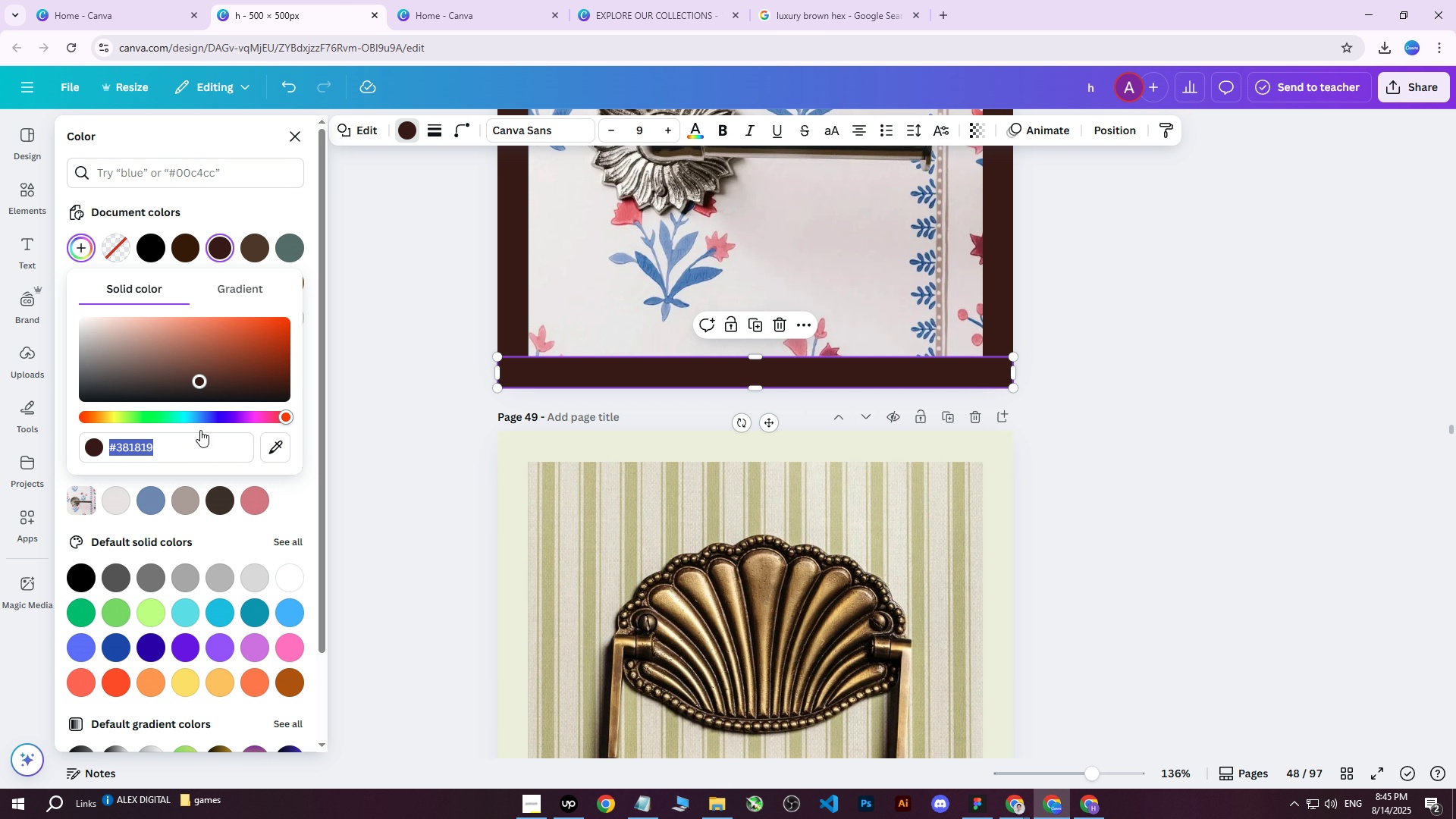 
left_click([198, 439])
 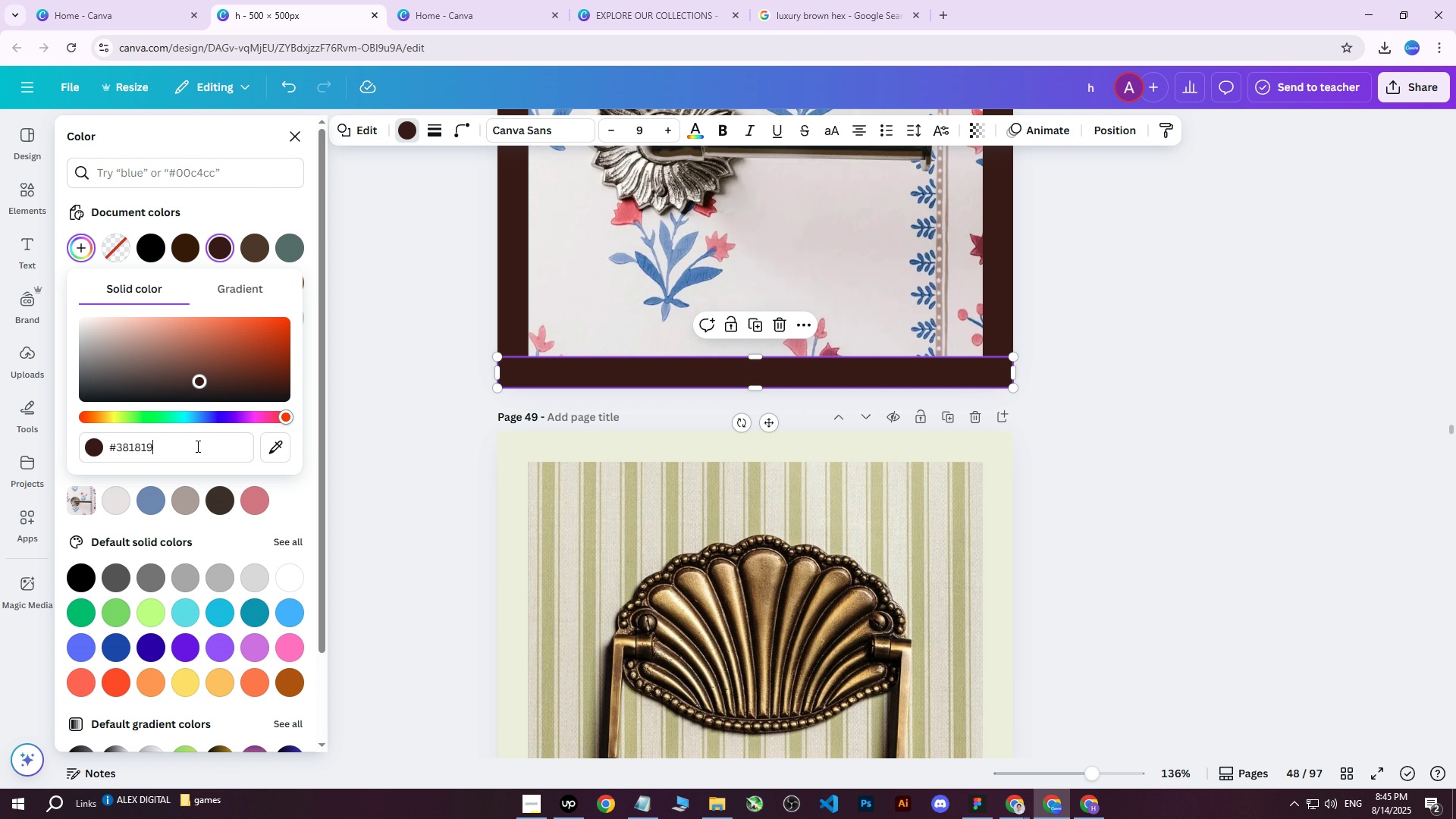 
left_click_drag(start_coordinate=[196, 446], to_coordinate=[77, 442])
 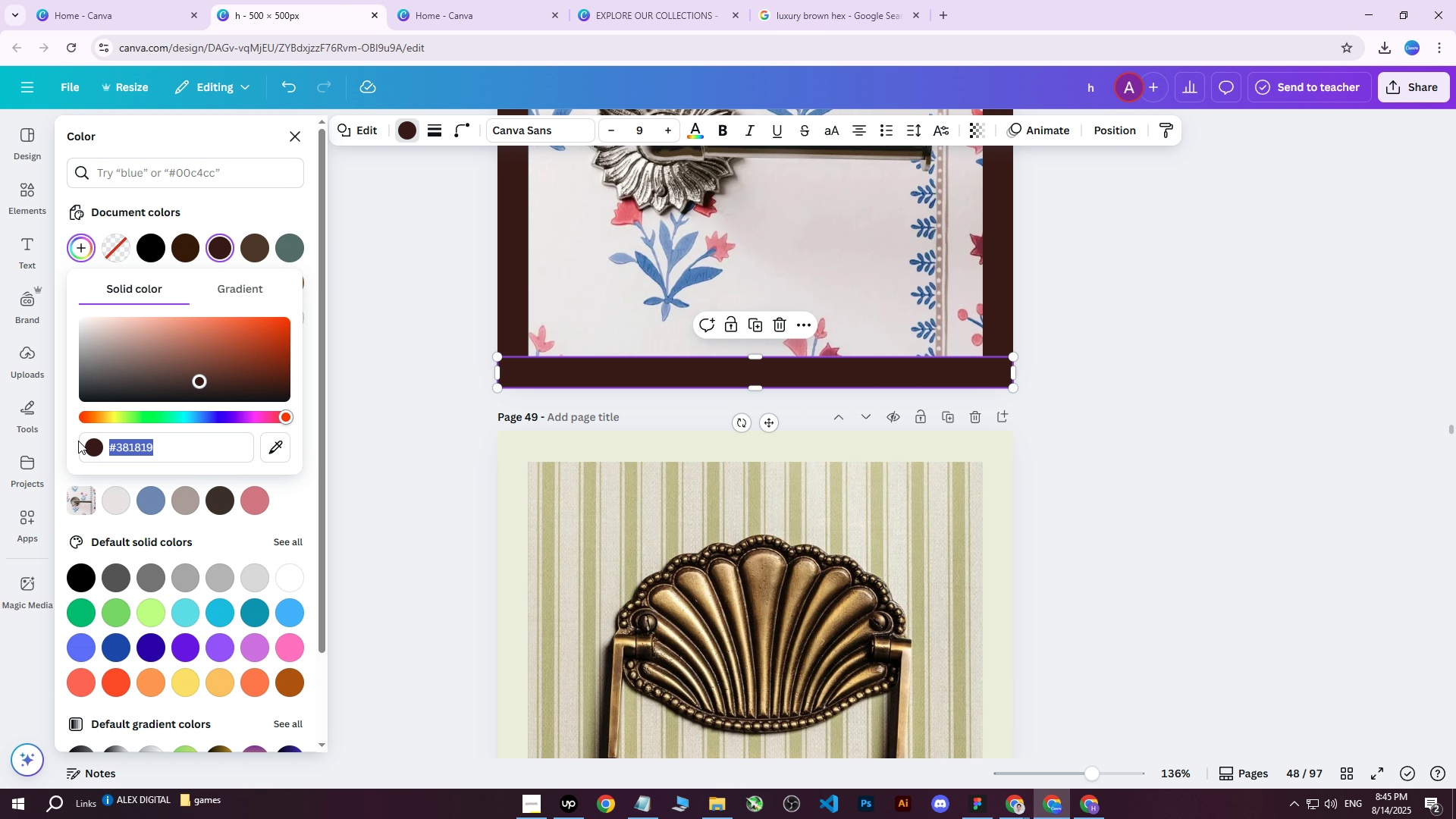 
key(Control+ControlLeft)
 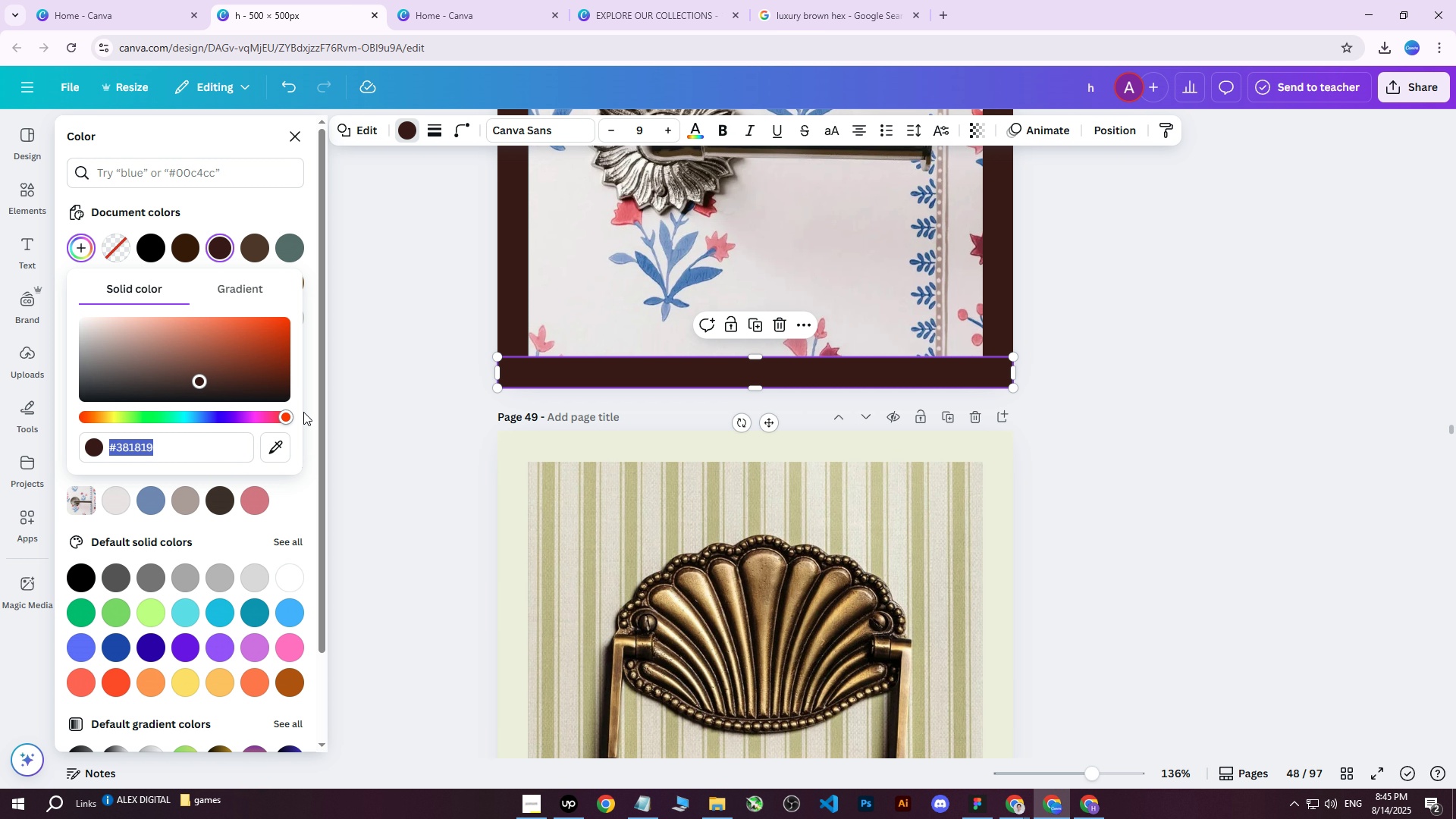 
key(Control+C)
 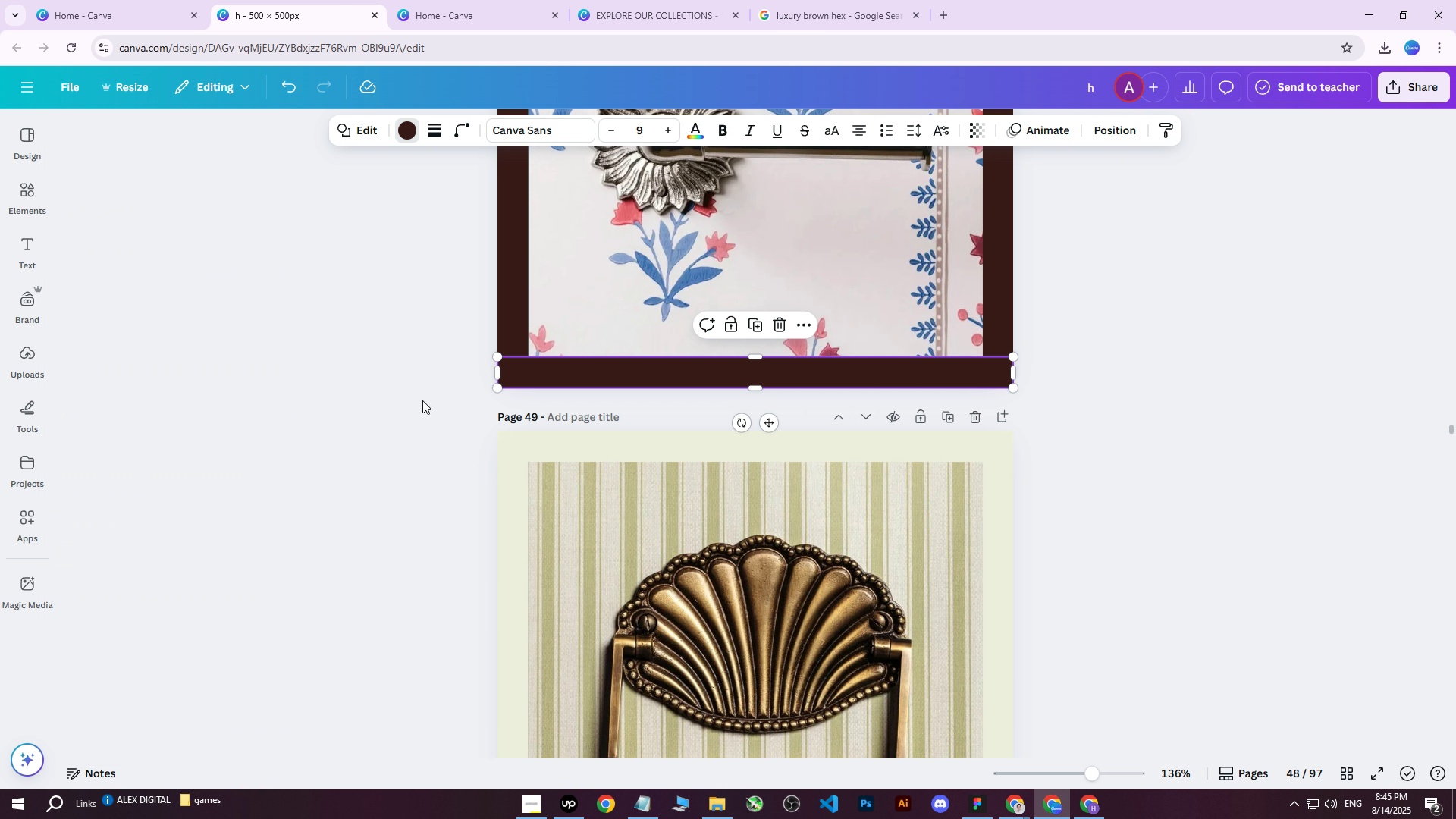 
left_click([422, 400])
 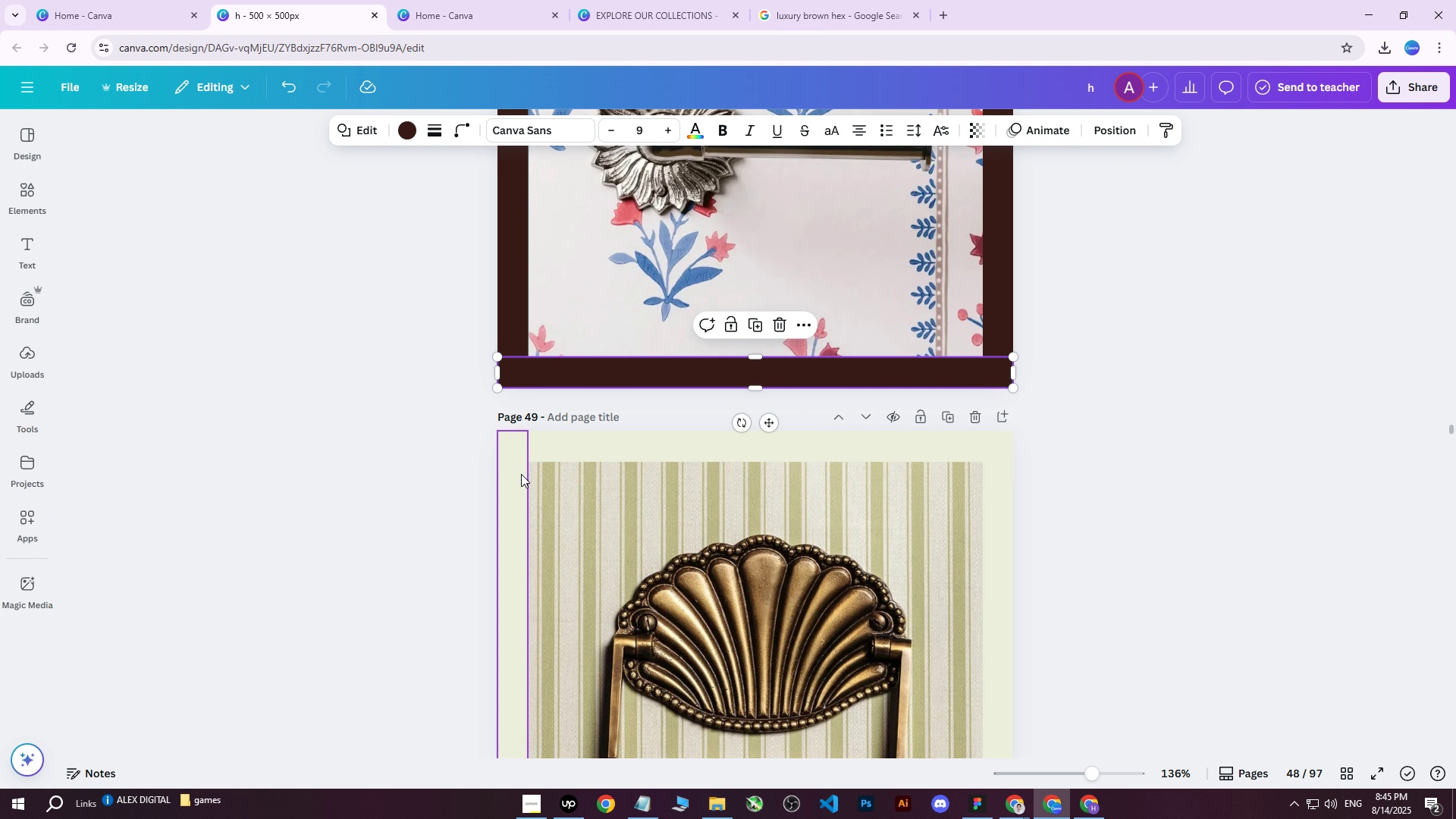 
left_click([507, 474])
 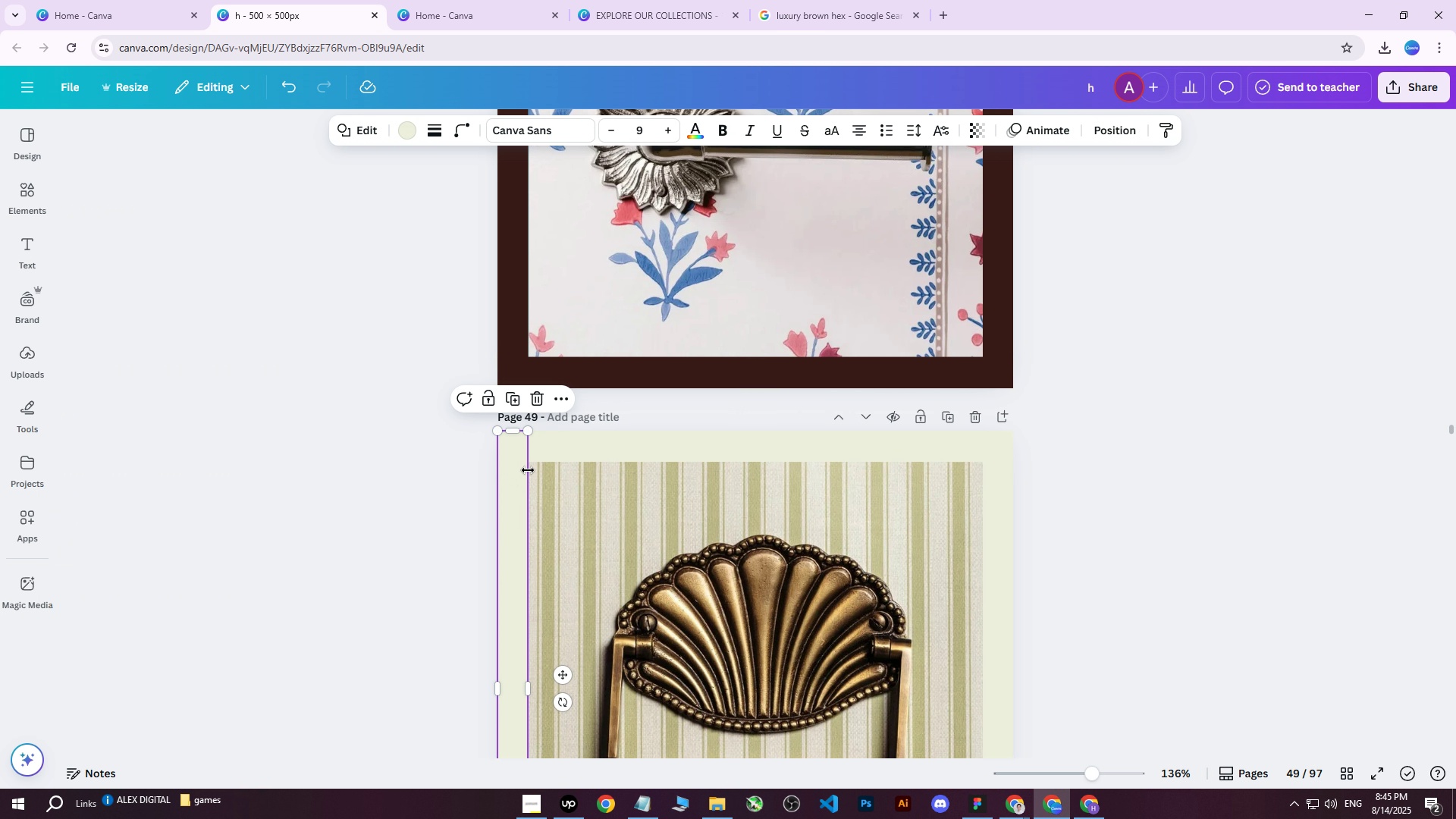 
hold_key(key=ShiftLeft, duration=1.06)
double_click([584, 449])
 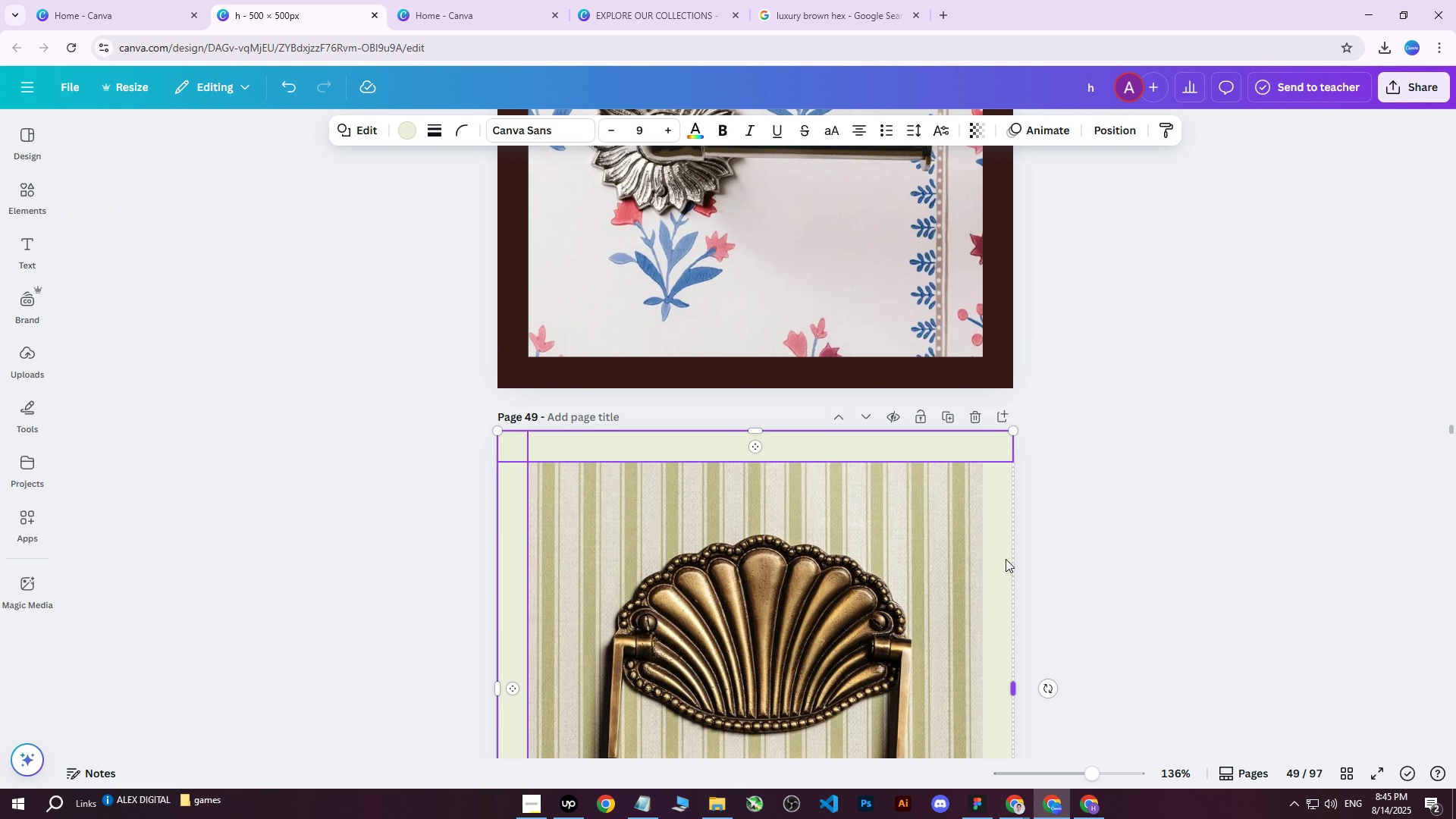 
left_click([1001, 560])
 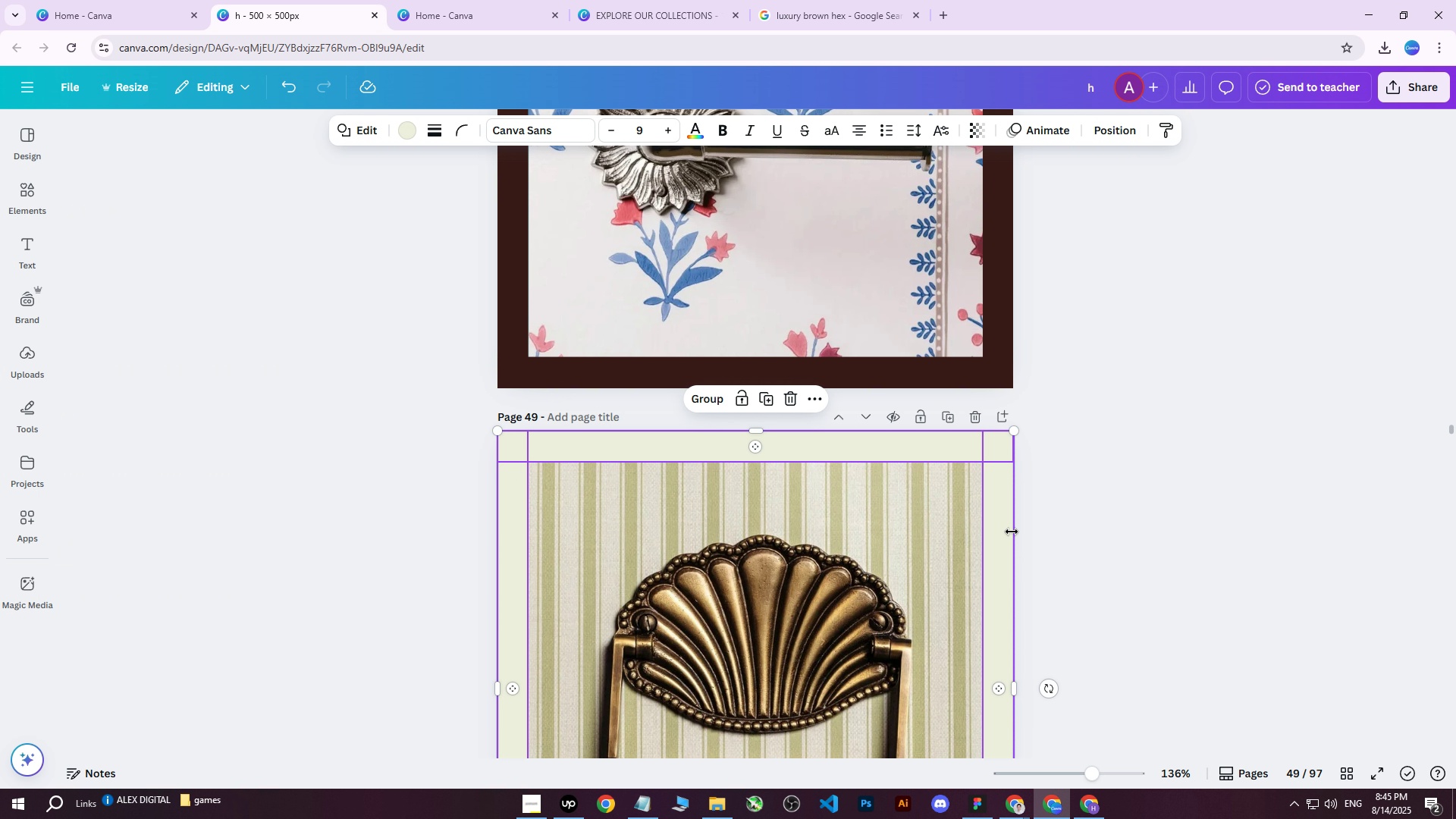 
scroll: coordinate [1025, 490], scroll_direction: down, amount: 4.0
 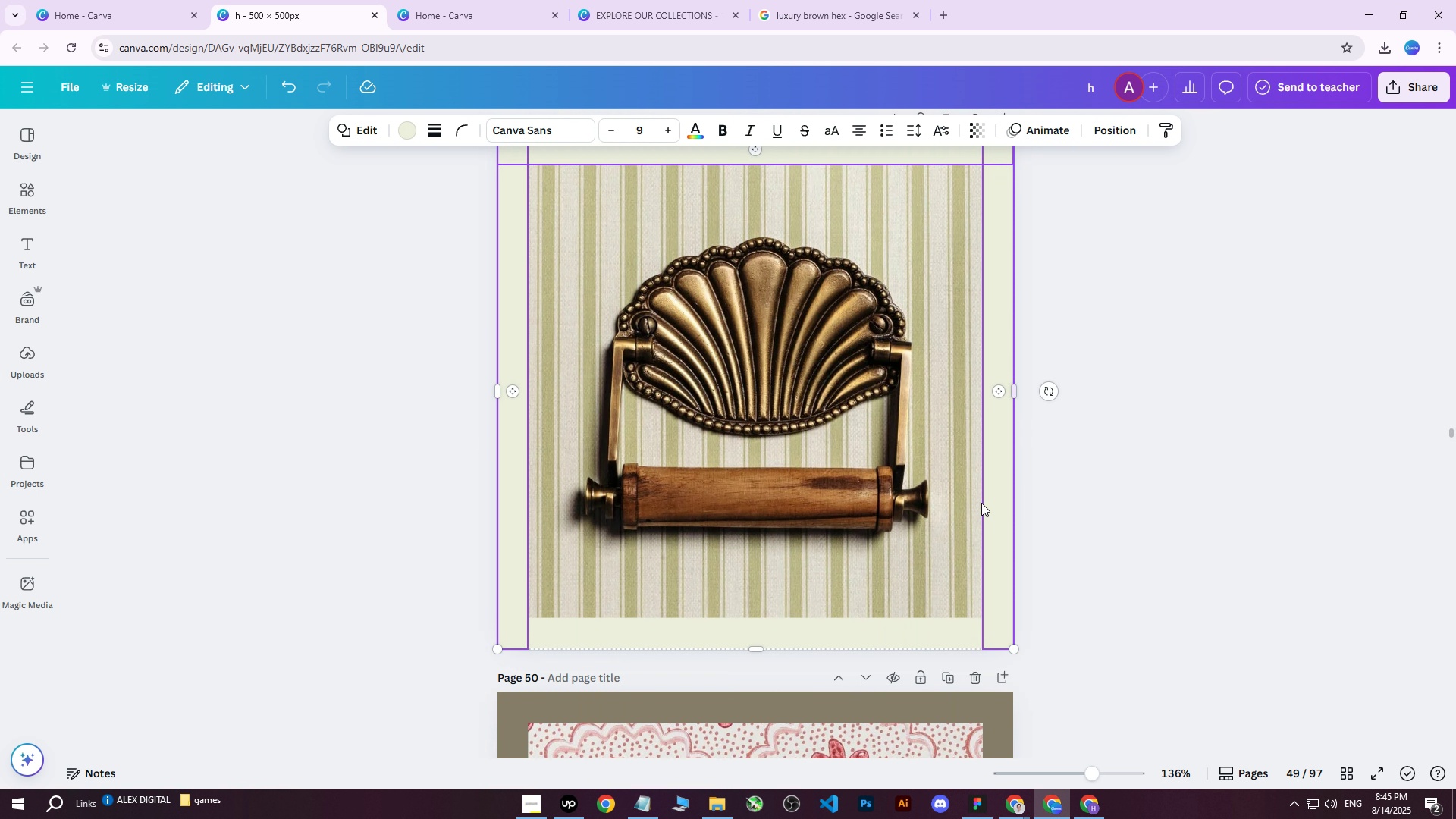 
hold_key(key=ShiftLeft, duration=0.56)
left_click([835, 629])
 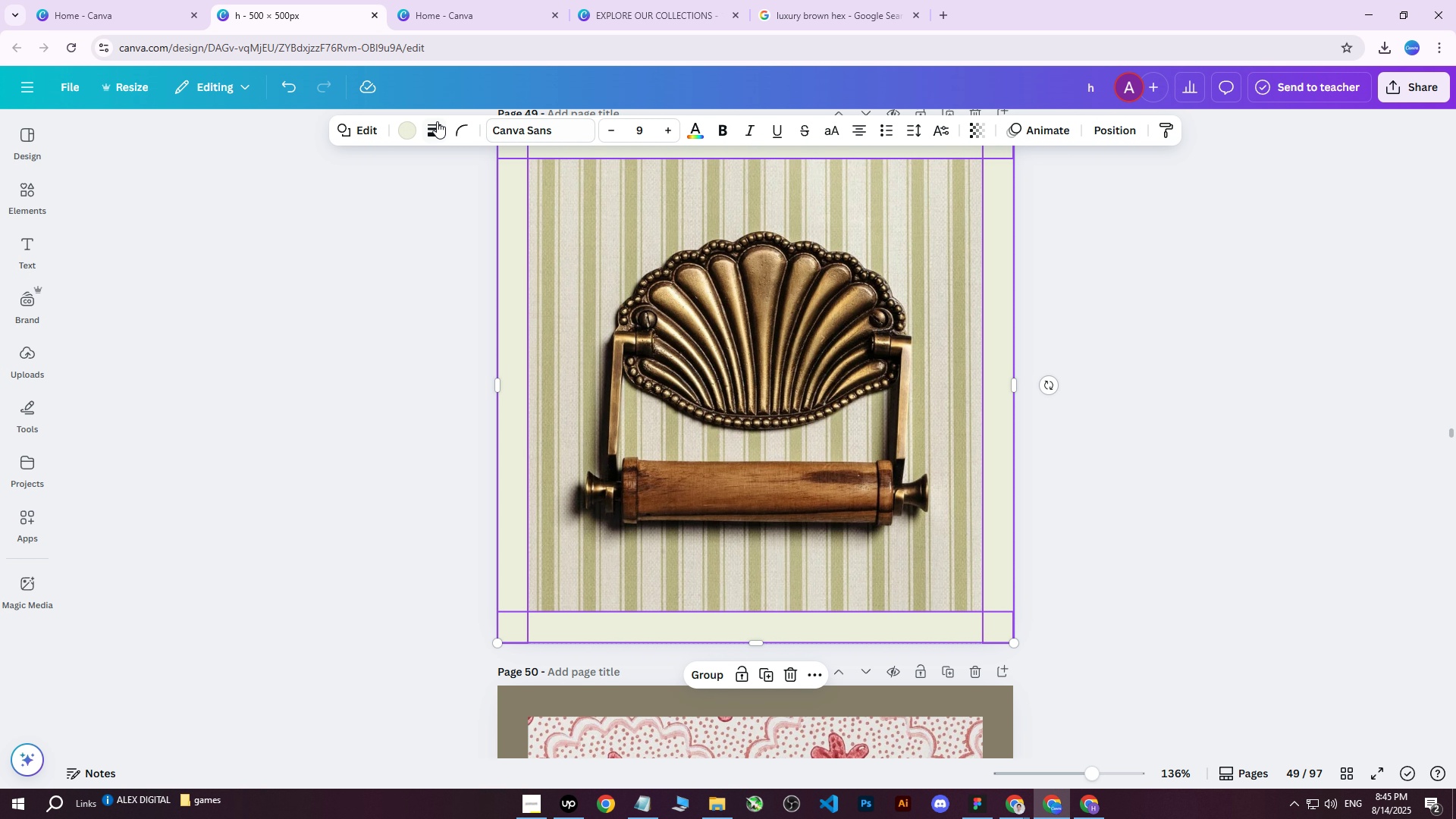 
left_click([402, 132])
 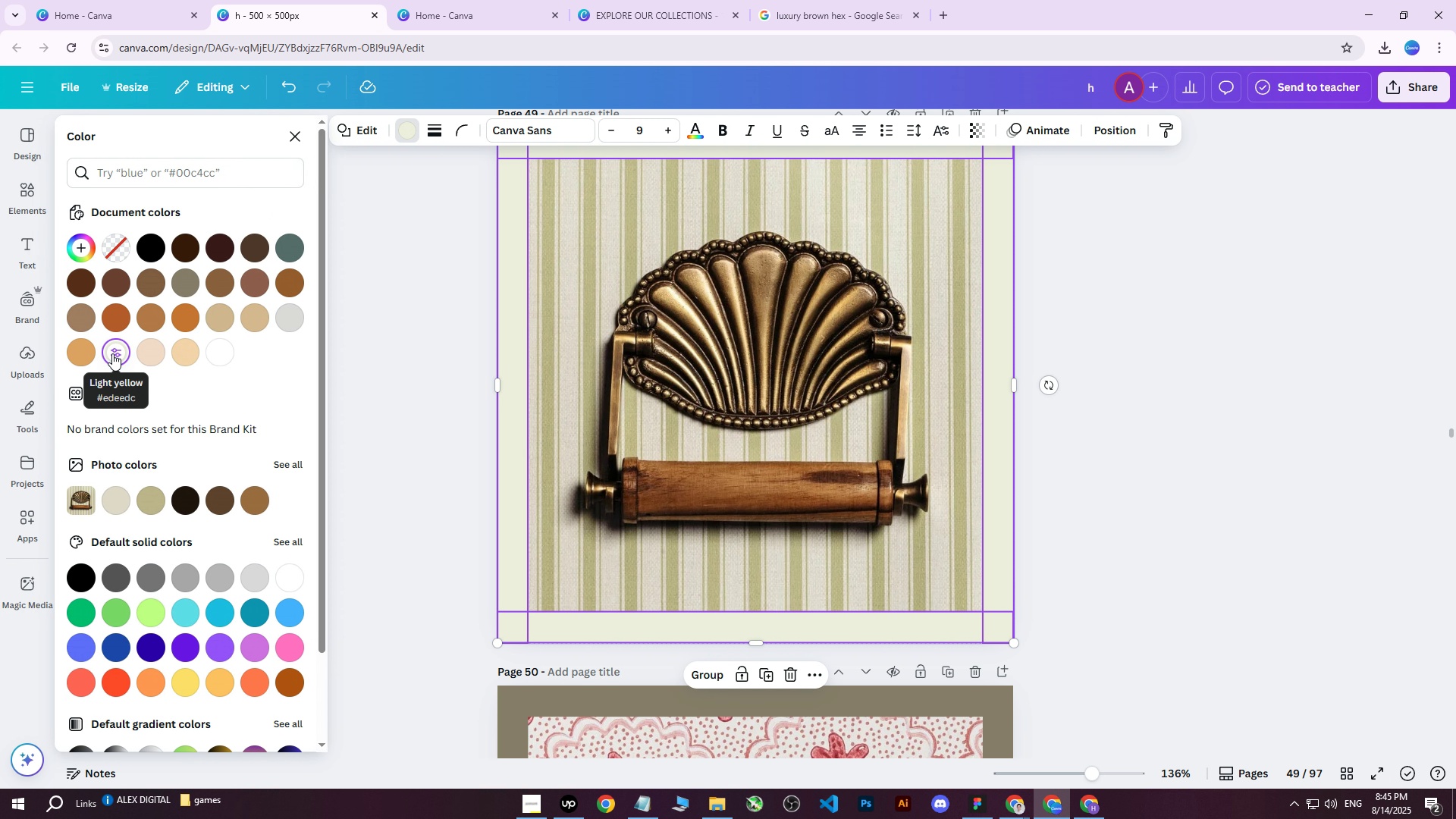 
double_click([113, 353])
 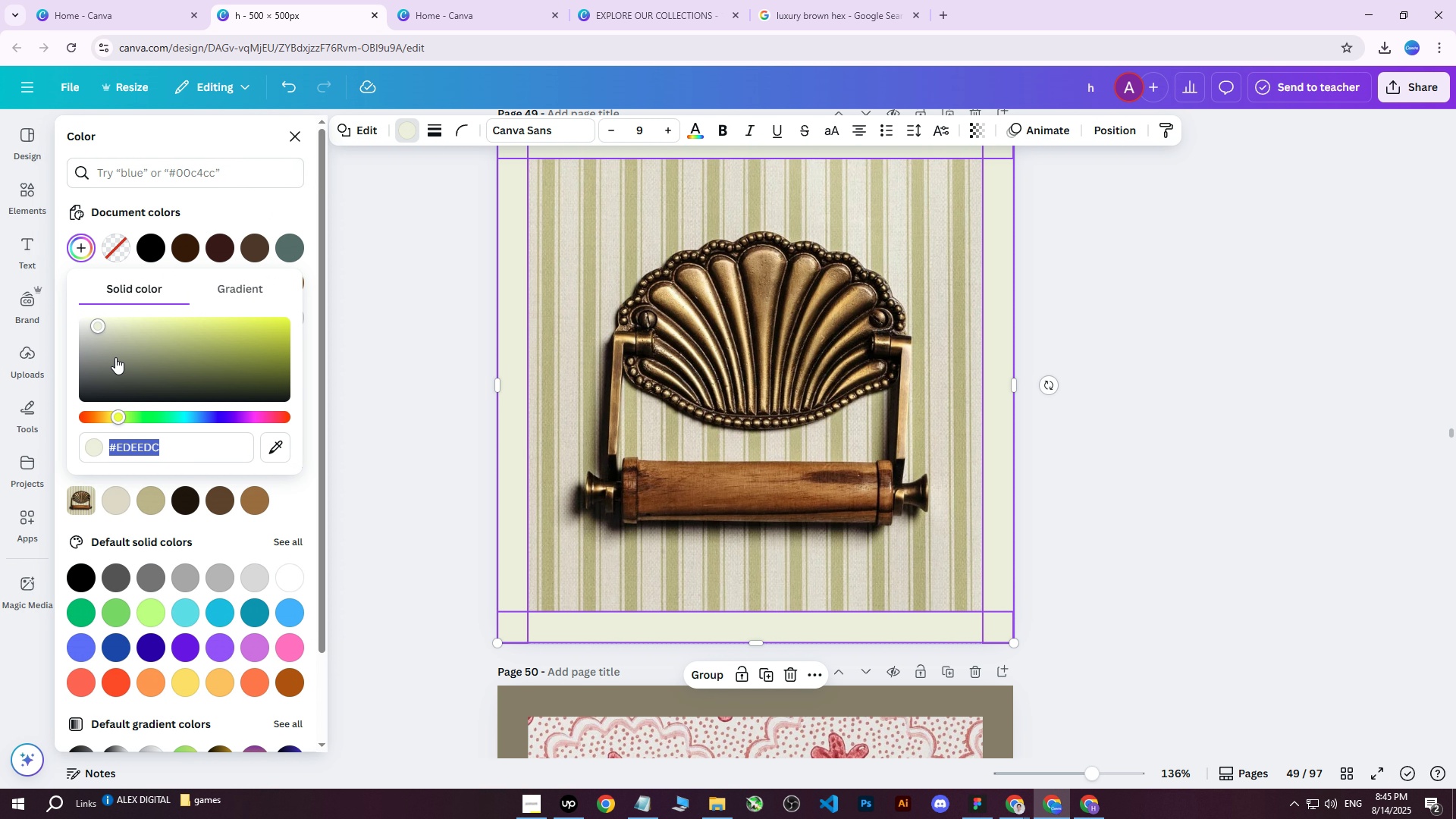 
key(Control+ControlLeft)
 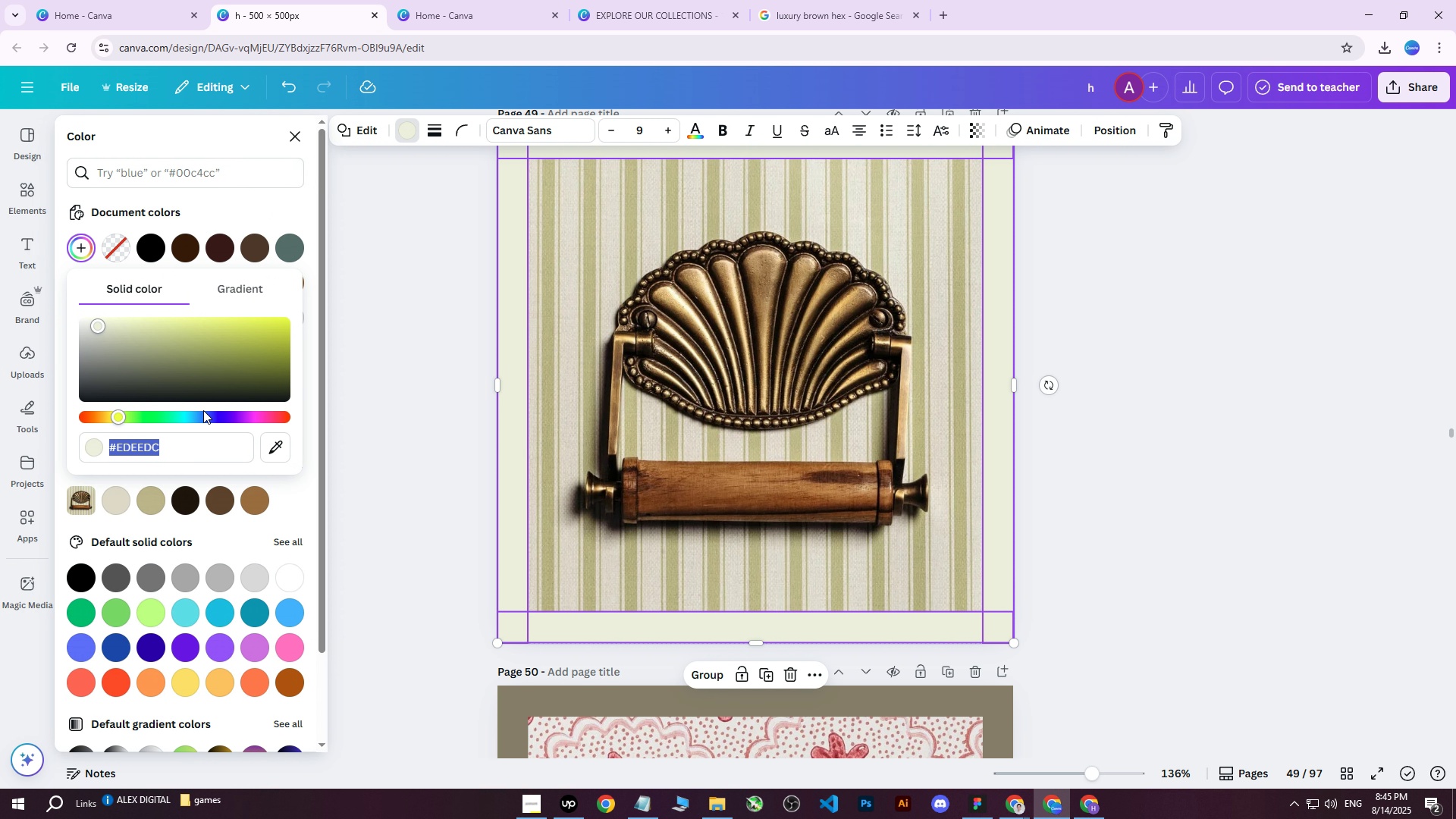 
key(Control+V)
 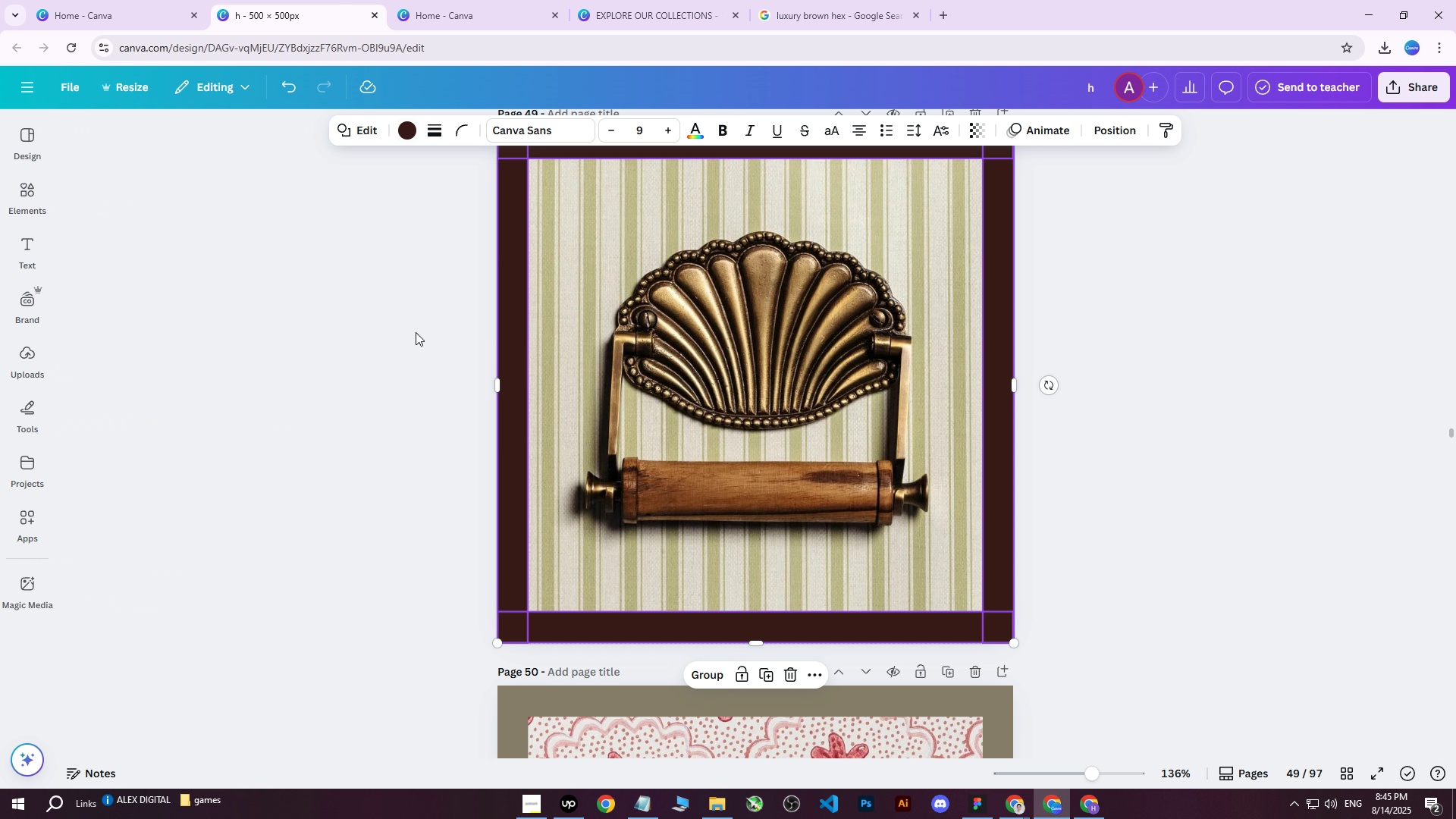 
double_click([416, 332])
 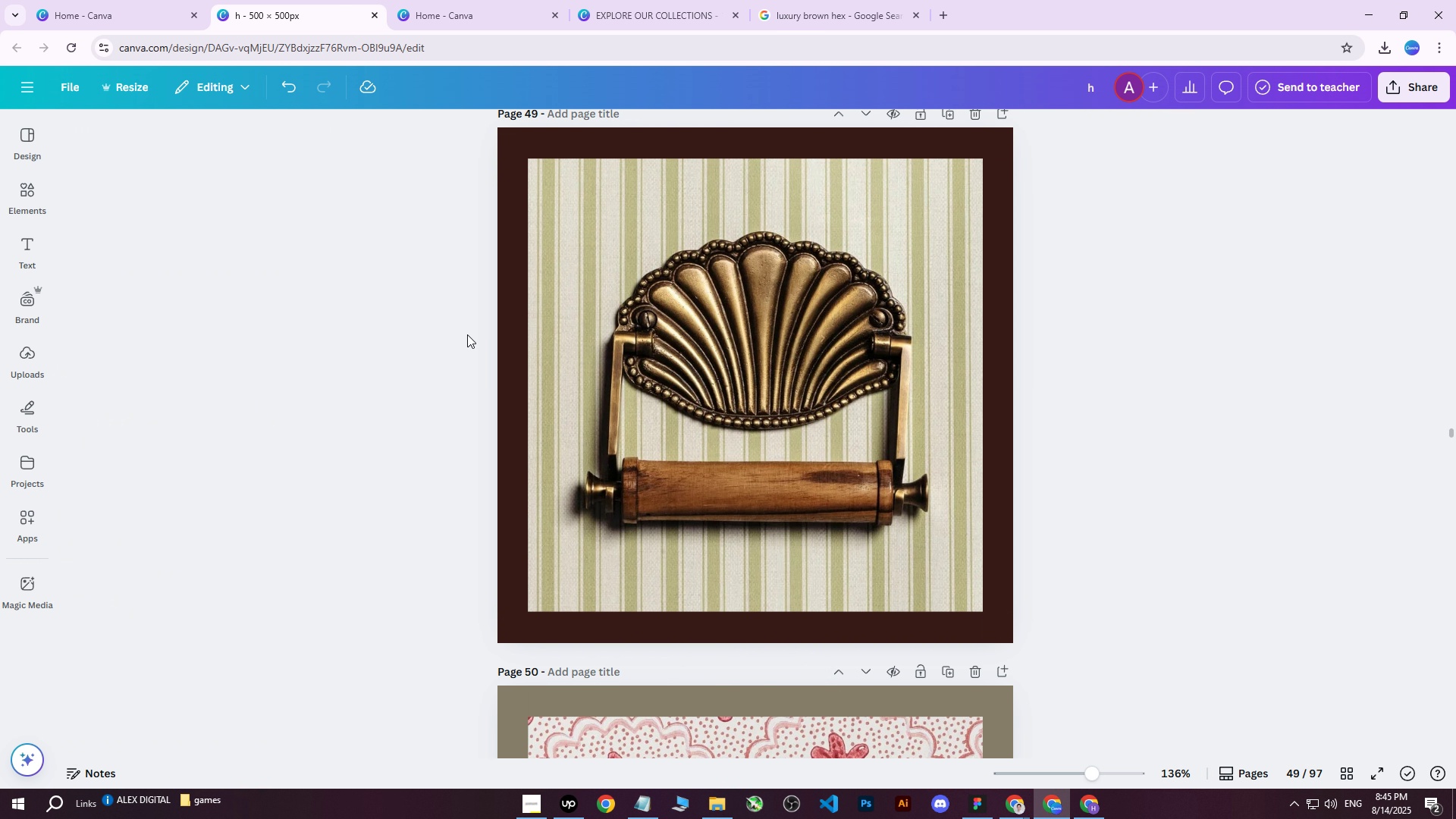 
left_click([503, 332])
 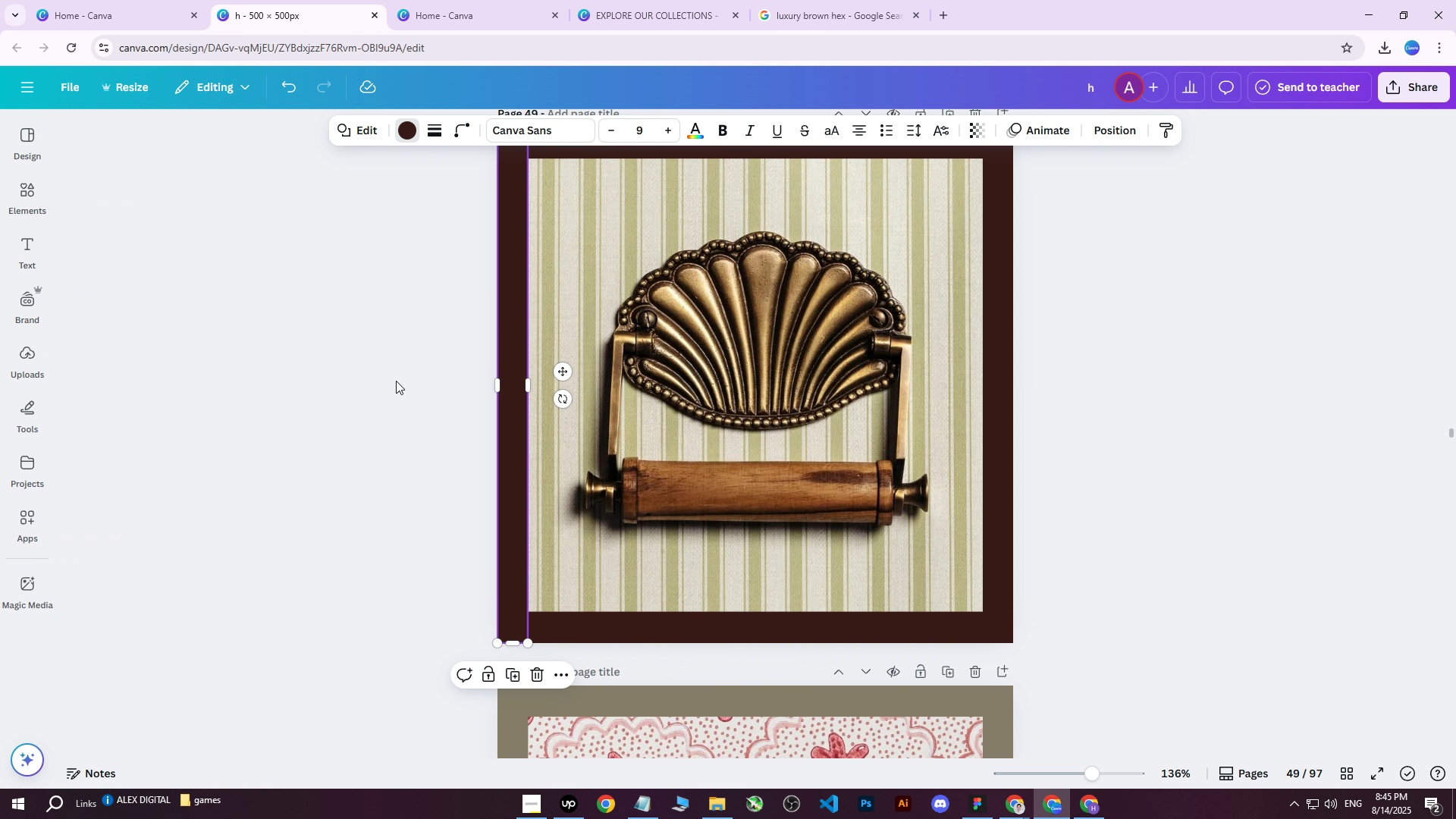 
double_click([396, 381])
 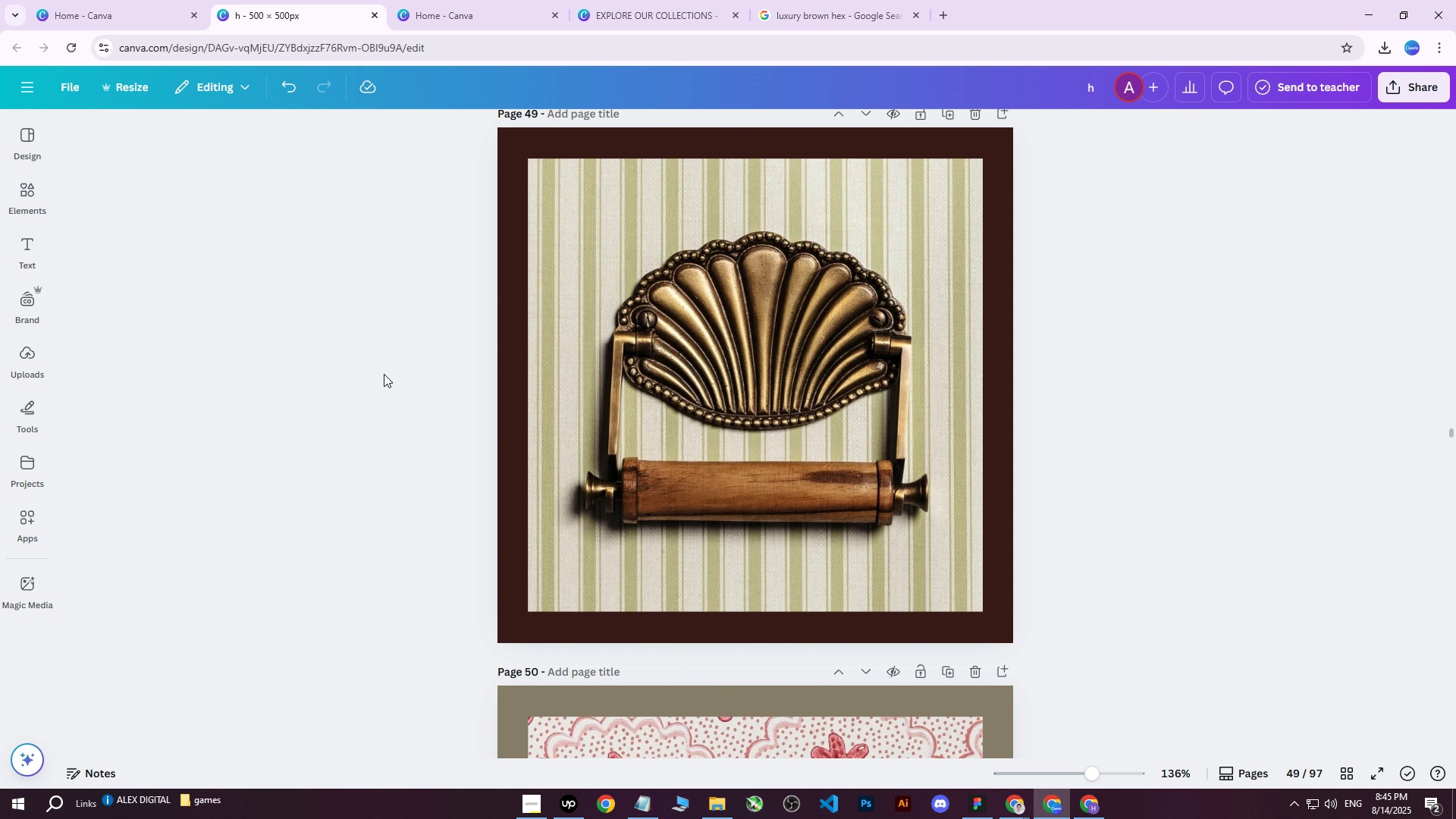 
scroll: coordinate [387, 378], scroll_direction: none, amount: 0.0
 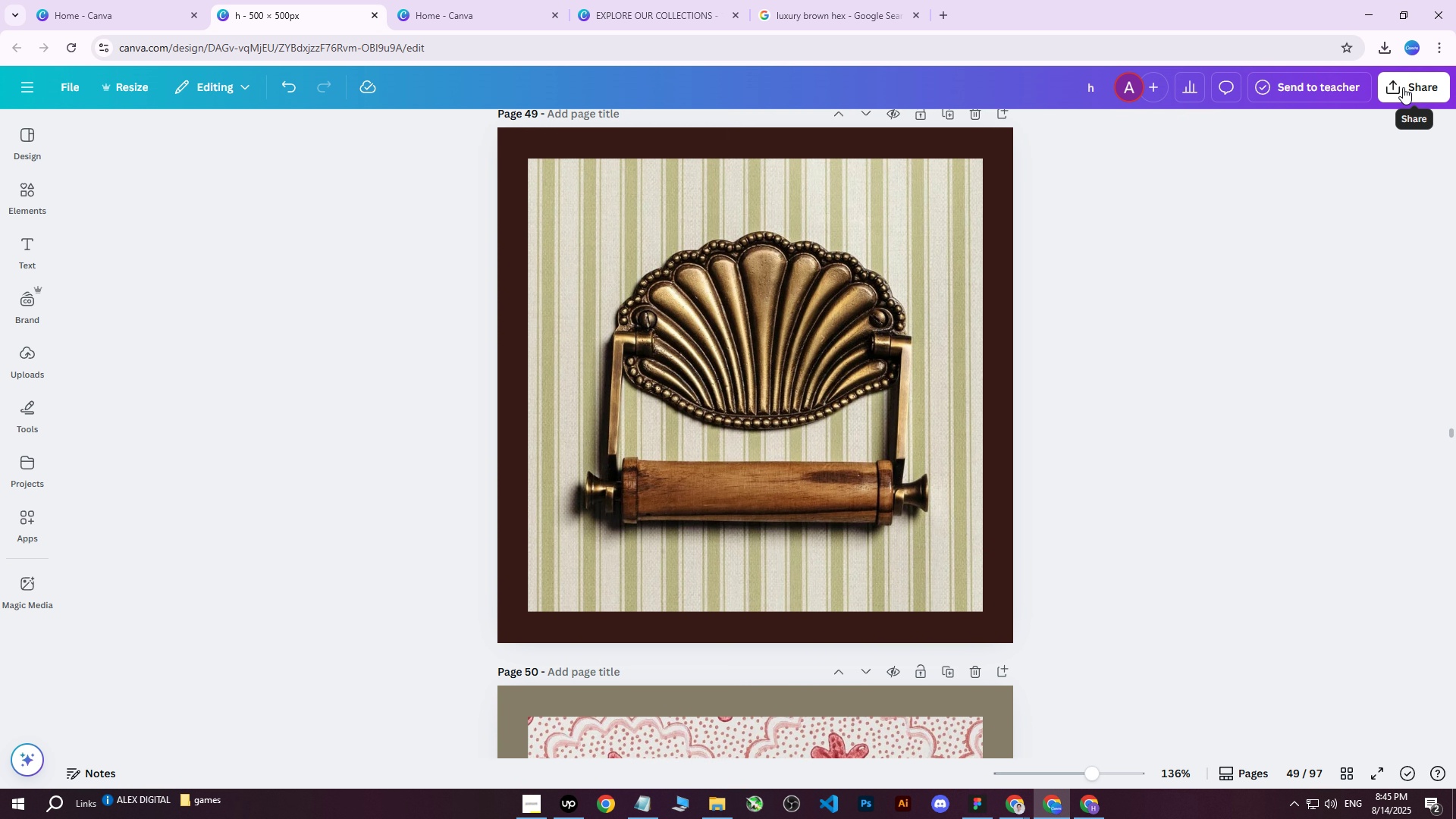 
left_click([916, 312])
 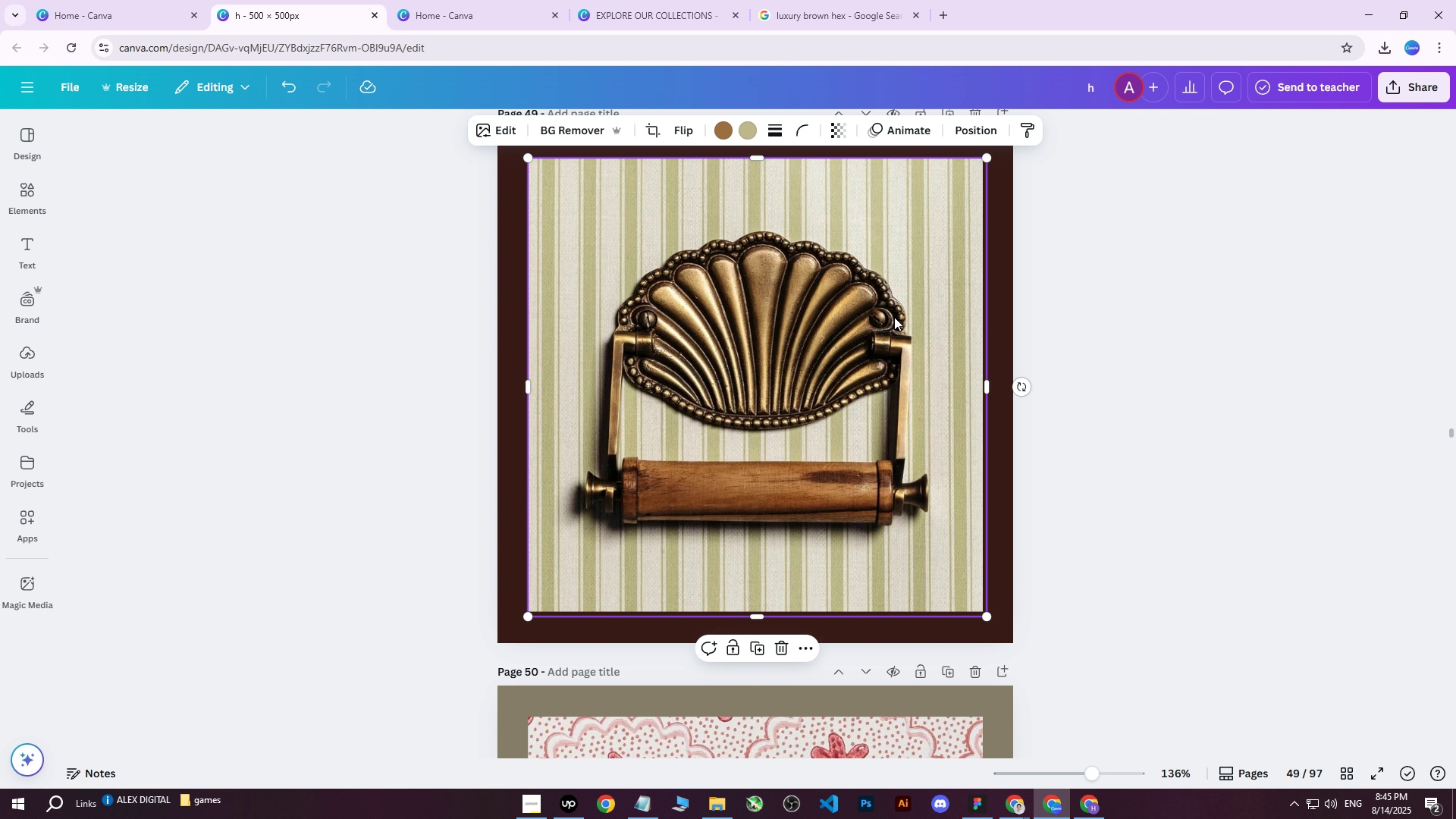 
key(ArrowLeft)
 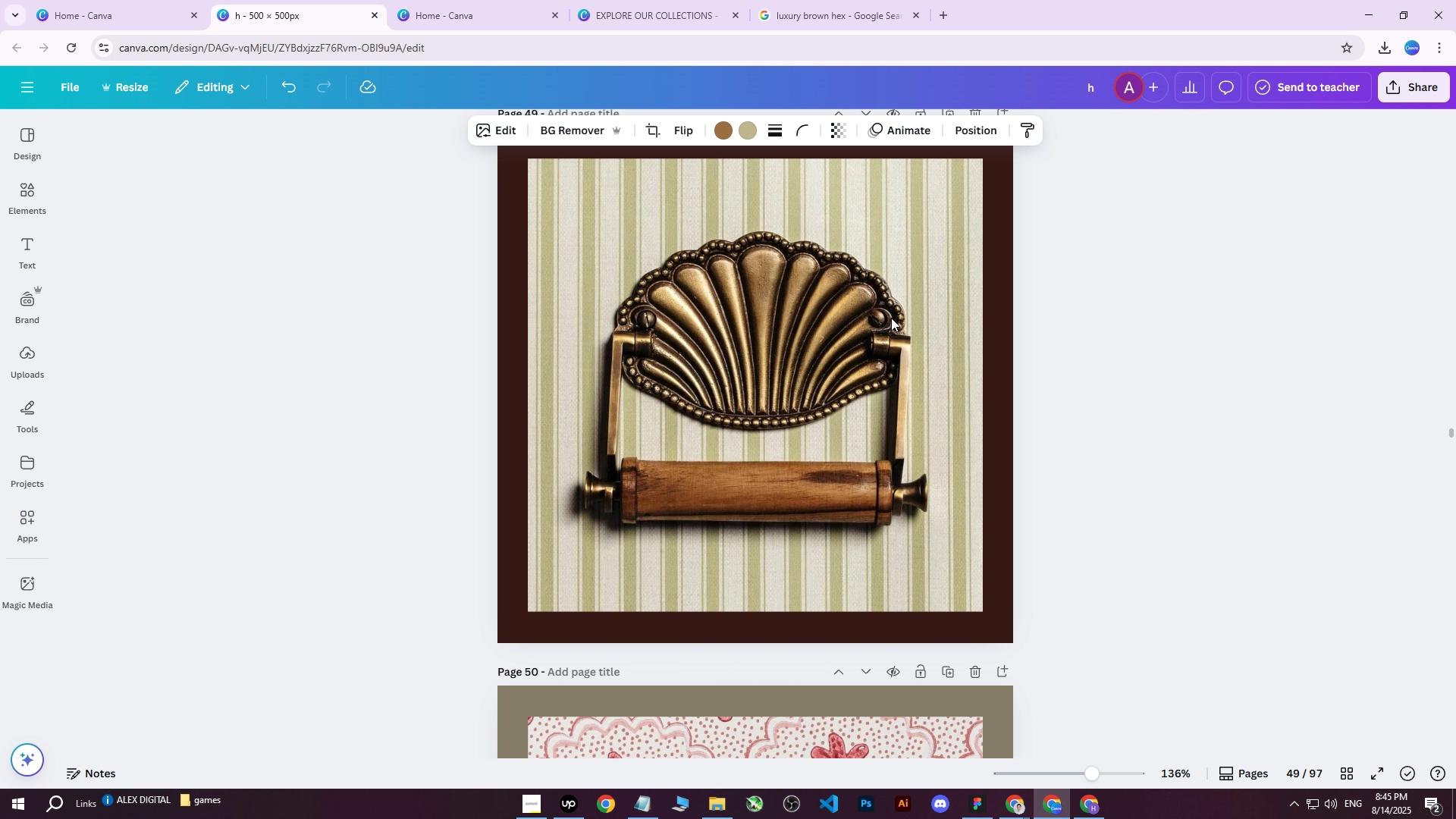 
key(ArrowLeft)
 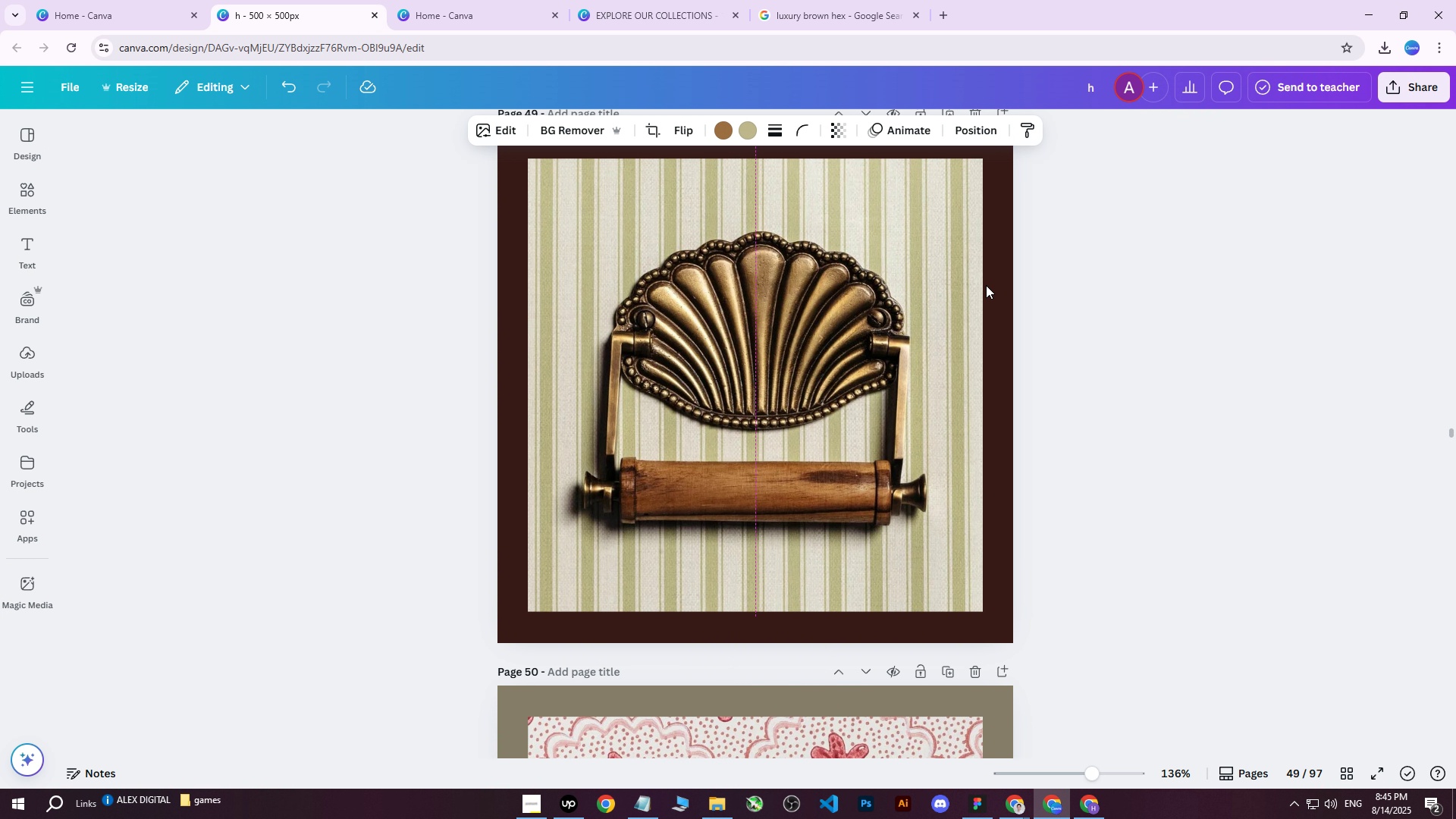 
key(ArrowLeft)
 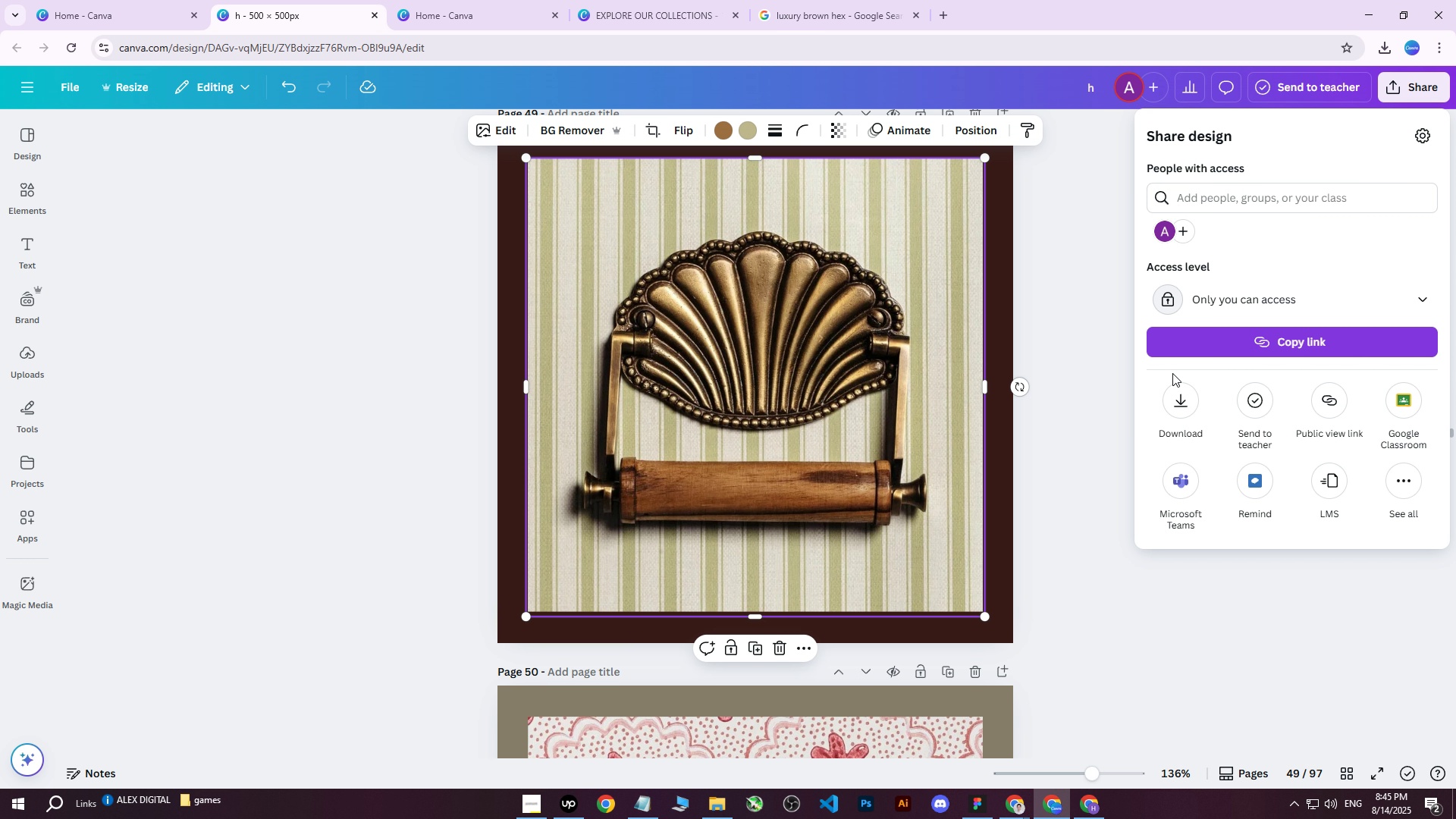 
key(ArrowRight)
 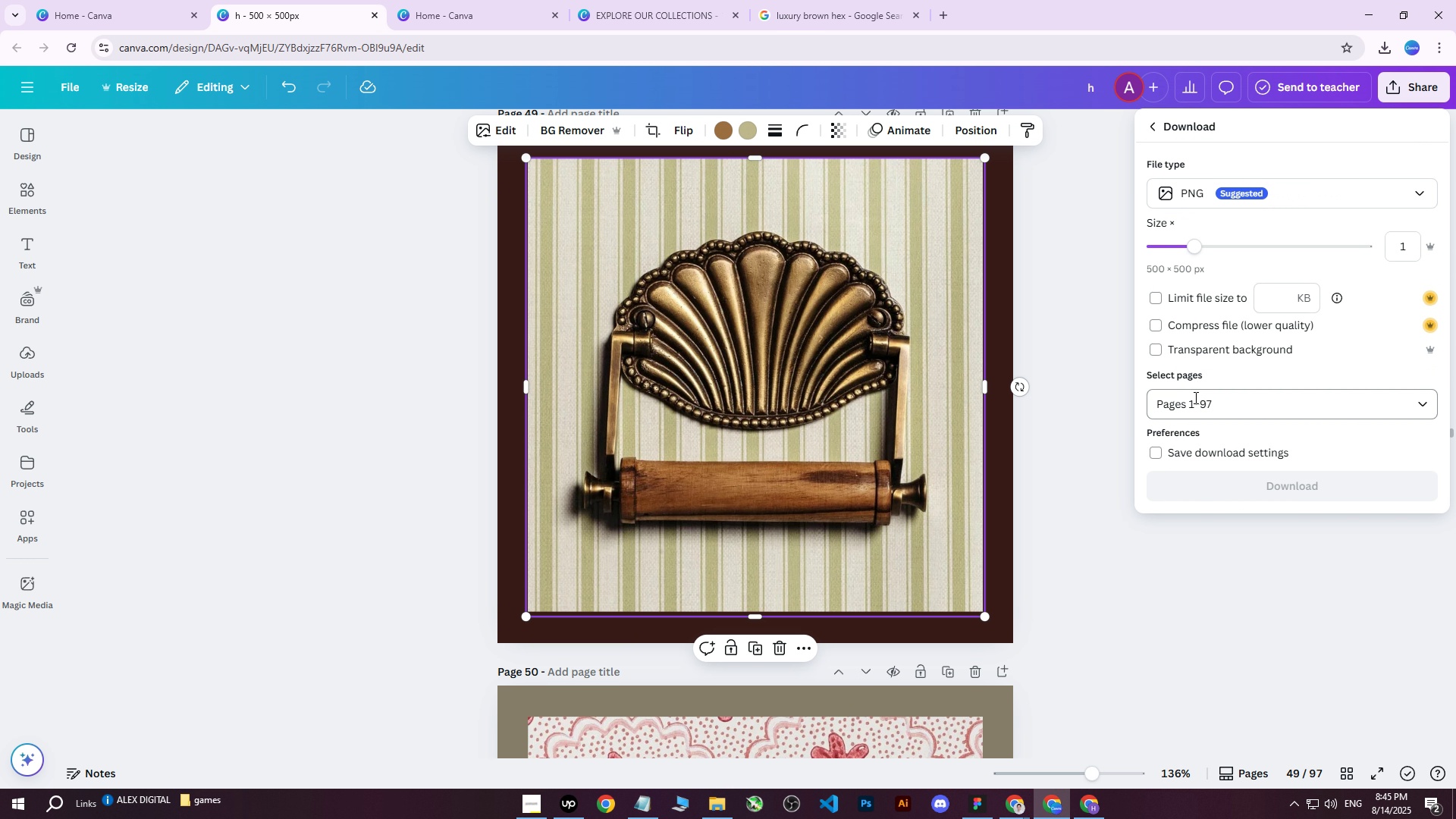 
key(ArrowRight)
 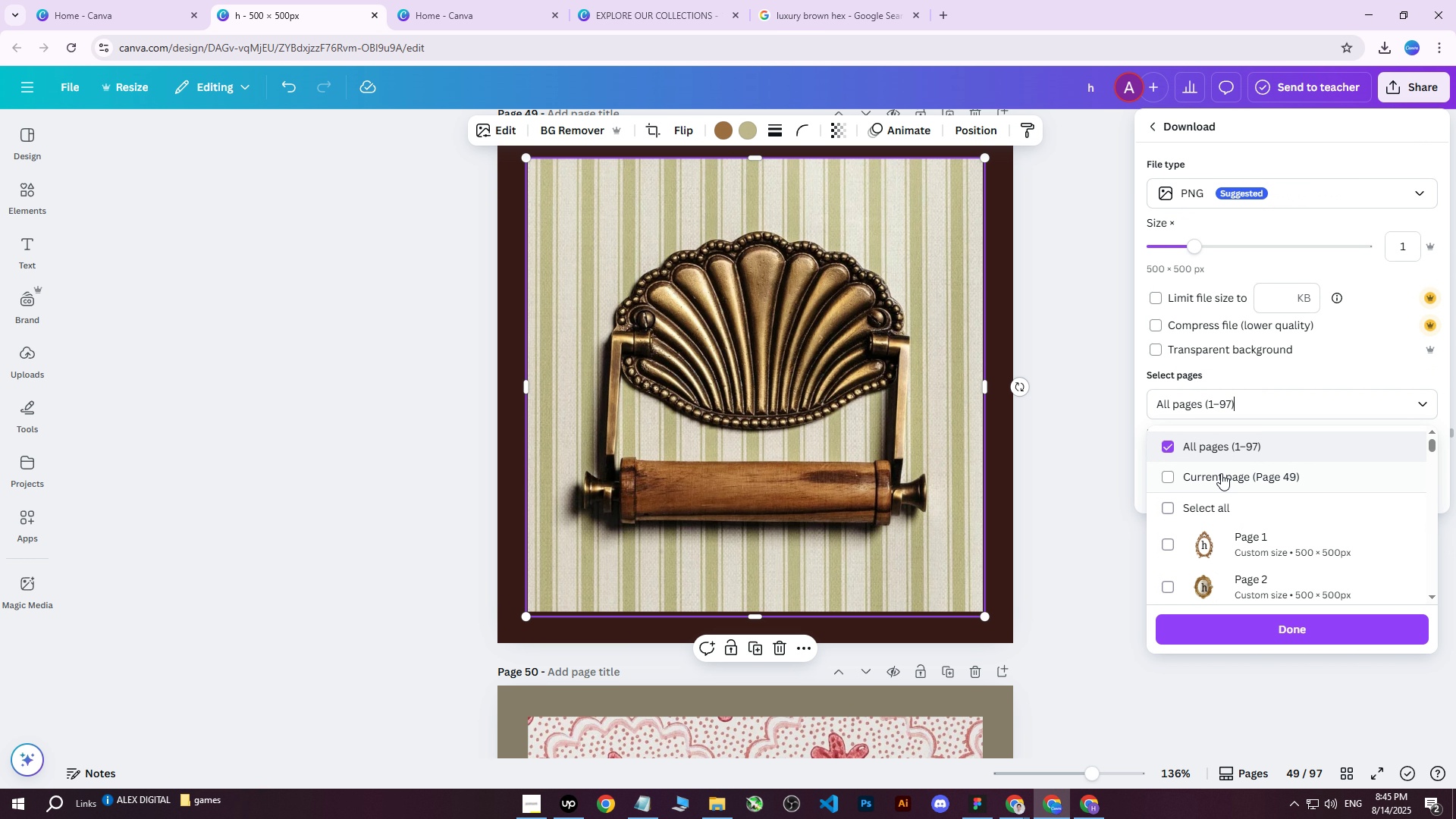 
key(ArrowLeft)
 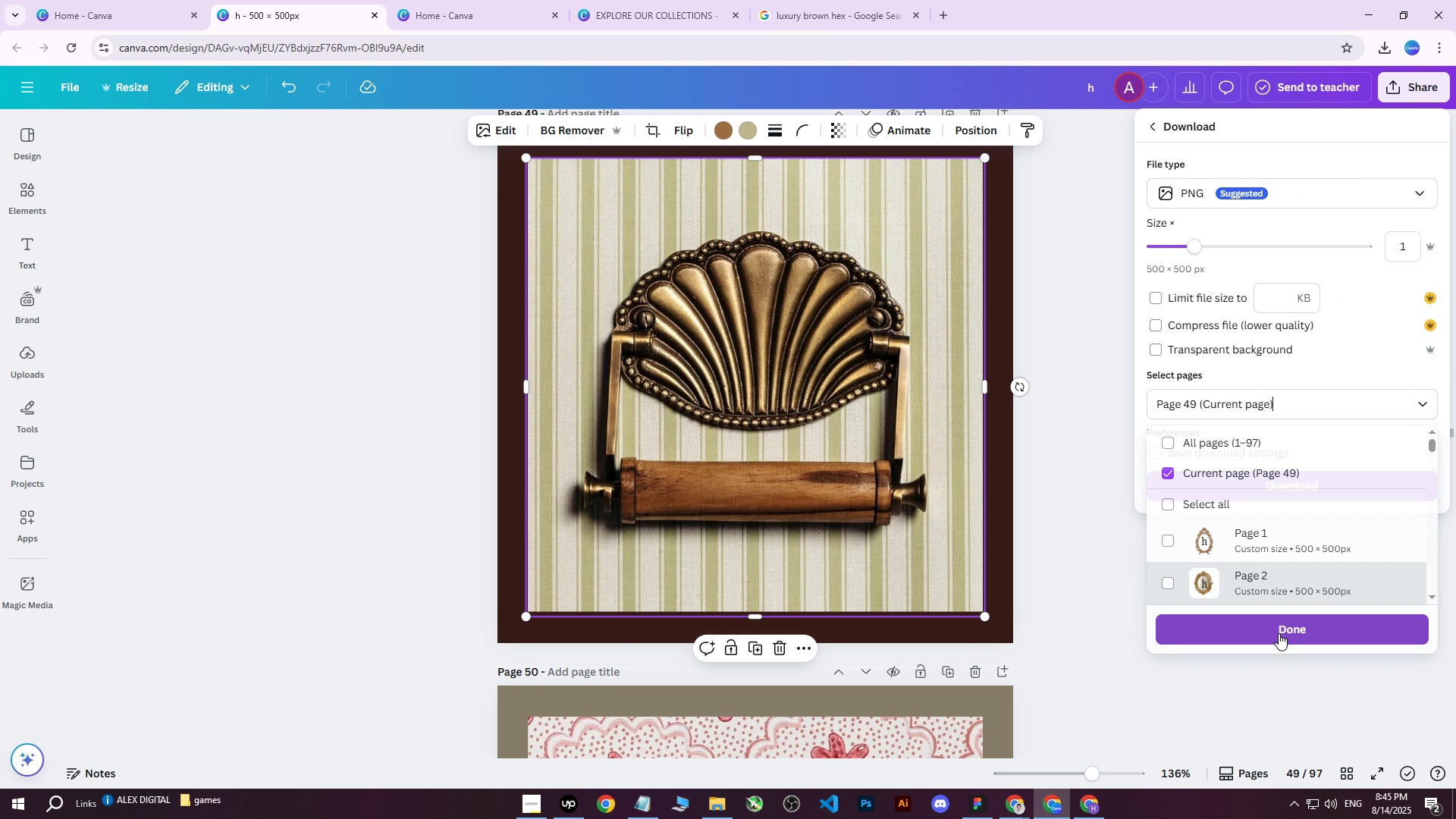 
left_click([1426, 76])
 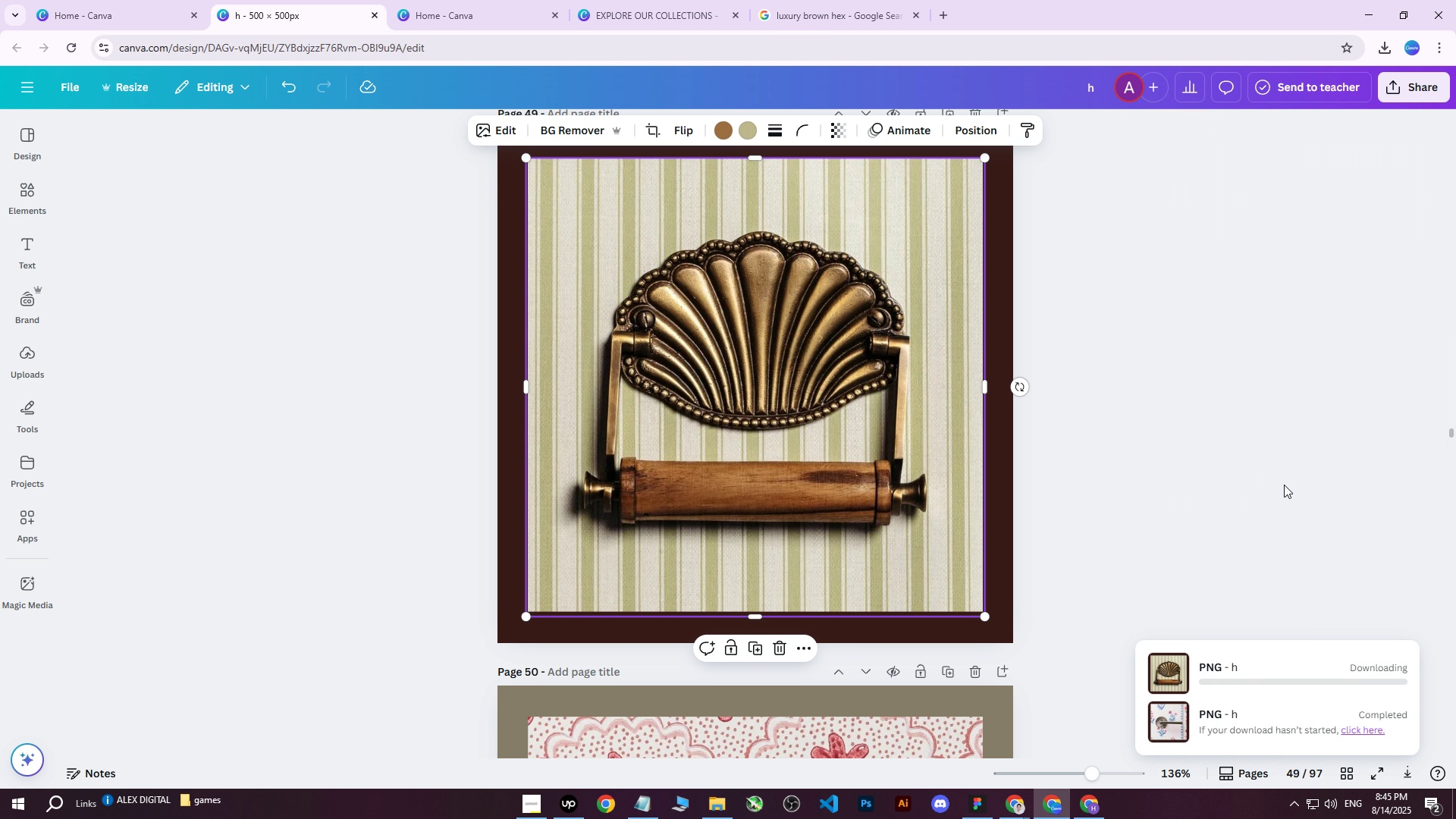 
double_click([1194, 397])
 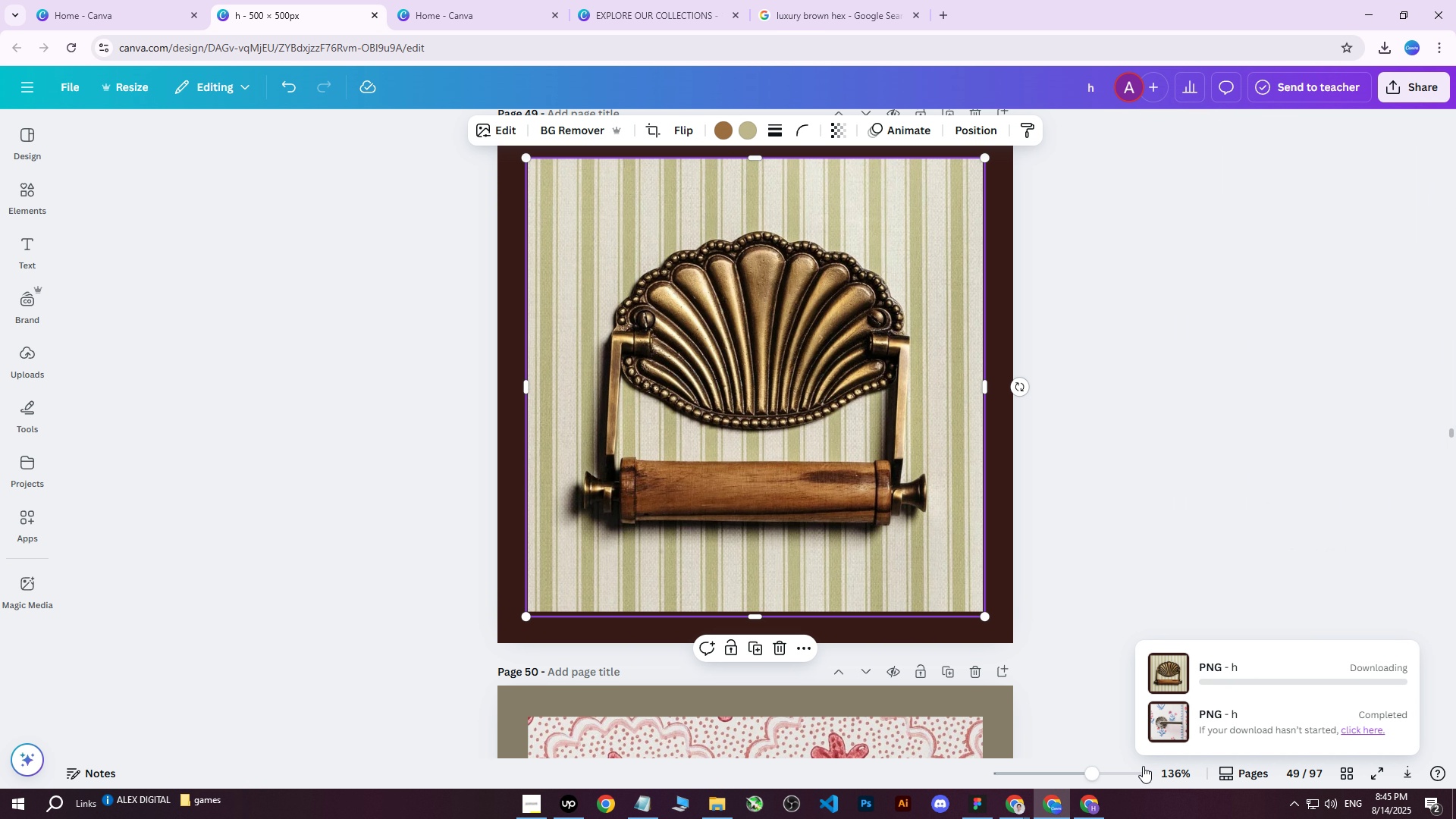 
triple_click([1213, 441])
 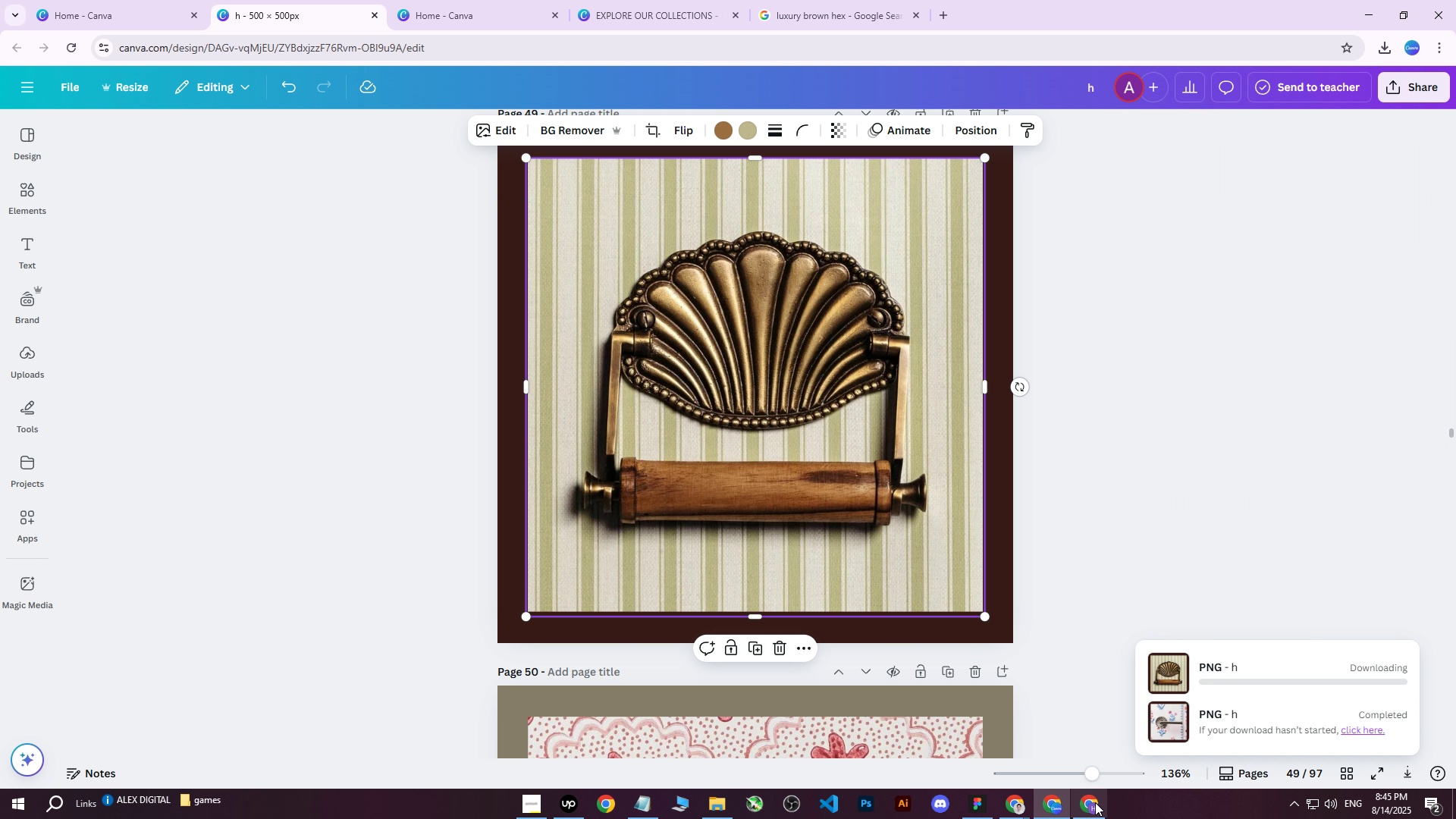 
triple_click([1221, 473])
 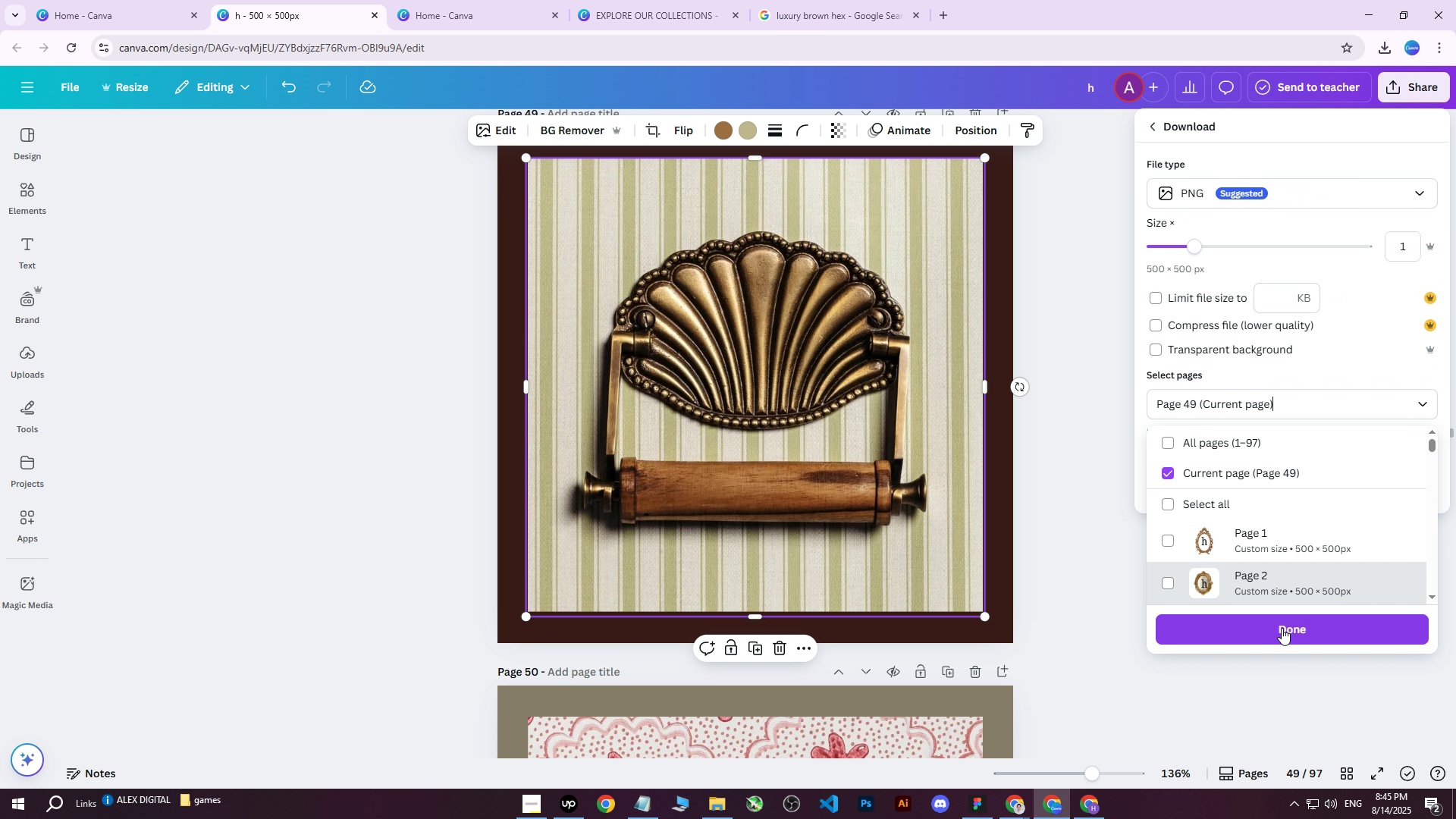 
left_click([1279, 633])
 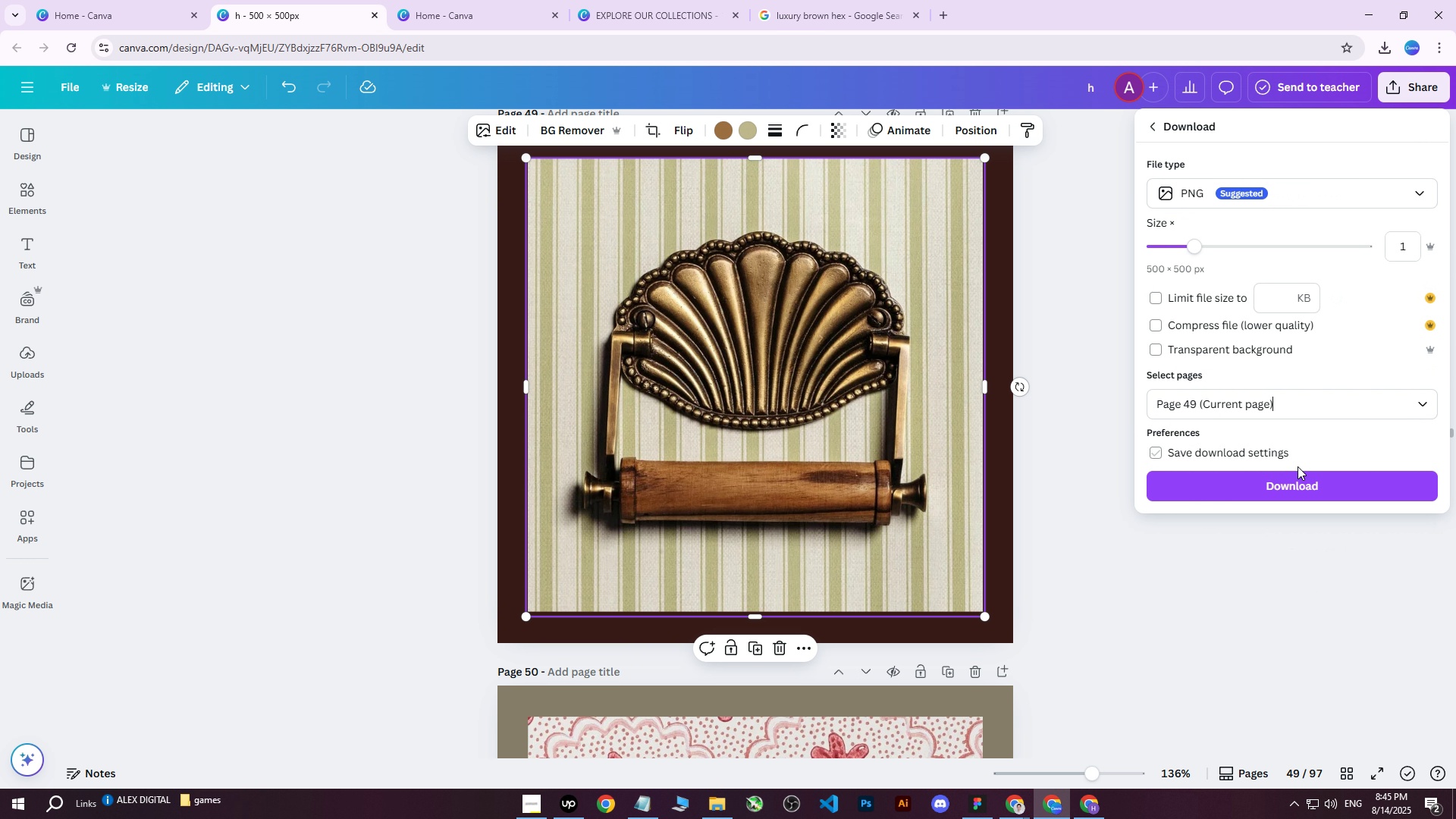 
left_click([1290, 485])
 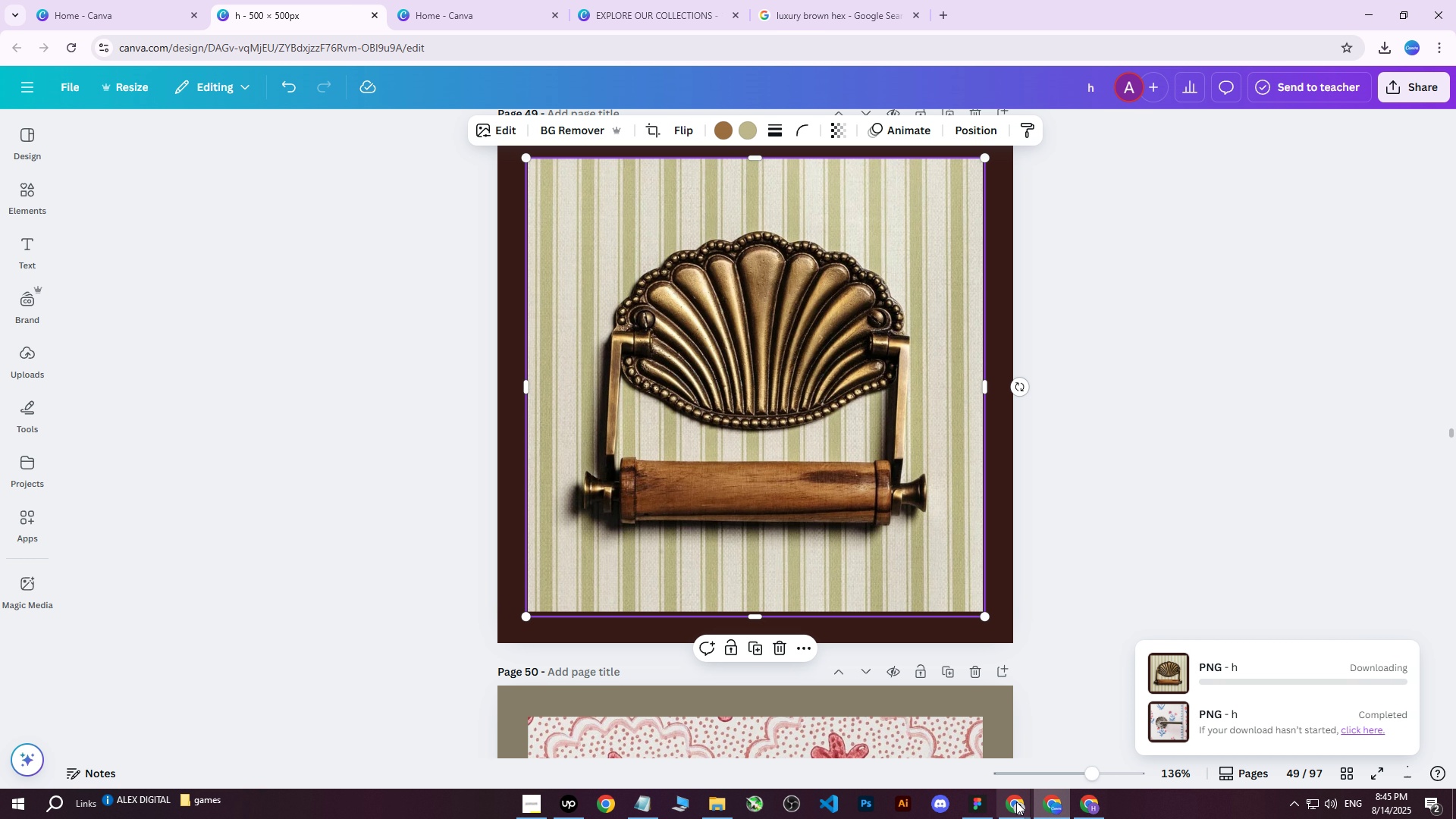 
left_click([1016, 802])
 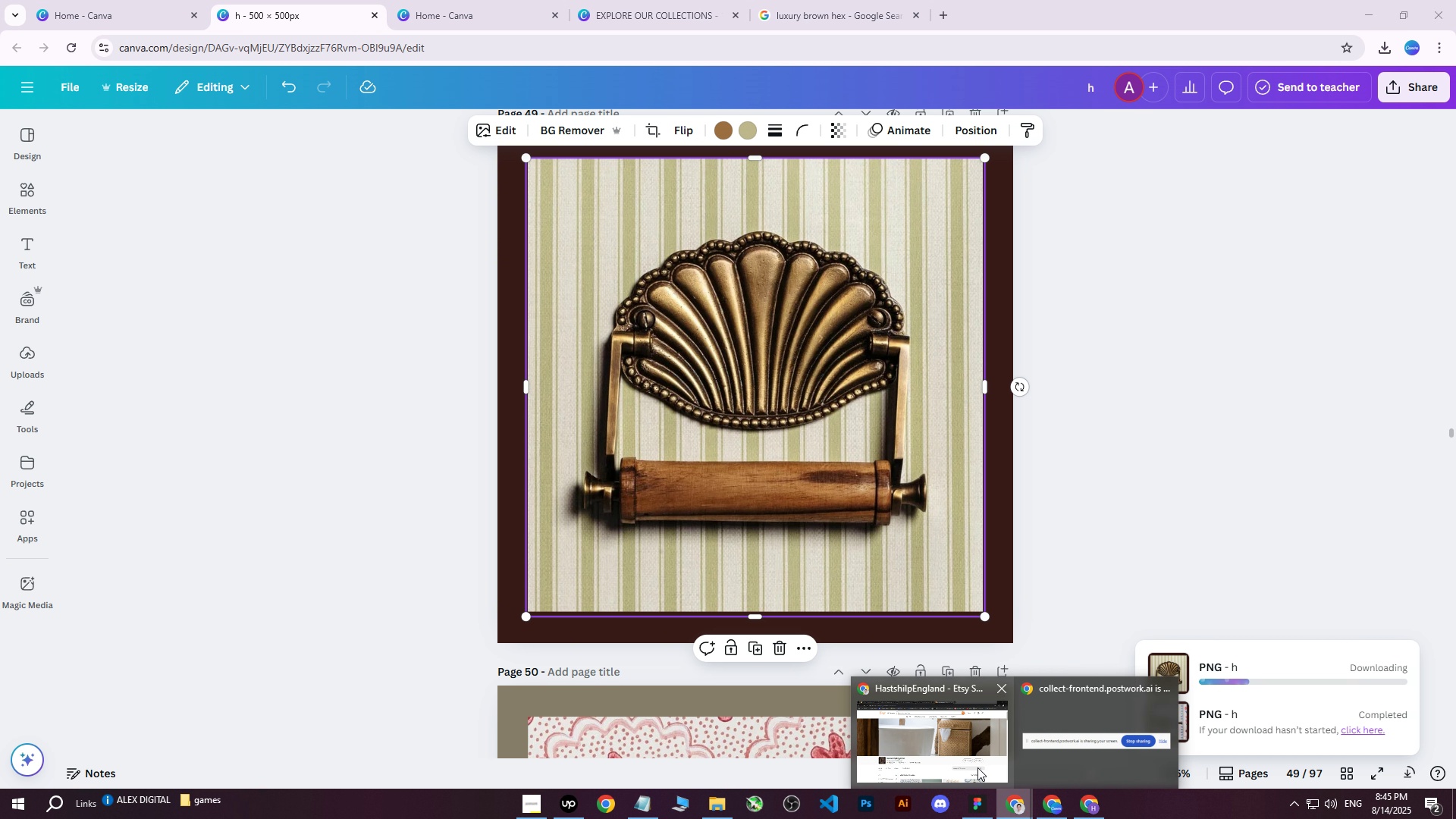 
left_click([938, 748])
 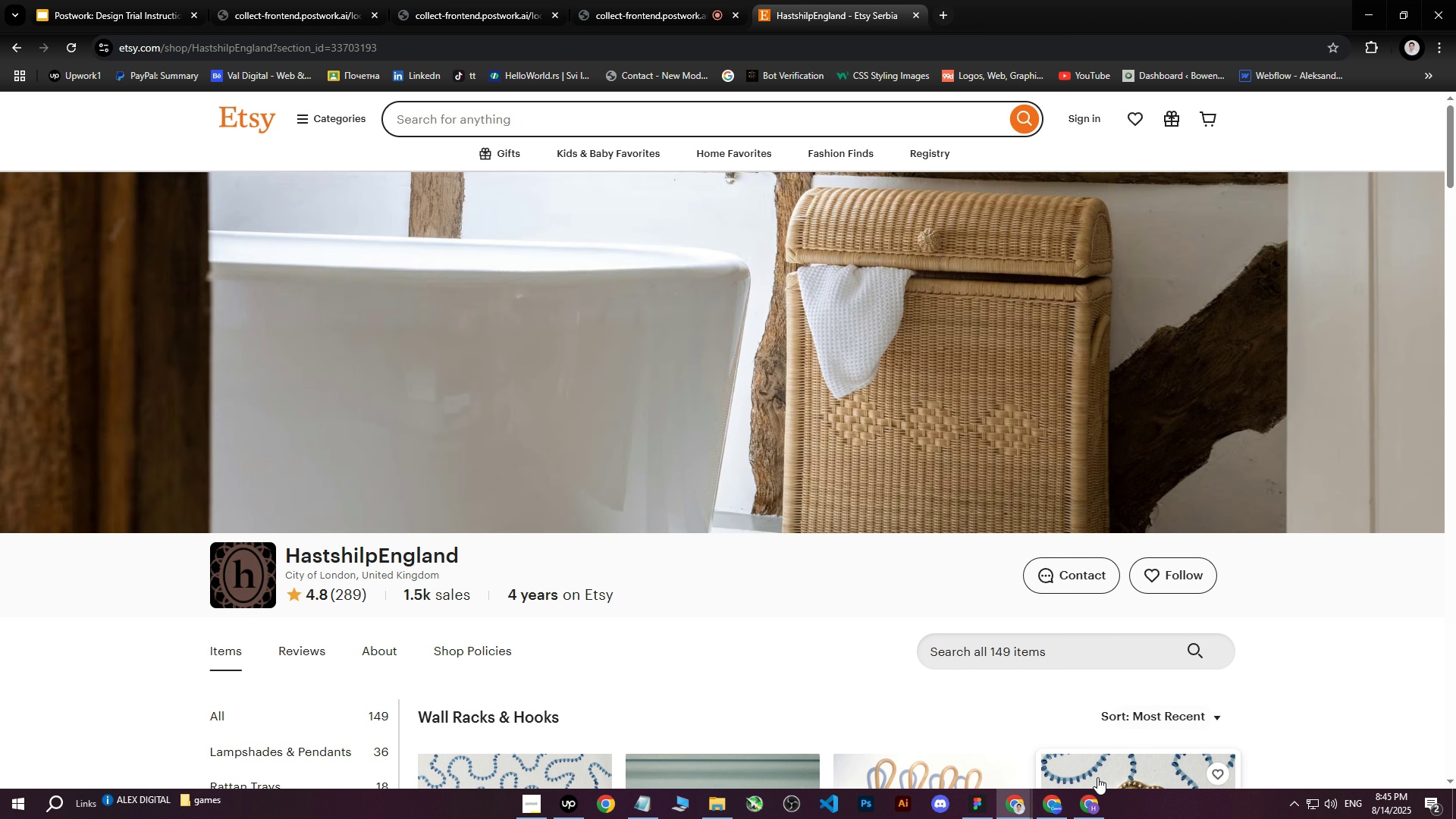 
left_click([296, 0])
 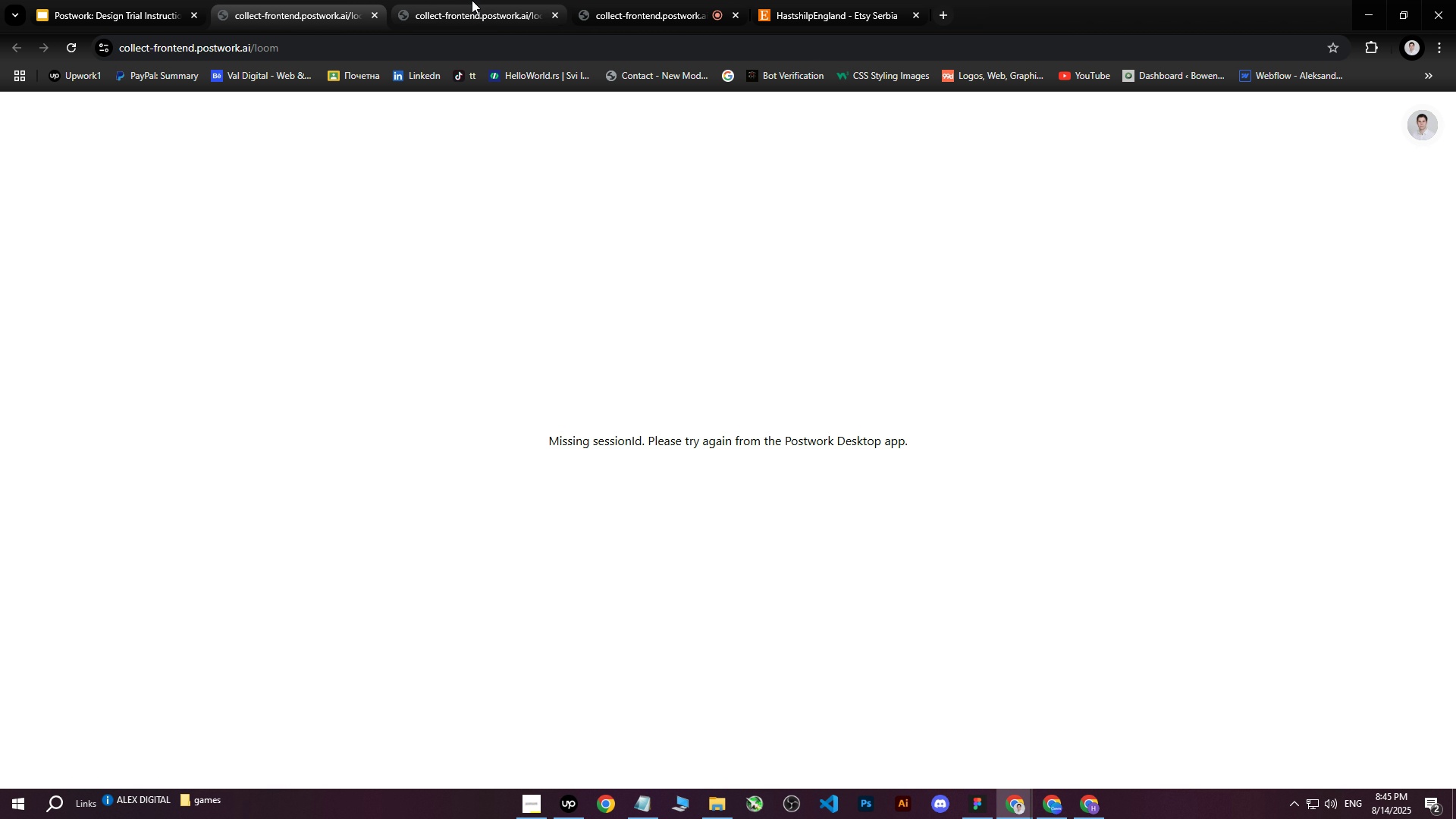 
left_click([472, 0])
 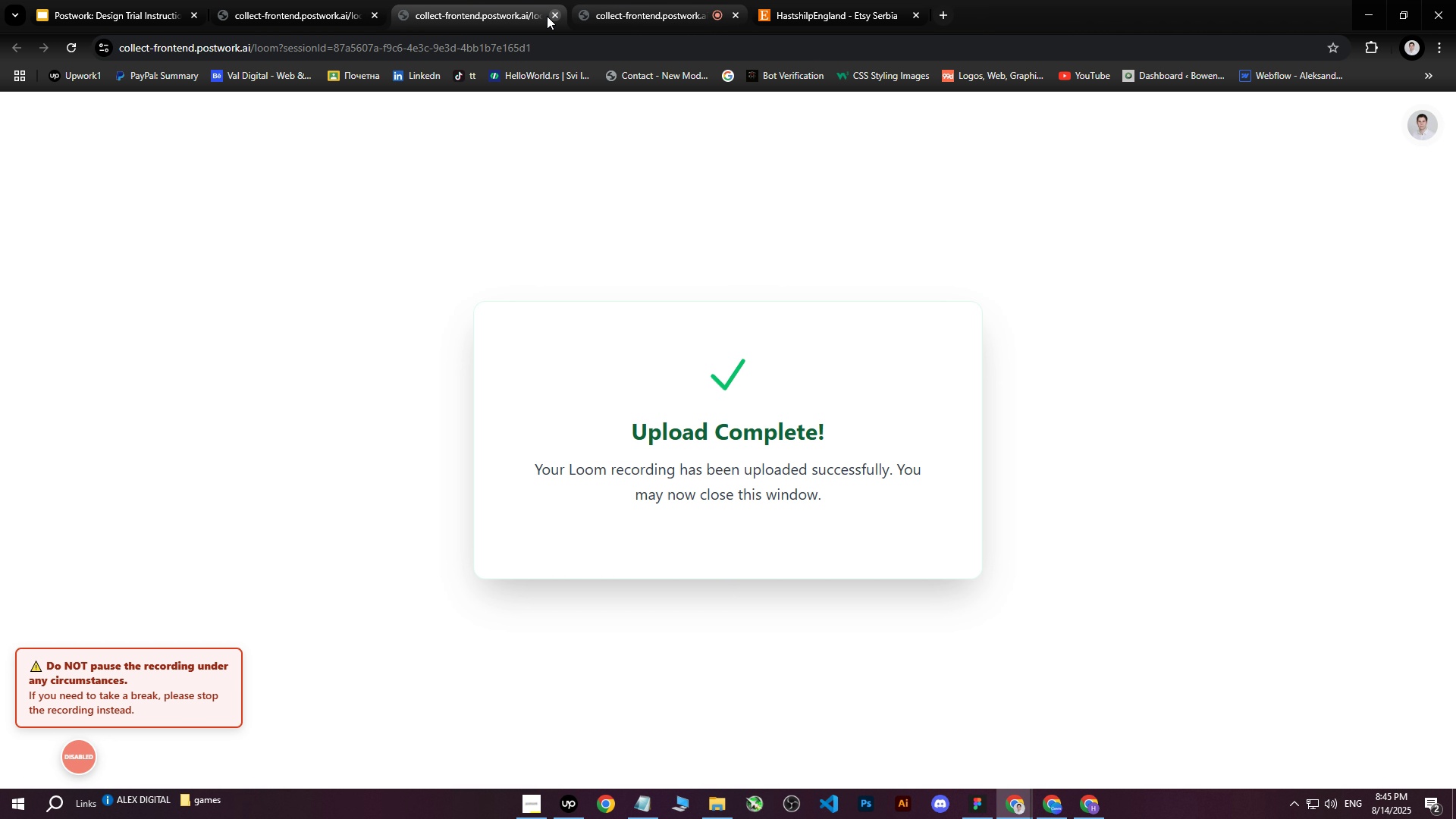 
left_click([552, 15])
 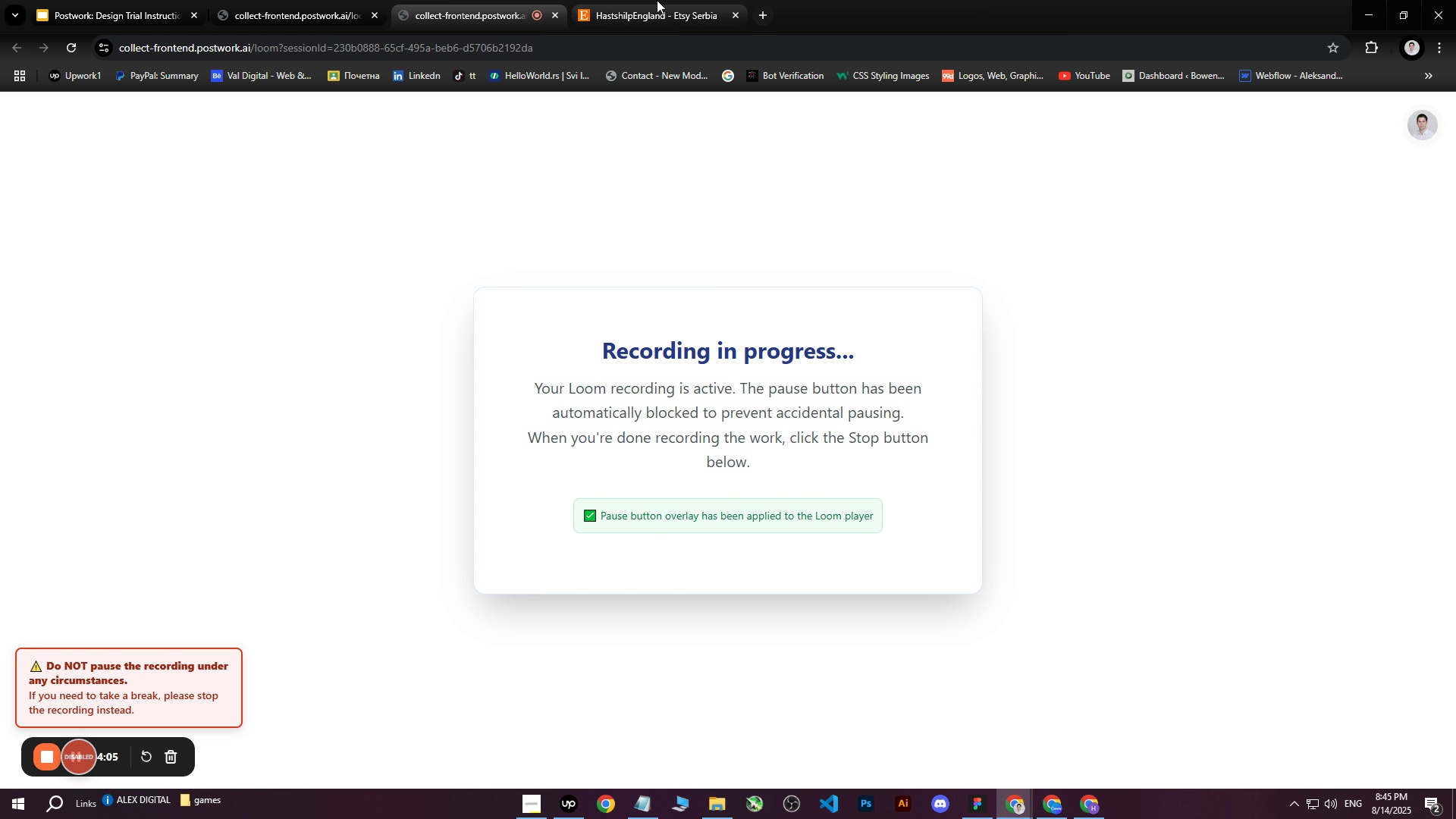 
left_click([659, 0])
 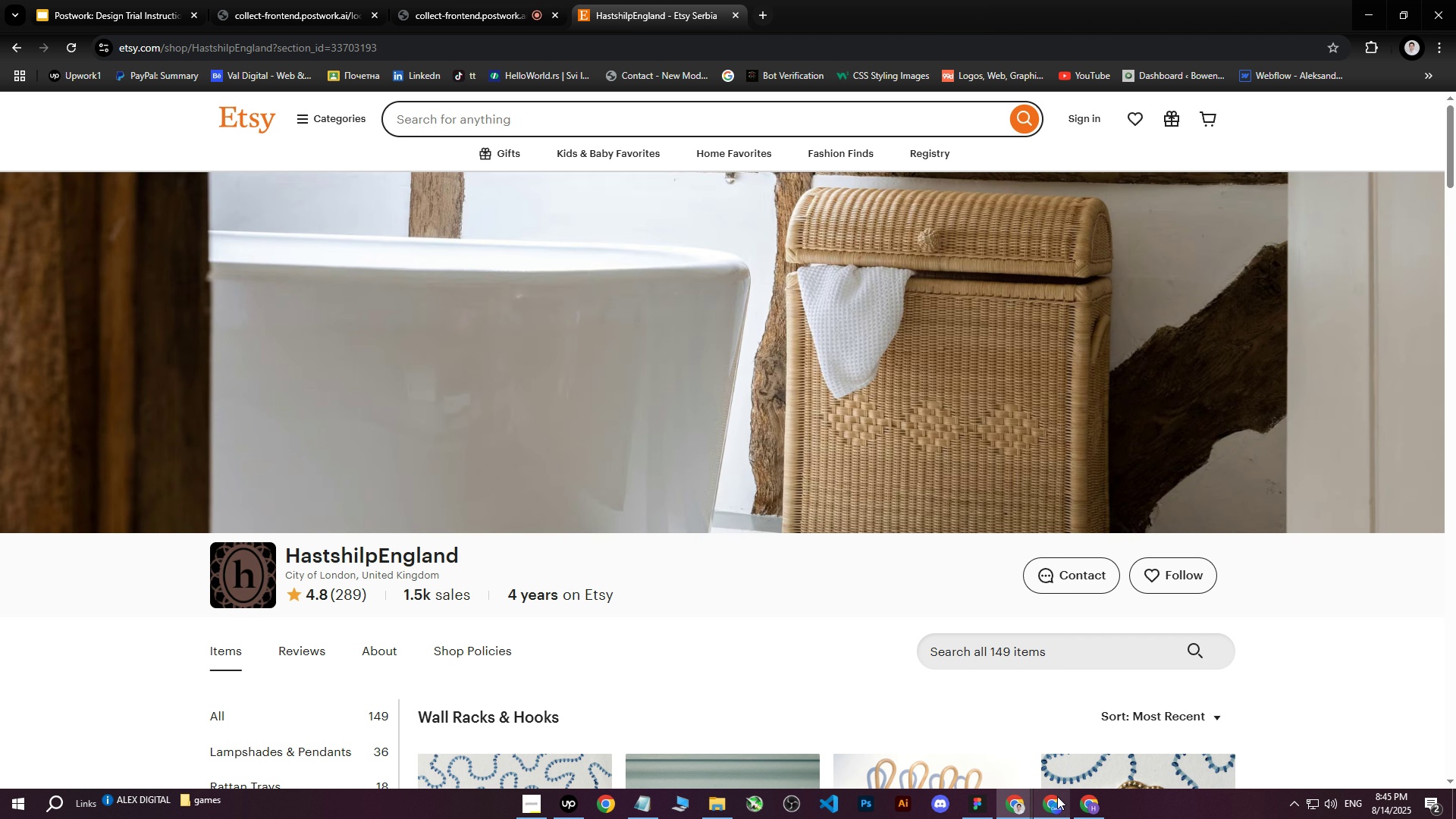 
left_click([1094, 804])
 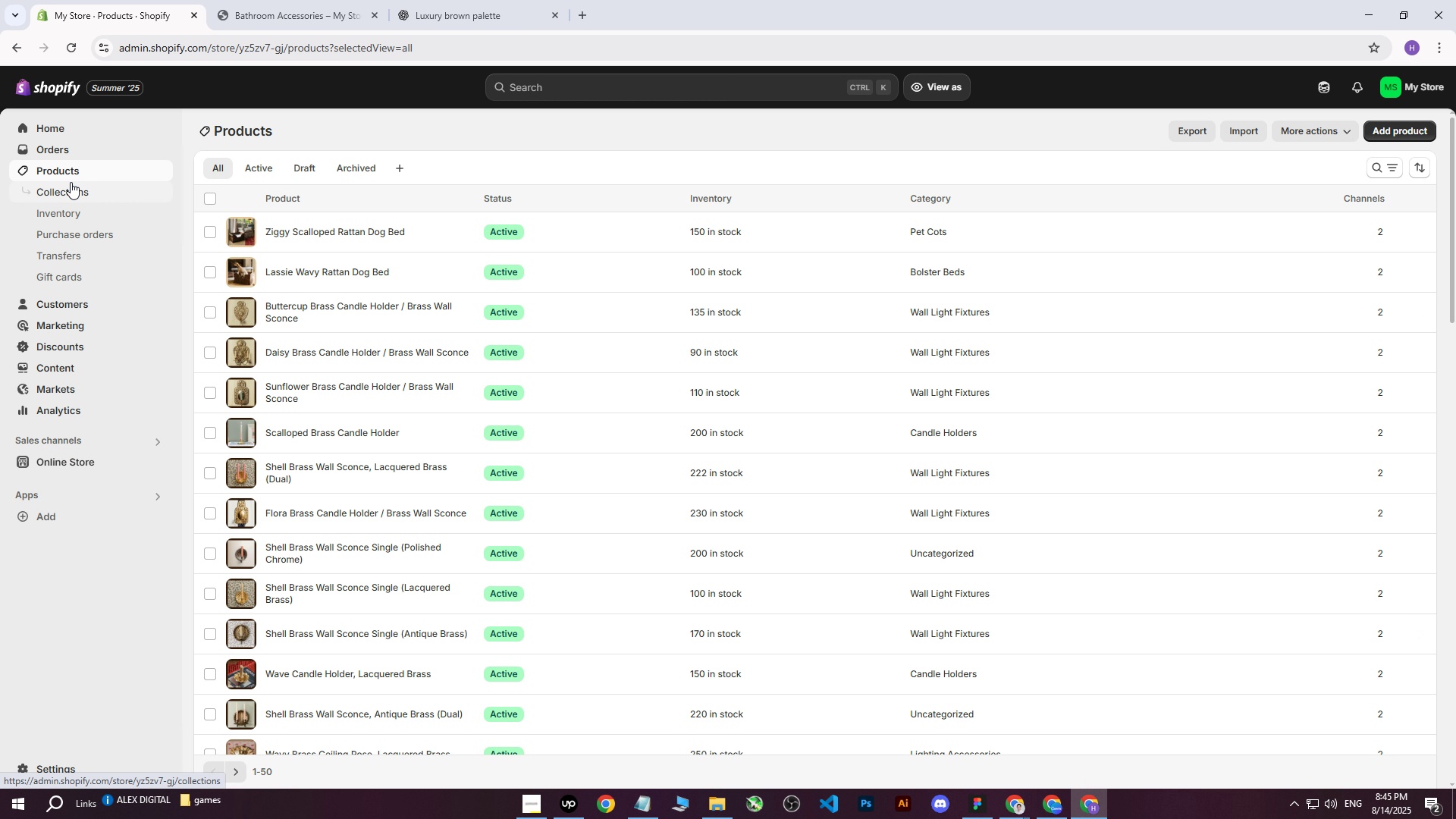 
scroll: coordinate [296, 513], scroll_direction: down, amount: 10.0
 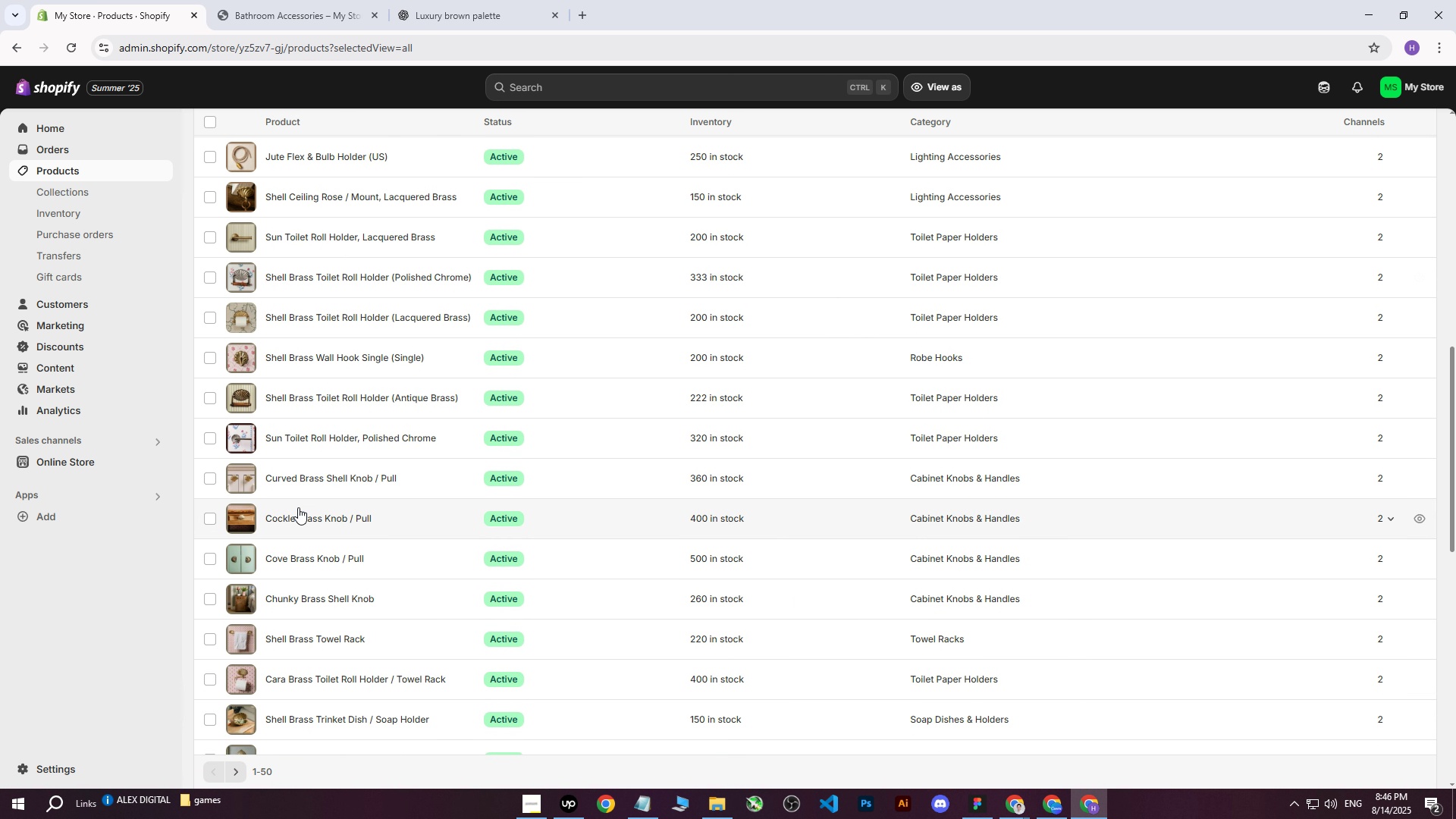 
scroll: coordinate [298, 507], scroll_direction: up, amount: 2.0
 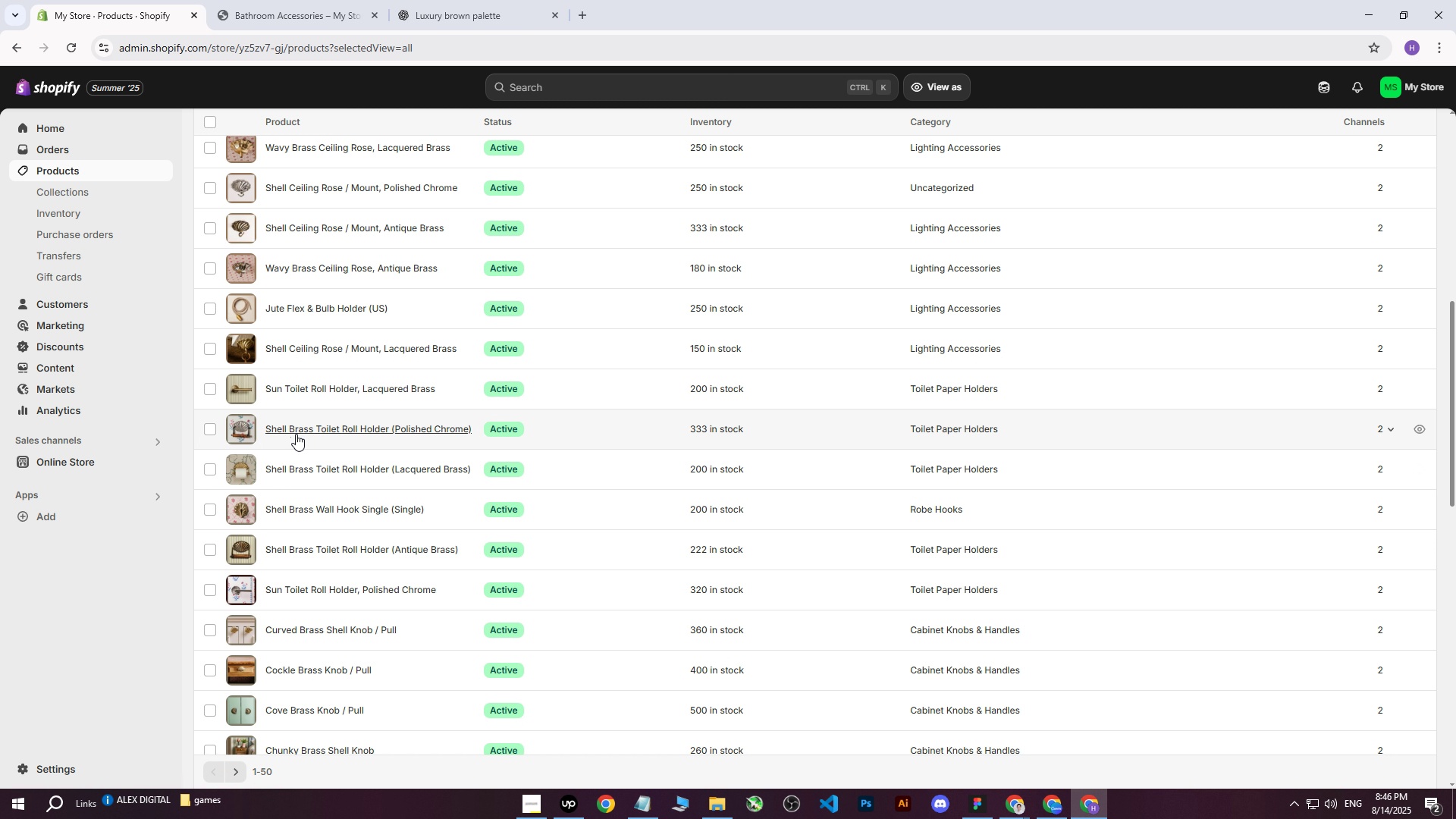 
left_click([334, 550])
 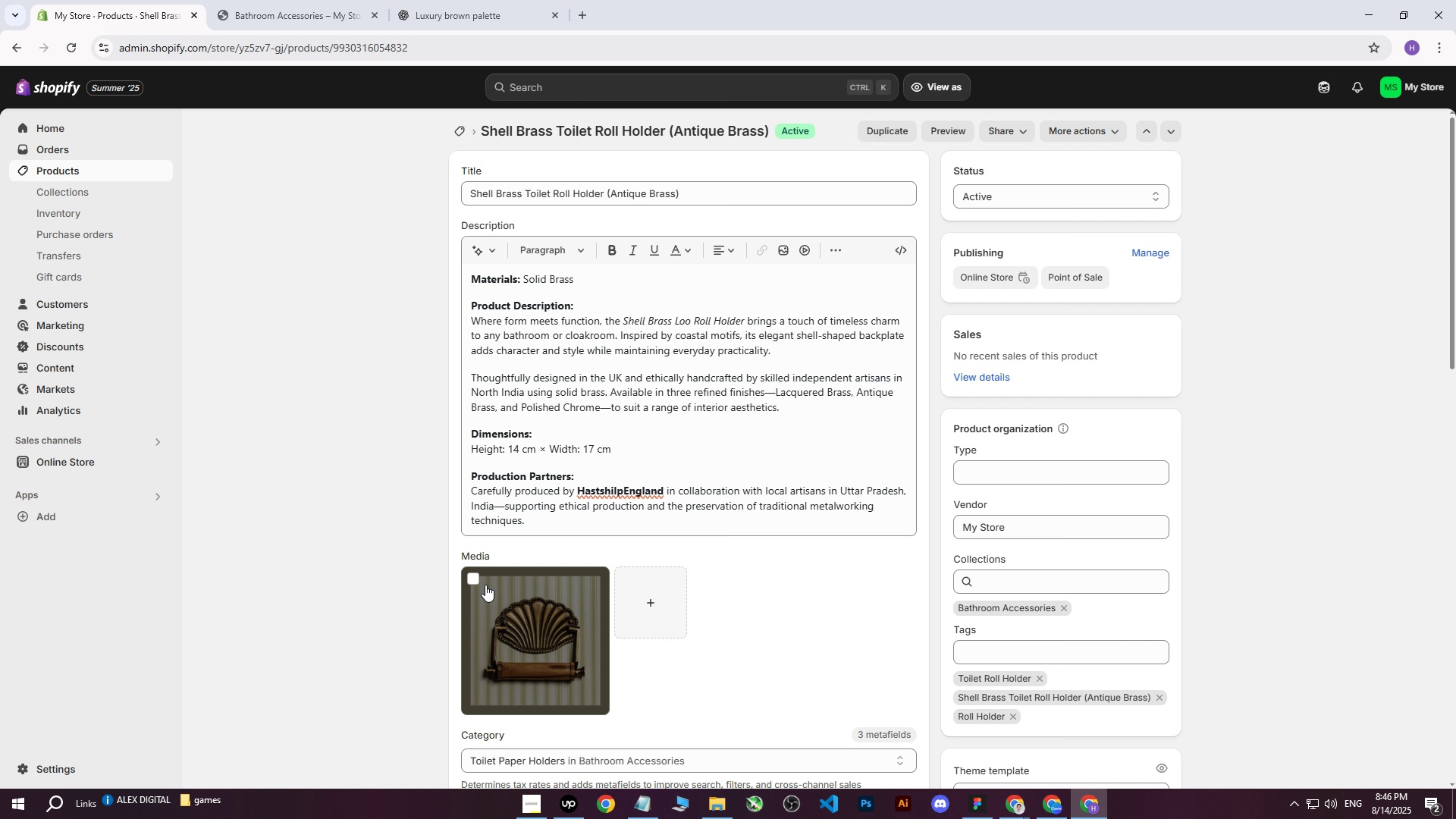 
double_click([537, 627])
 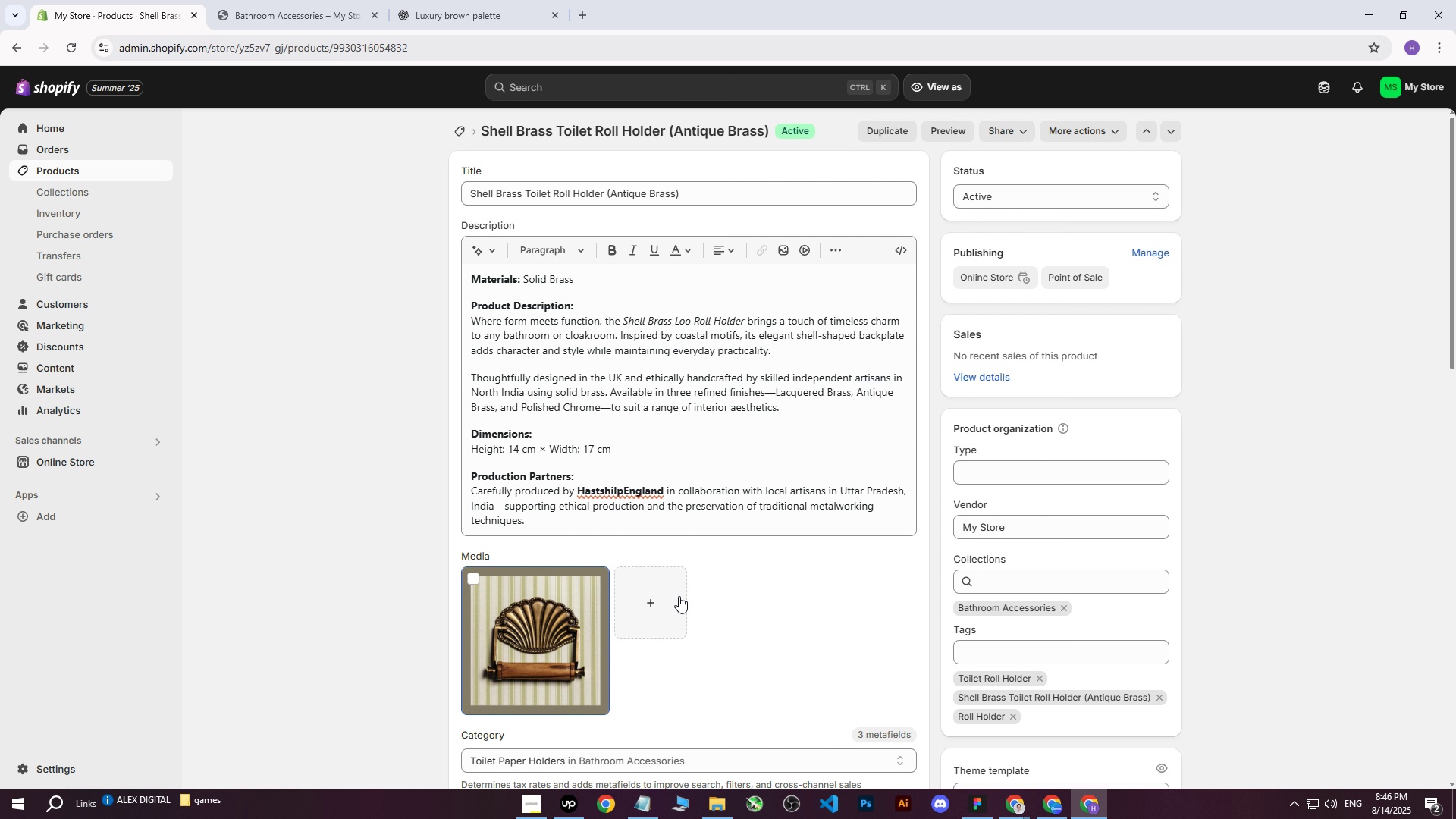 
left_click([589, 621])
 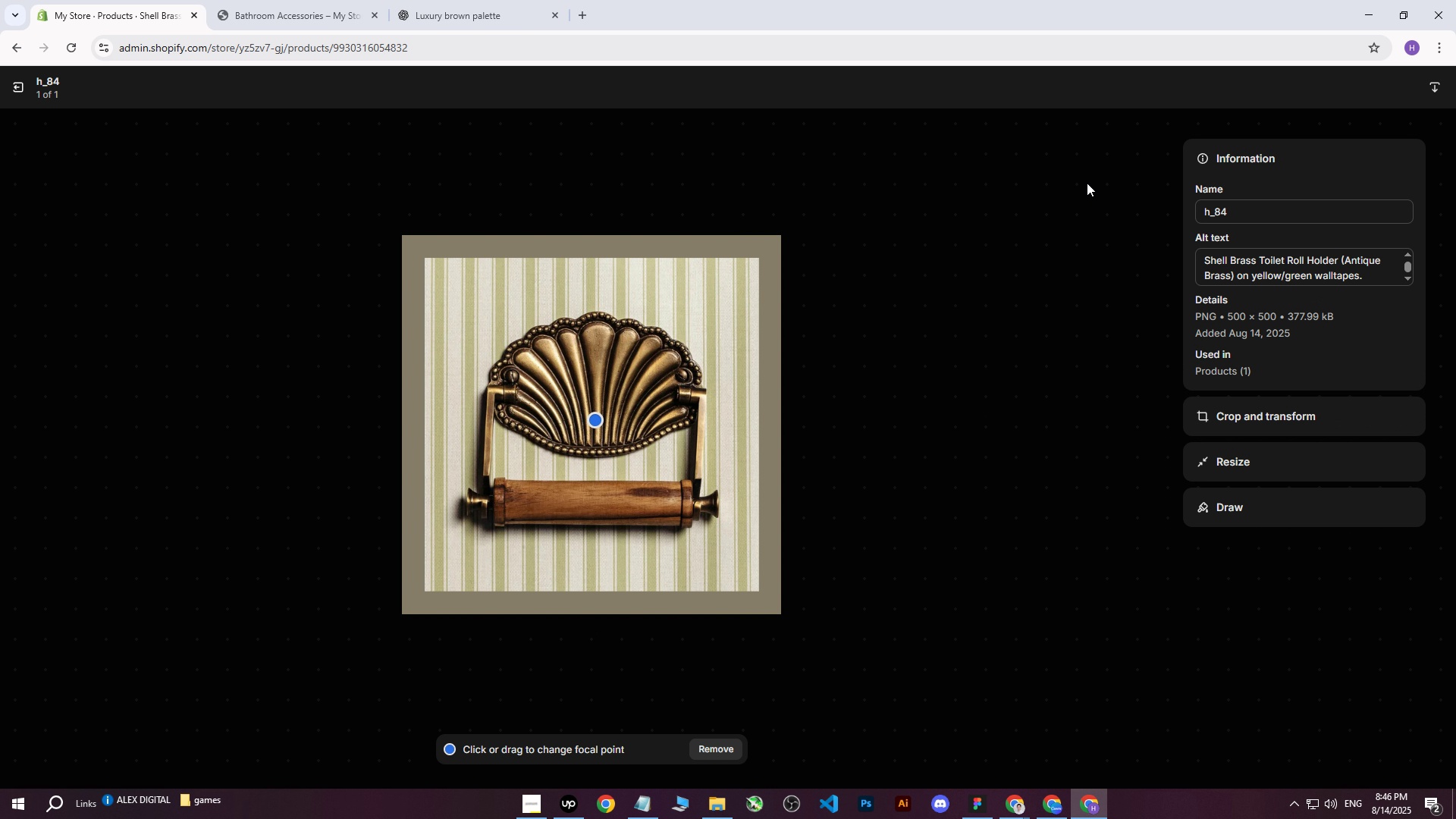 
left_click([17, 93])
 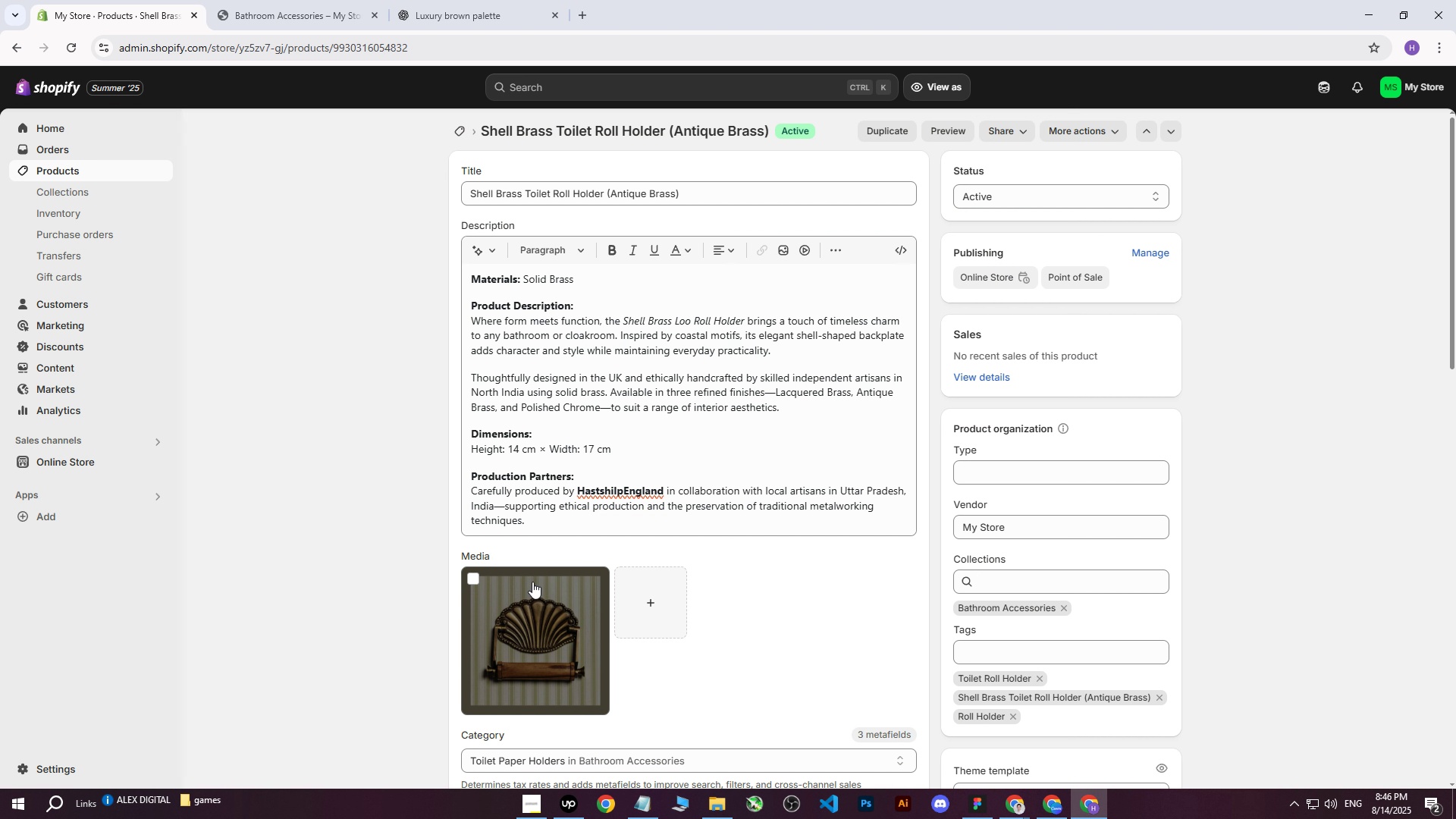 
left_click([463, 573])
 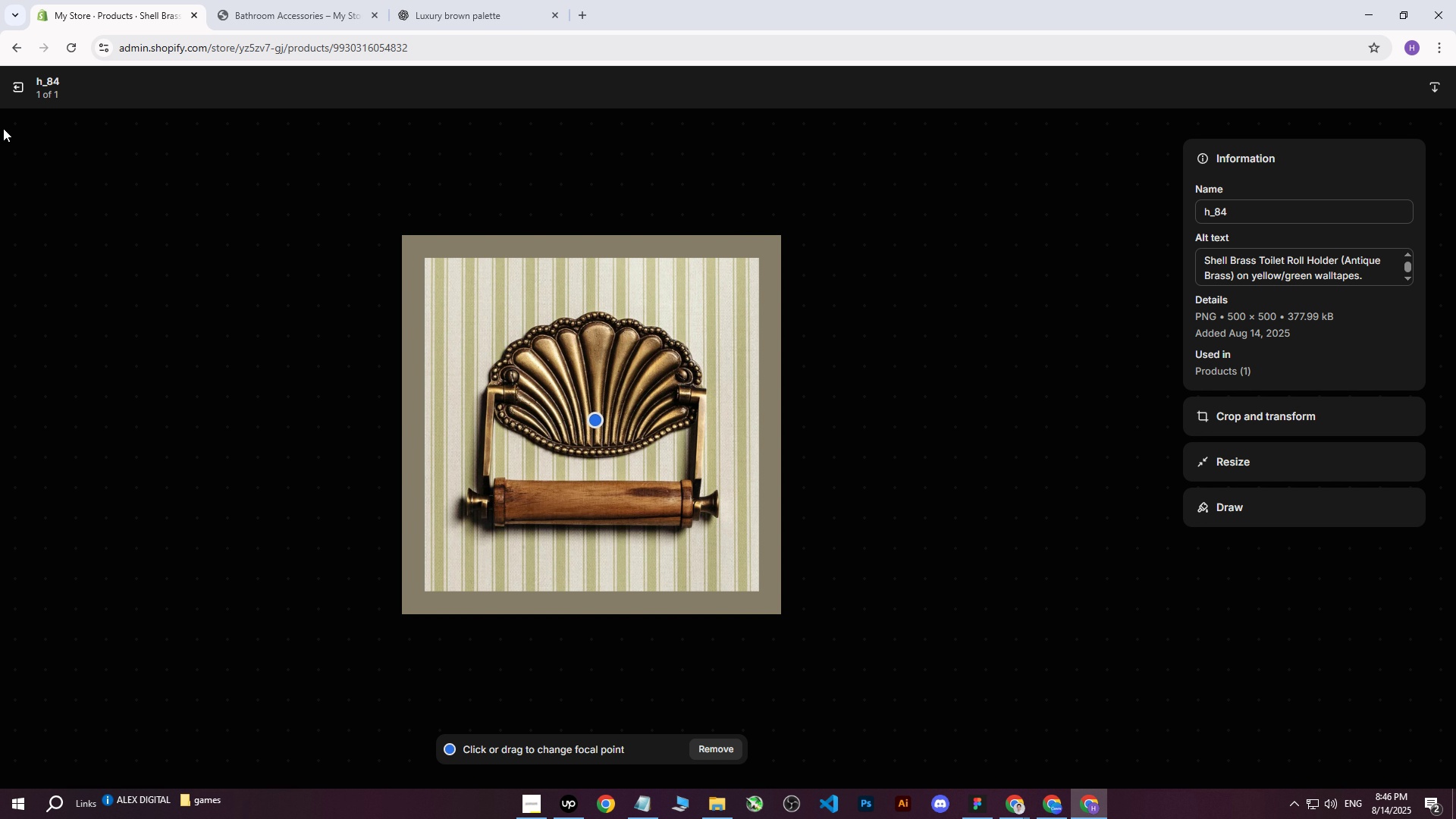 
left_click([13, 90])
 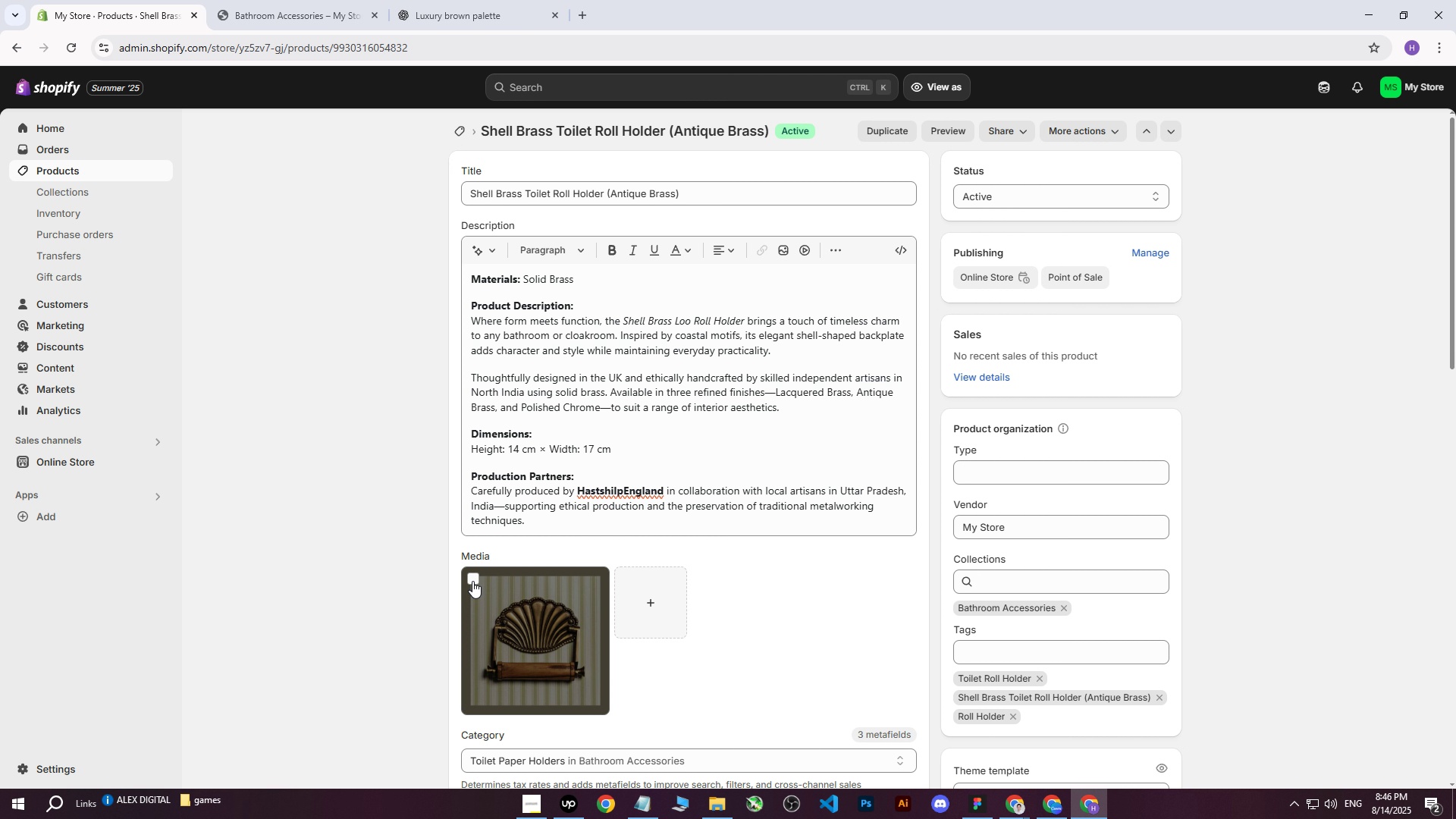 
left_click([473, 582])
 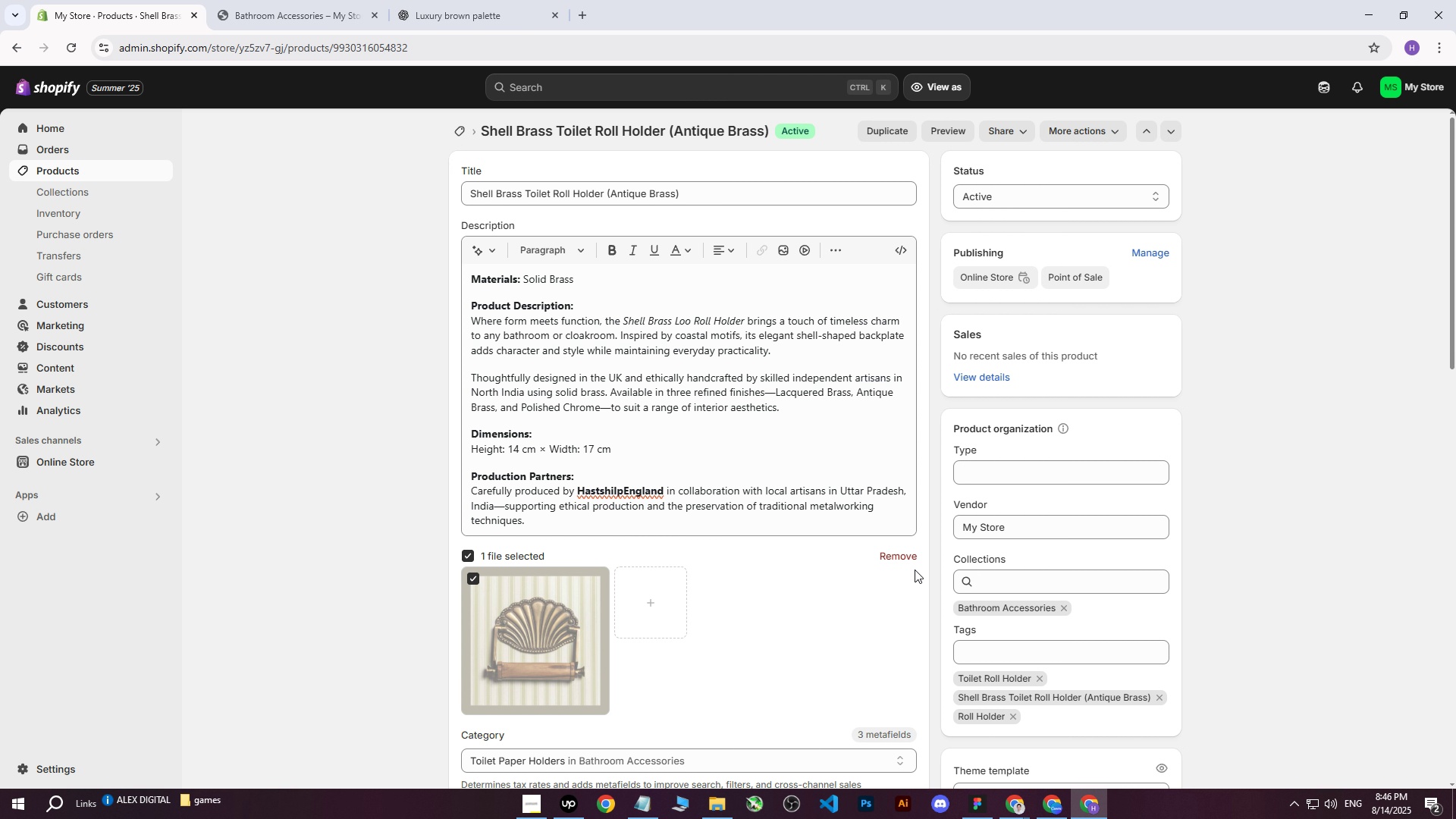 
left_click([918, 557])
 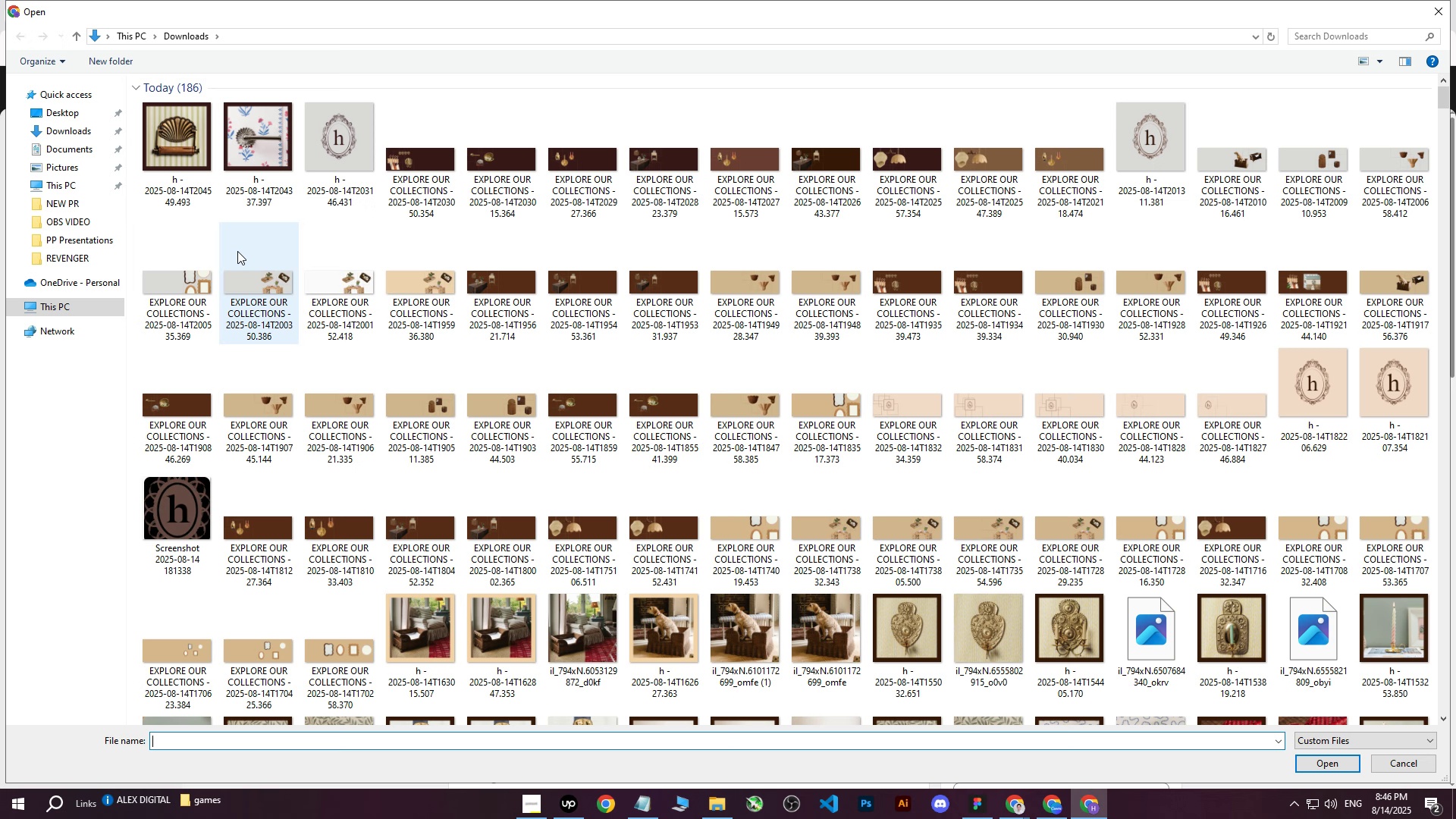 
left_click([172, 146])
 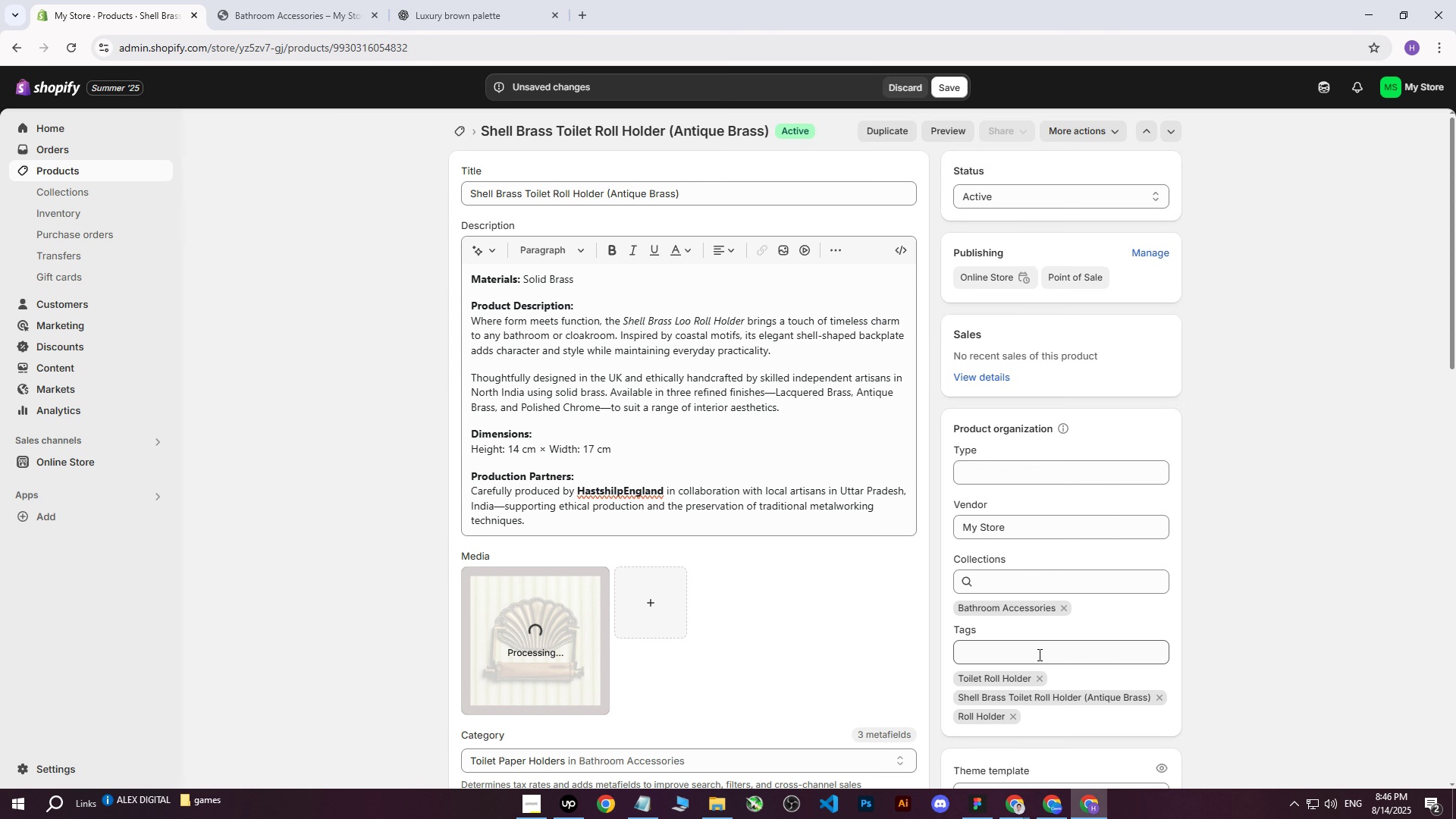 
wait(5.7)
 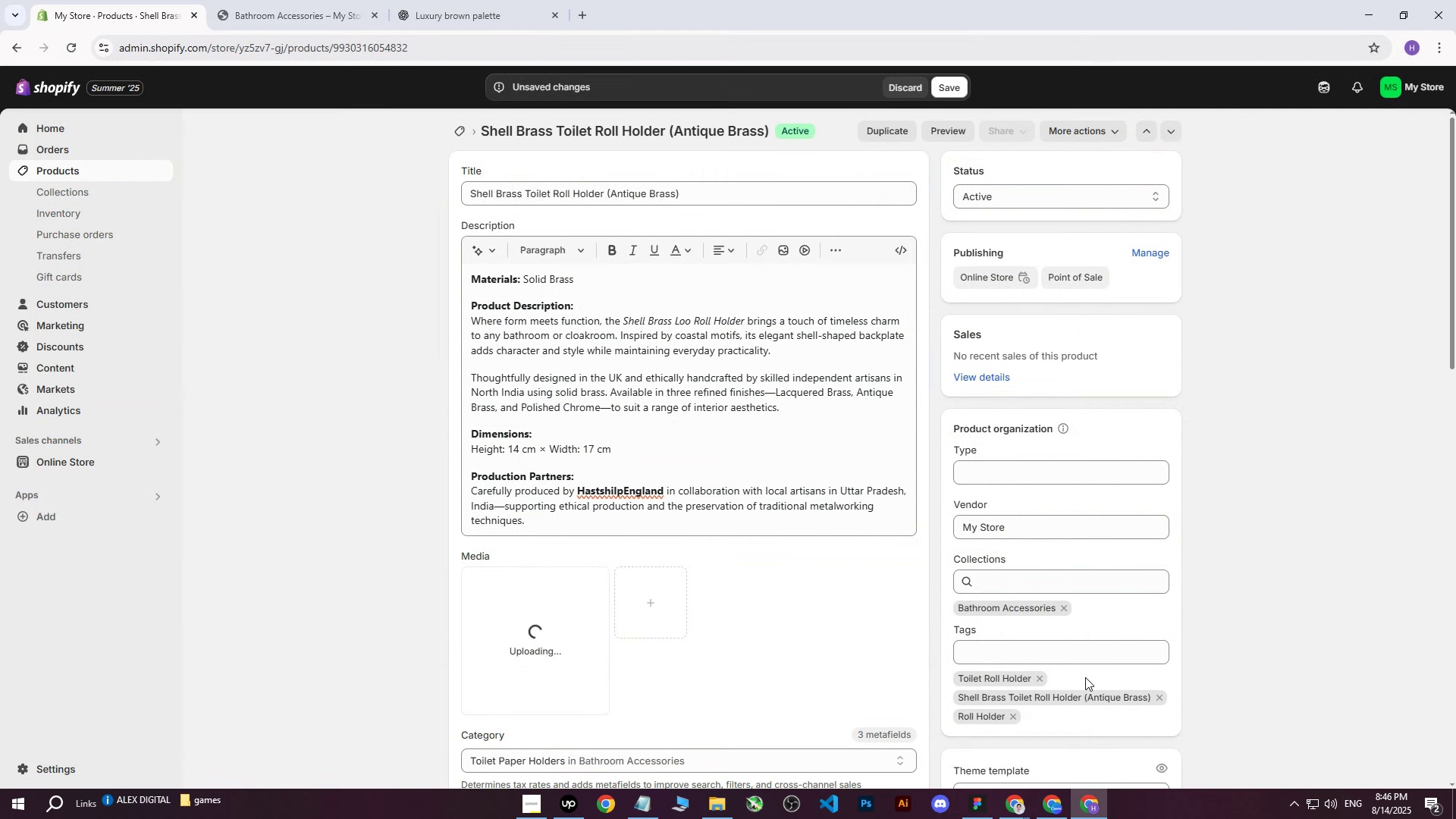 
scroll: coordinate [690, 675], scroll_direction: down, amount: 2.0
 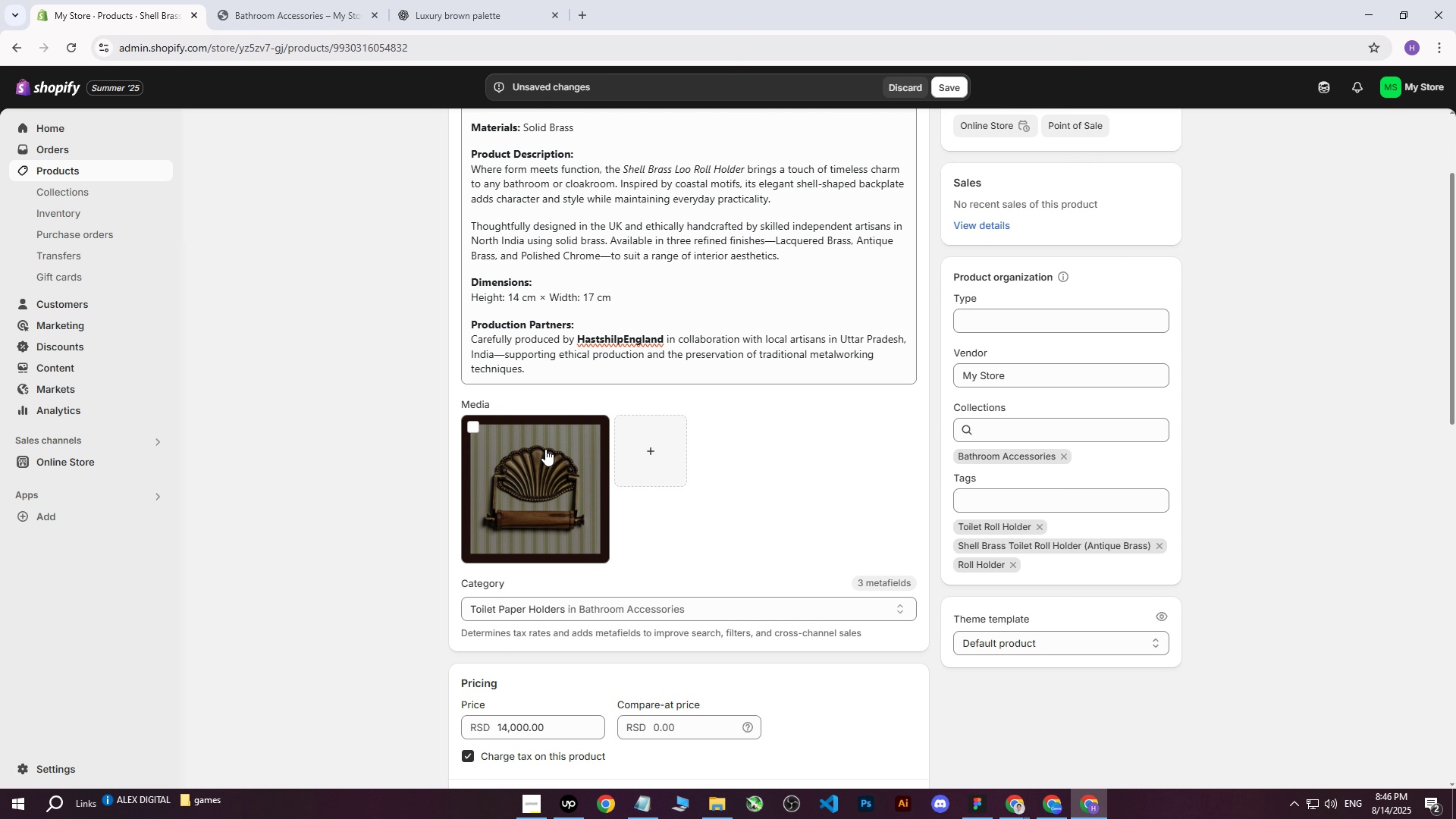 
left_click([529, 468])
 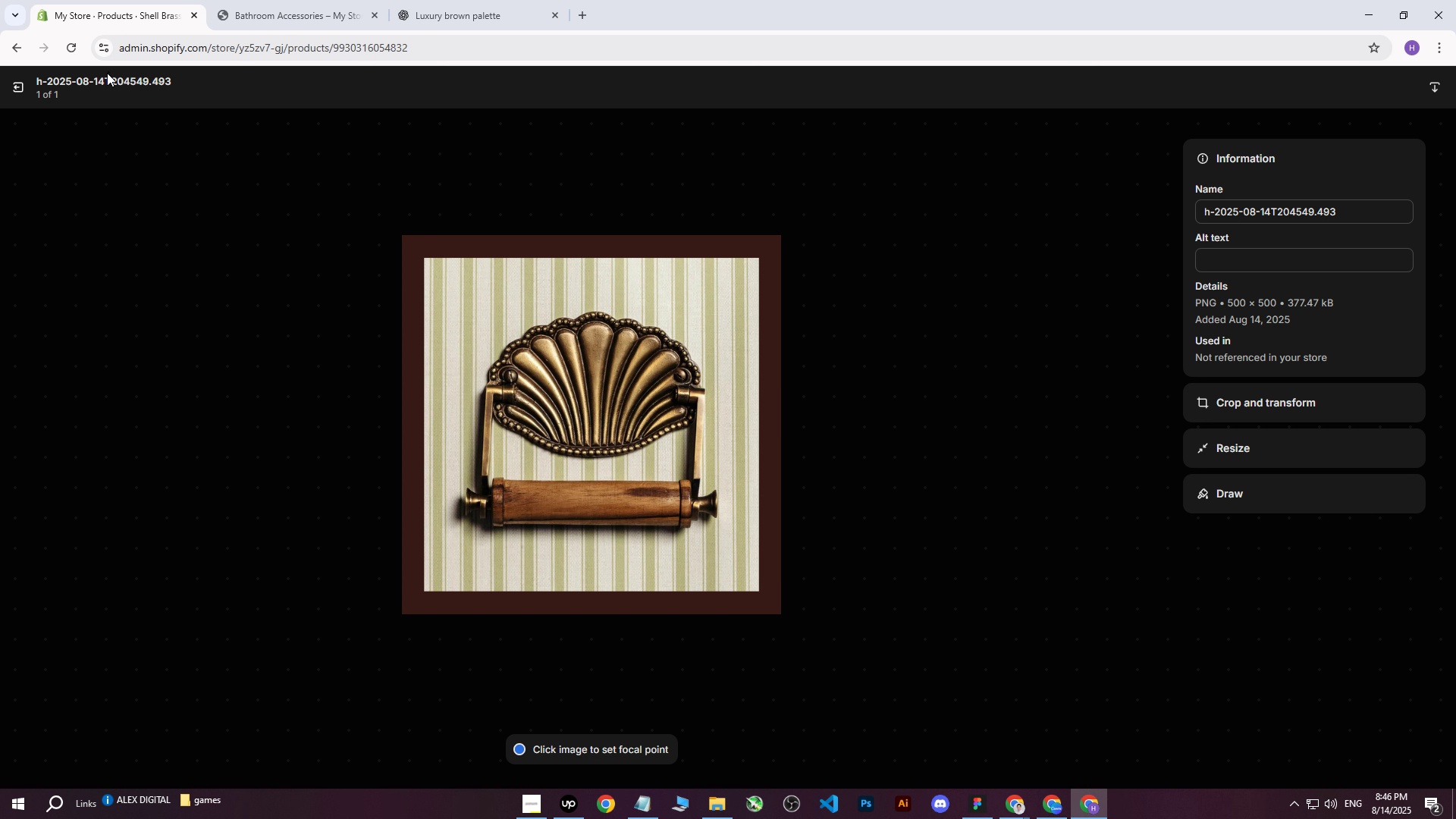 
left_click([11, 92])
 